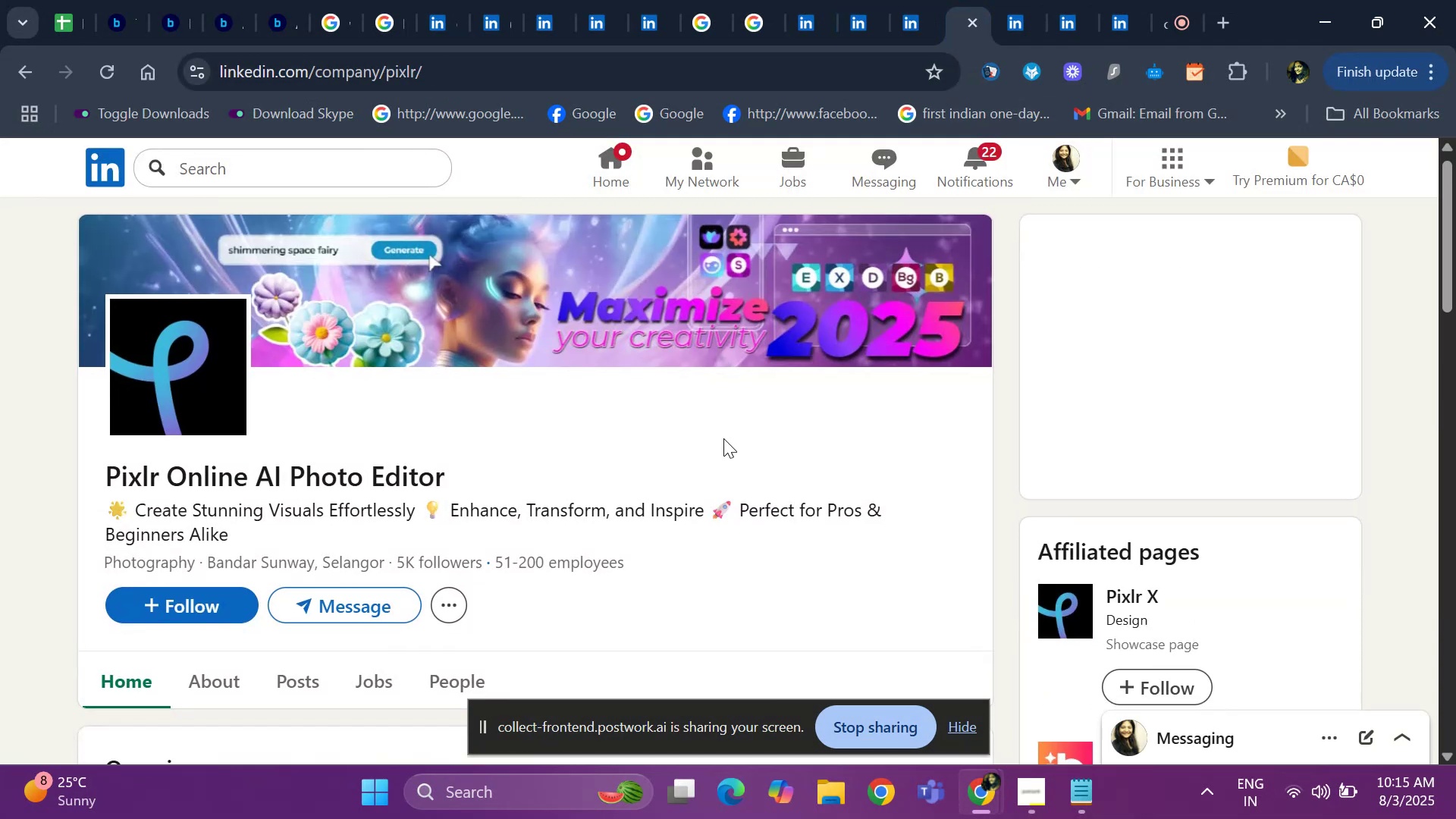 
key(ArrowDown)
 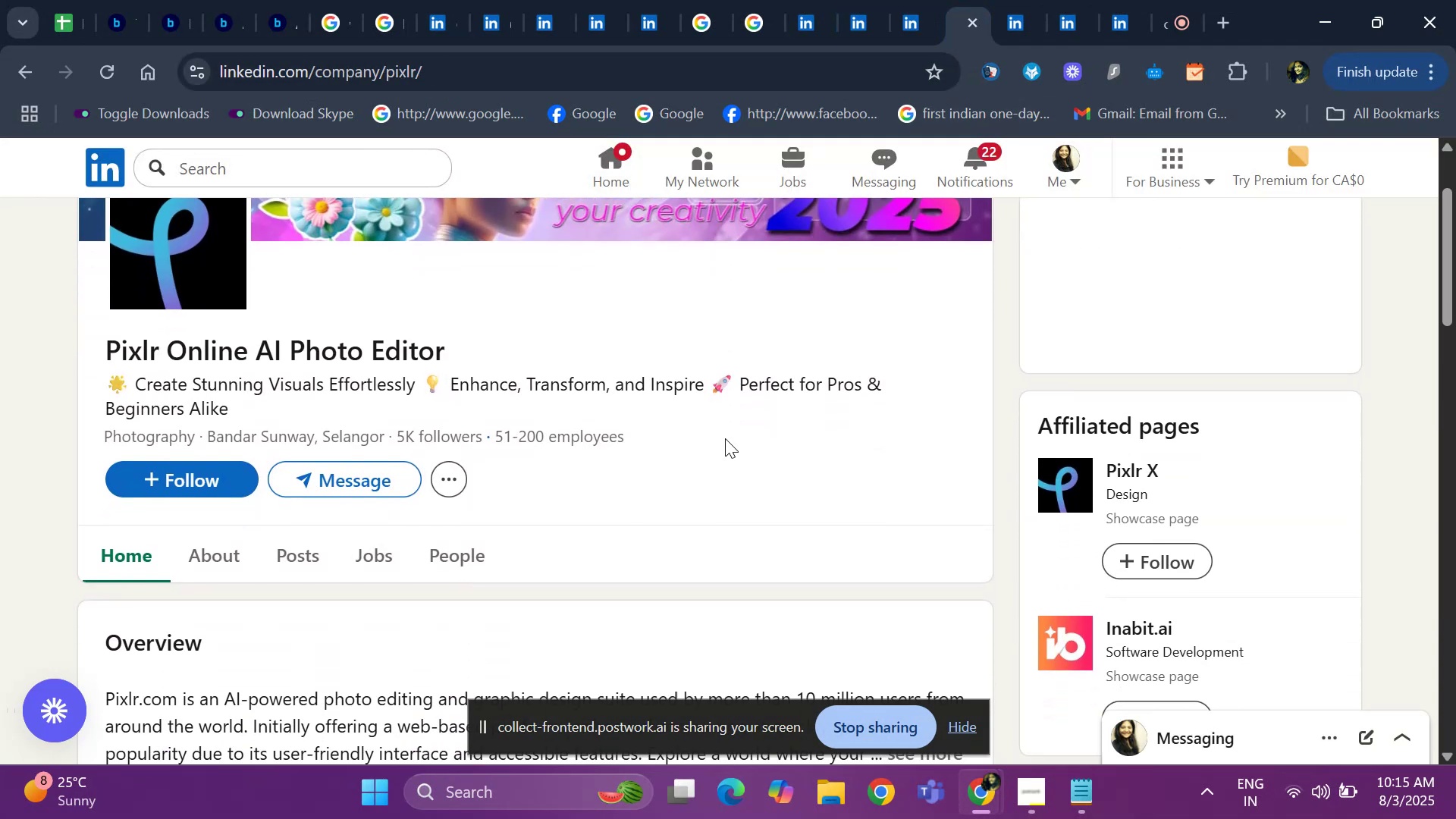 
key(ArrowDown)
 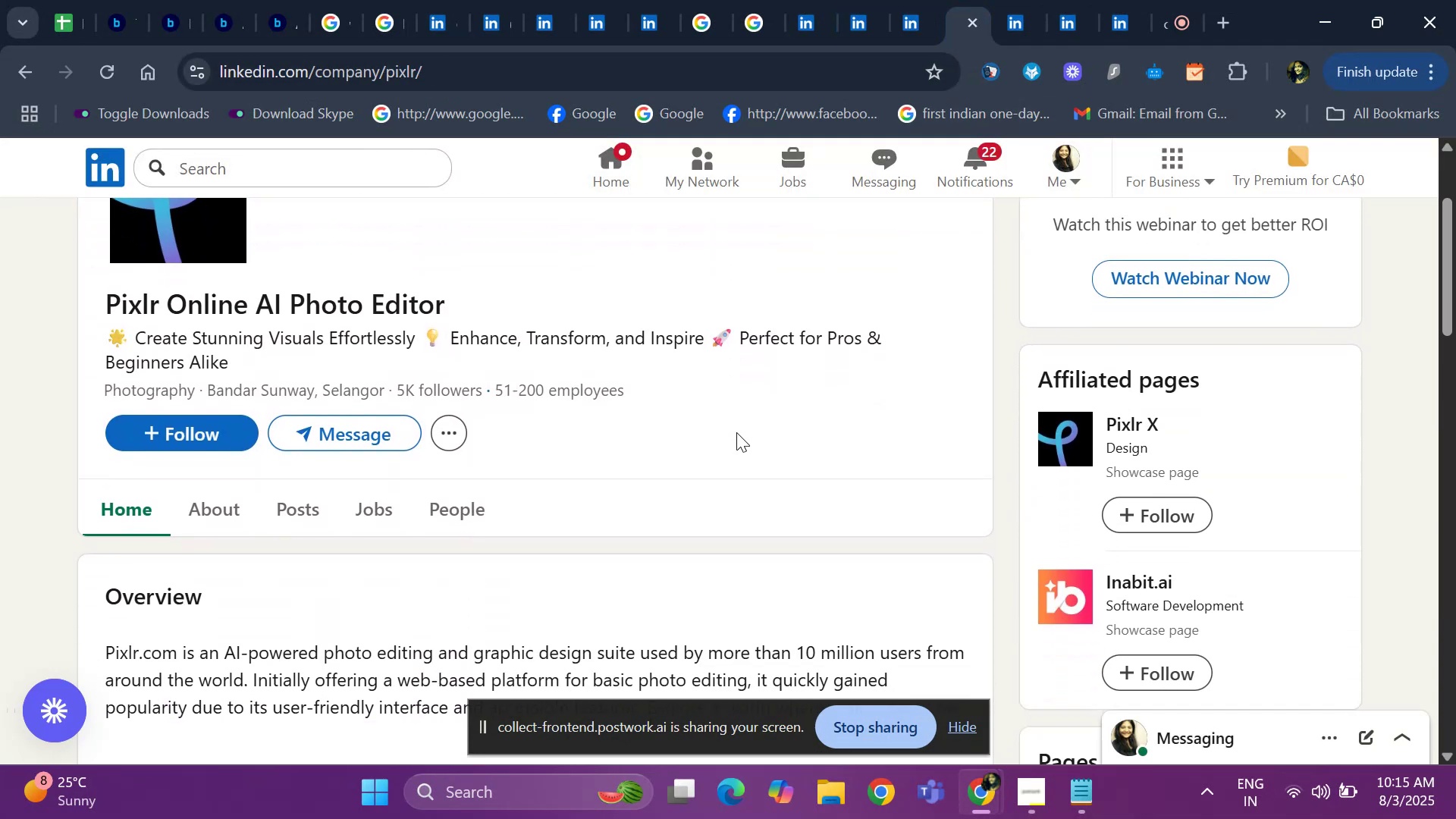 
key(ArrowDown)
 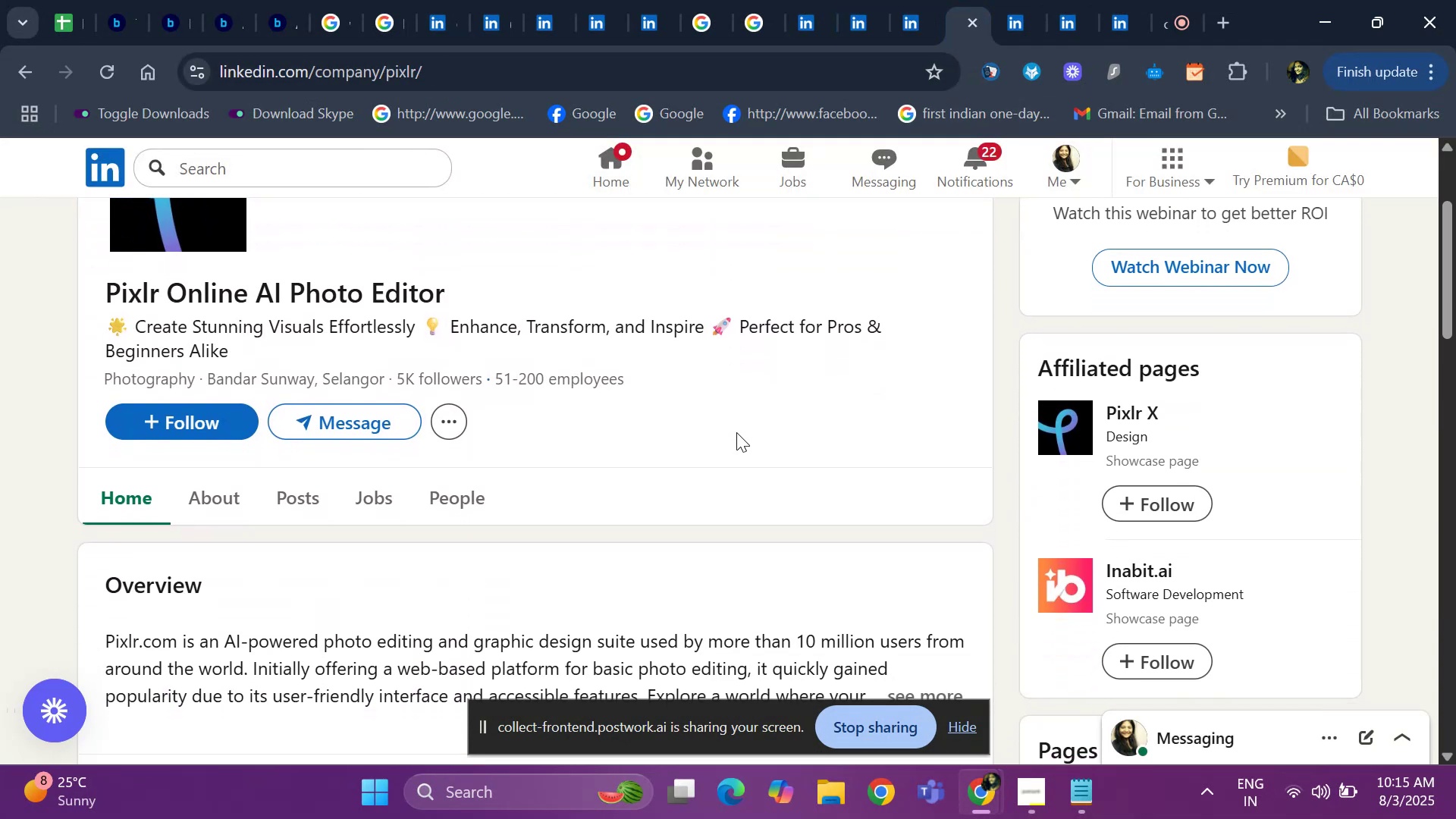 
key(ArrowDown)
 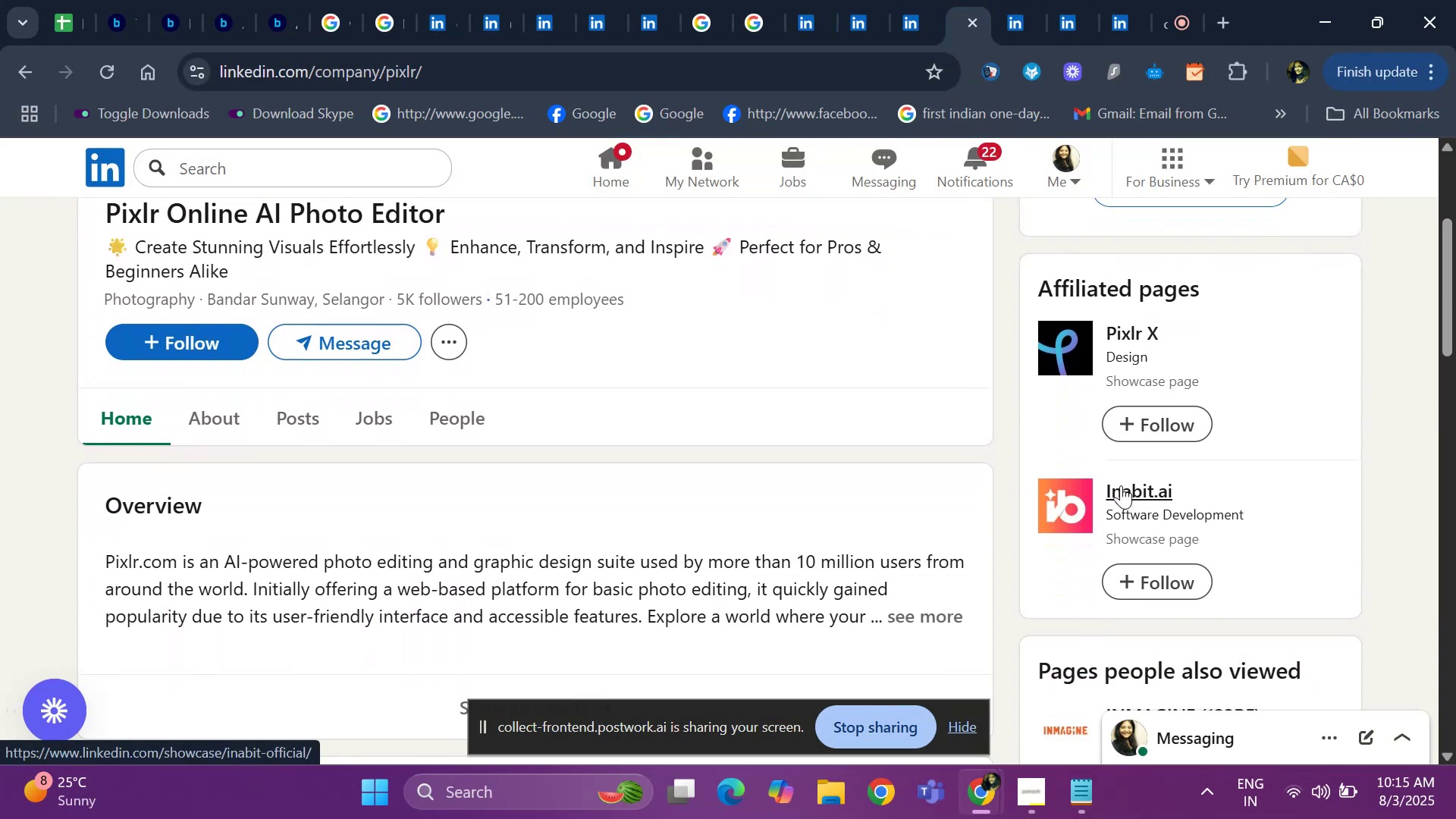 
left_click([1121, 485])
 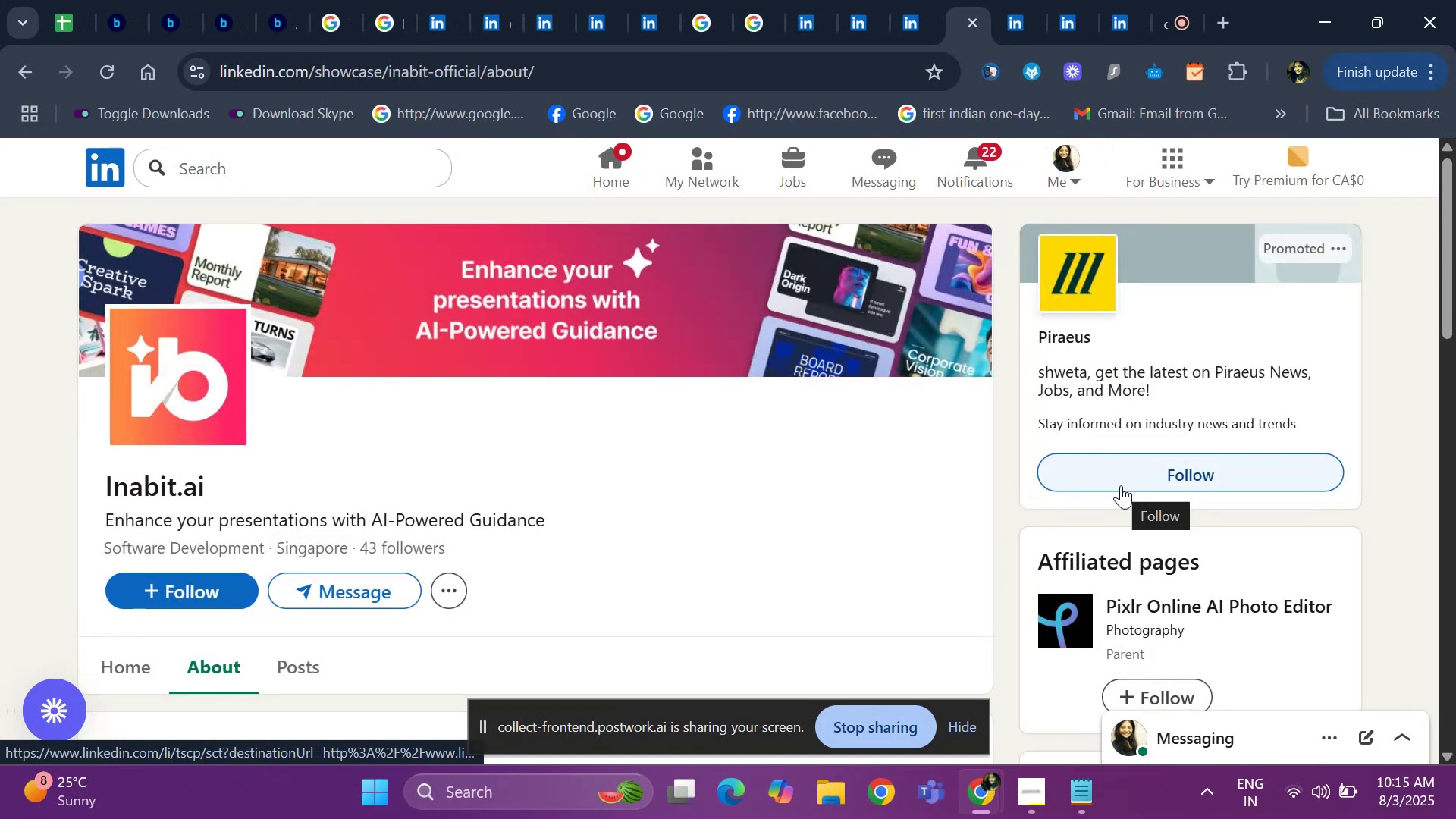 
hold_key(key=ArrowDown, duration=0.74)
 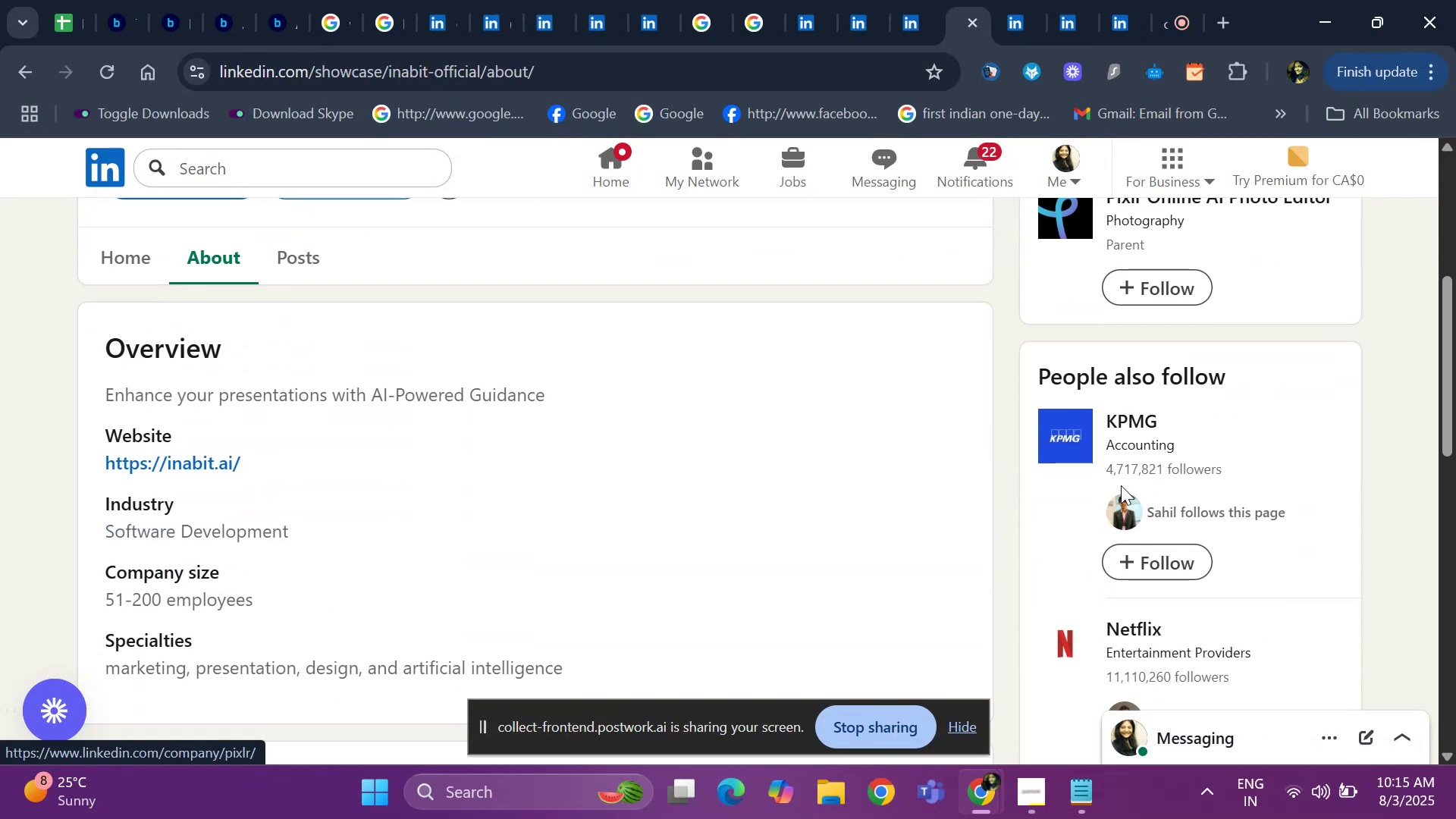 
hold_key(key=ArrowDown, duration=0.77)
 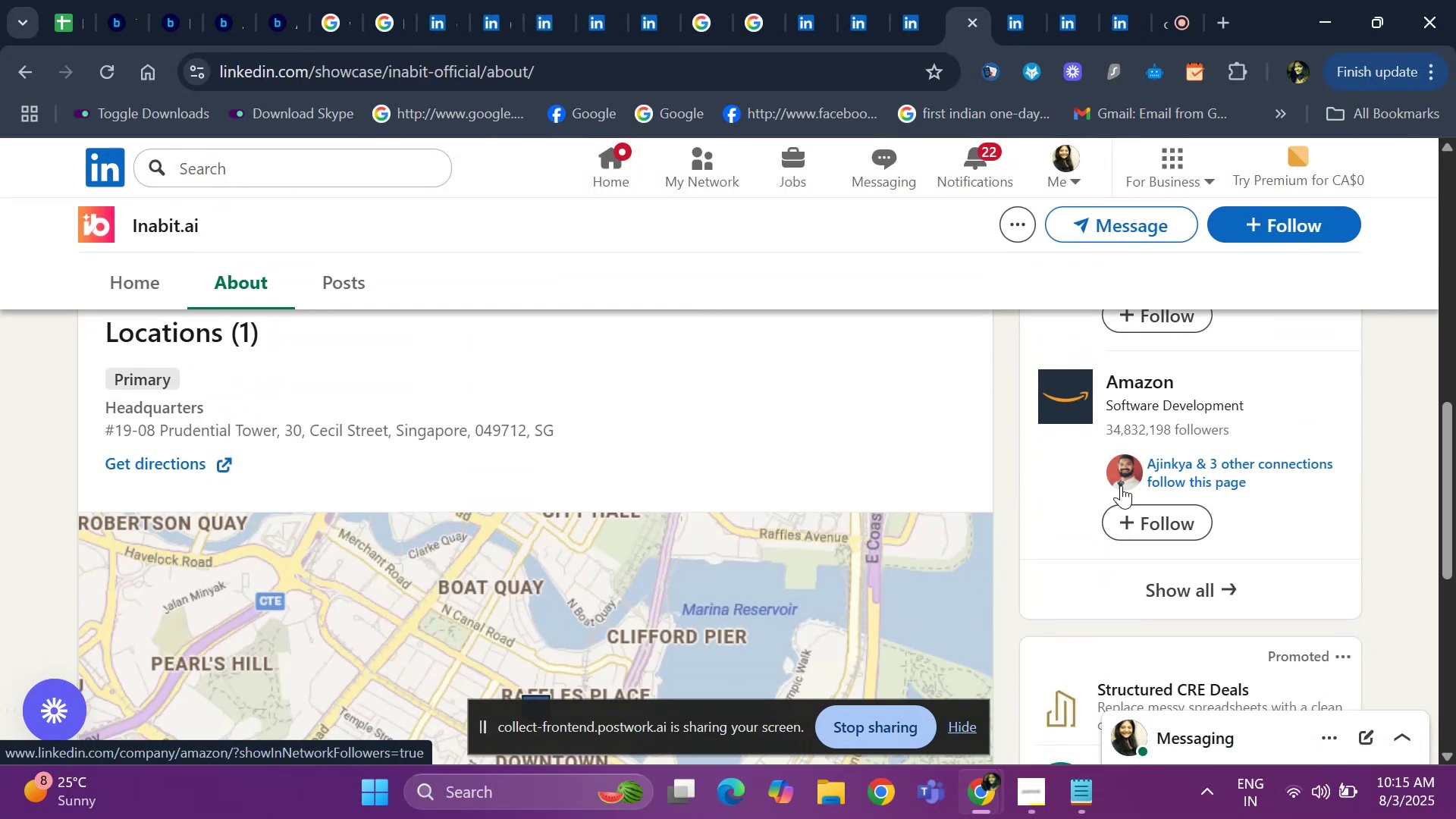 
hold_key(key=ArrowDown, duration=0.74)
 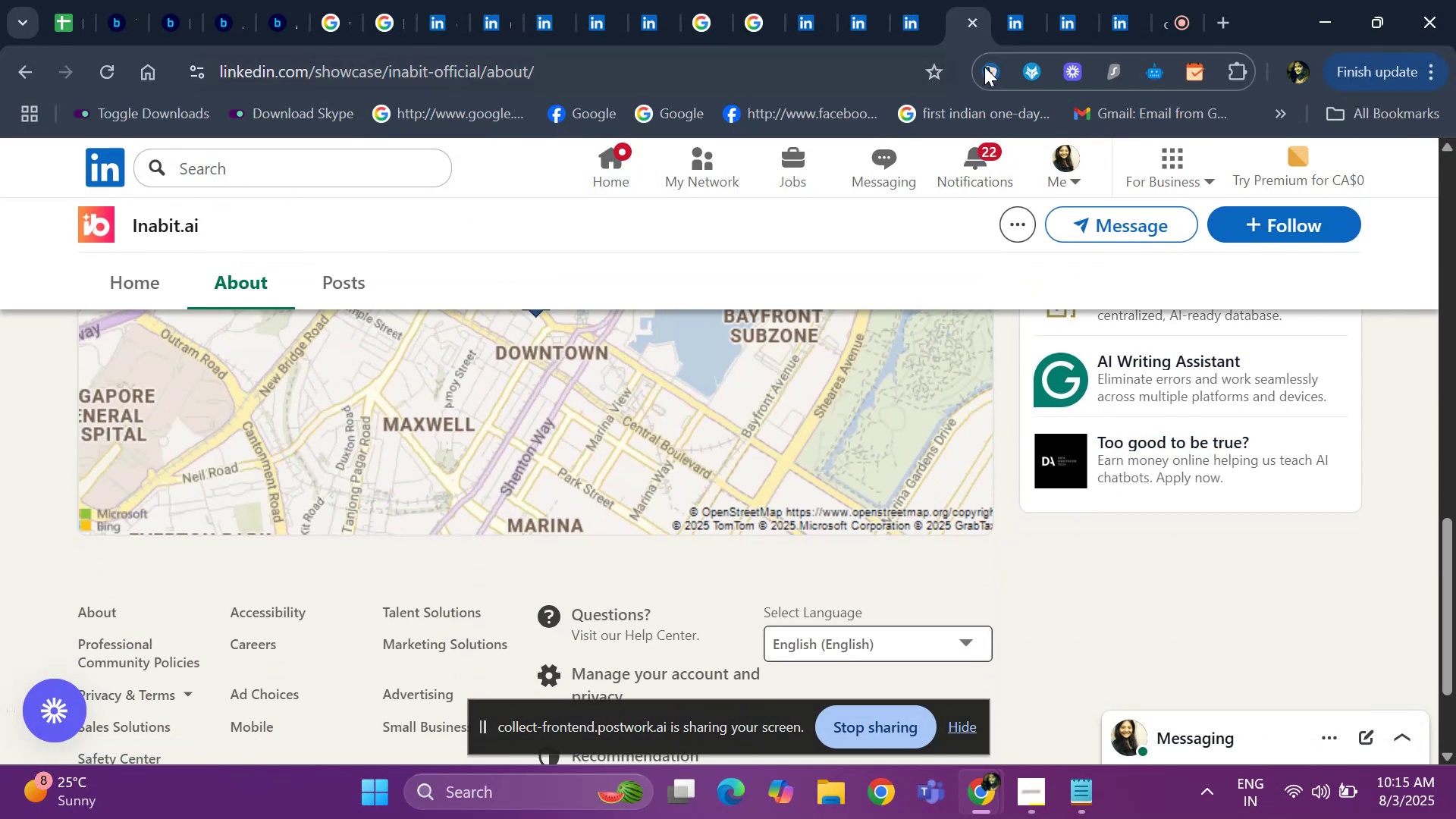 
left_click([1009, 25])
 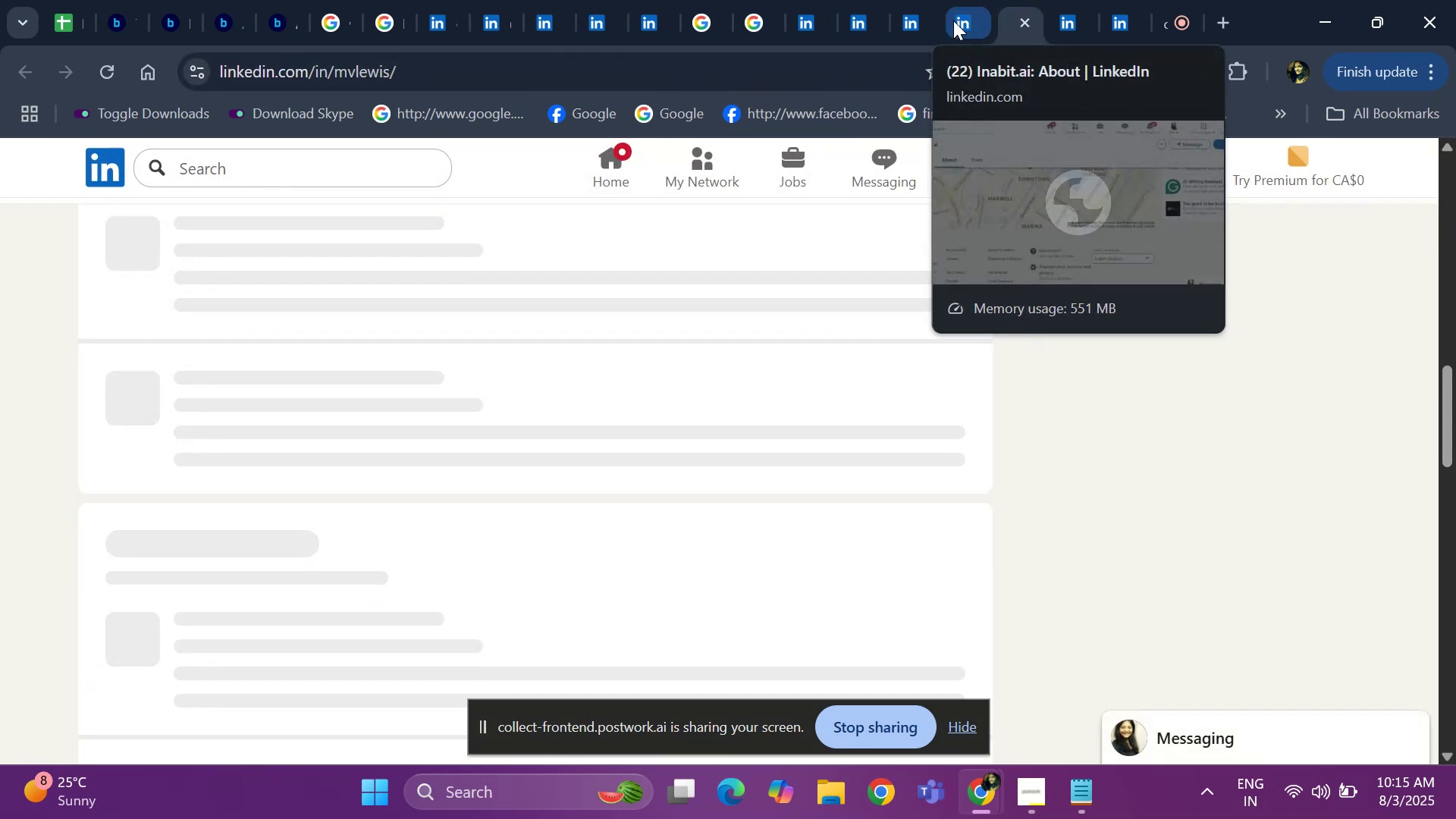 
left_click([971, 10])
 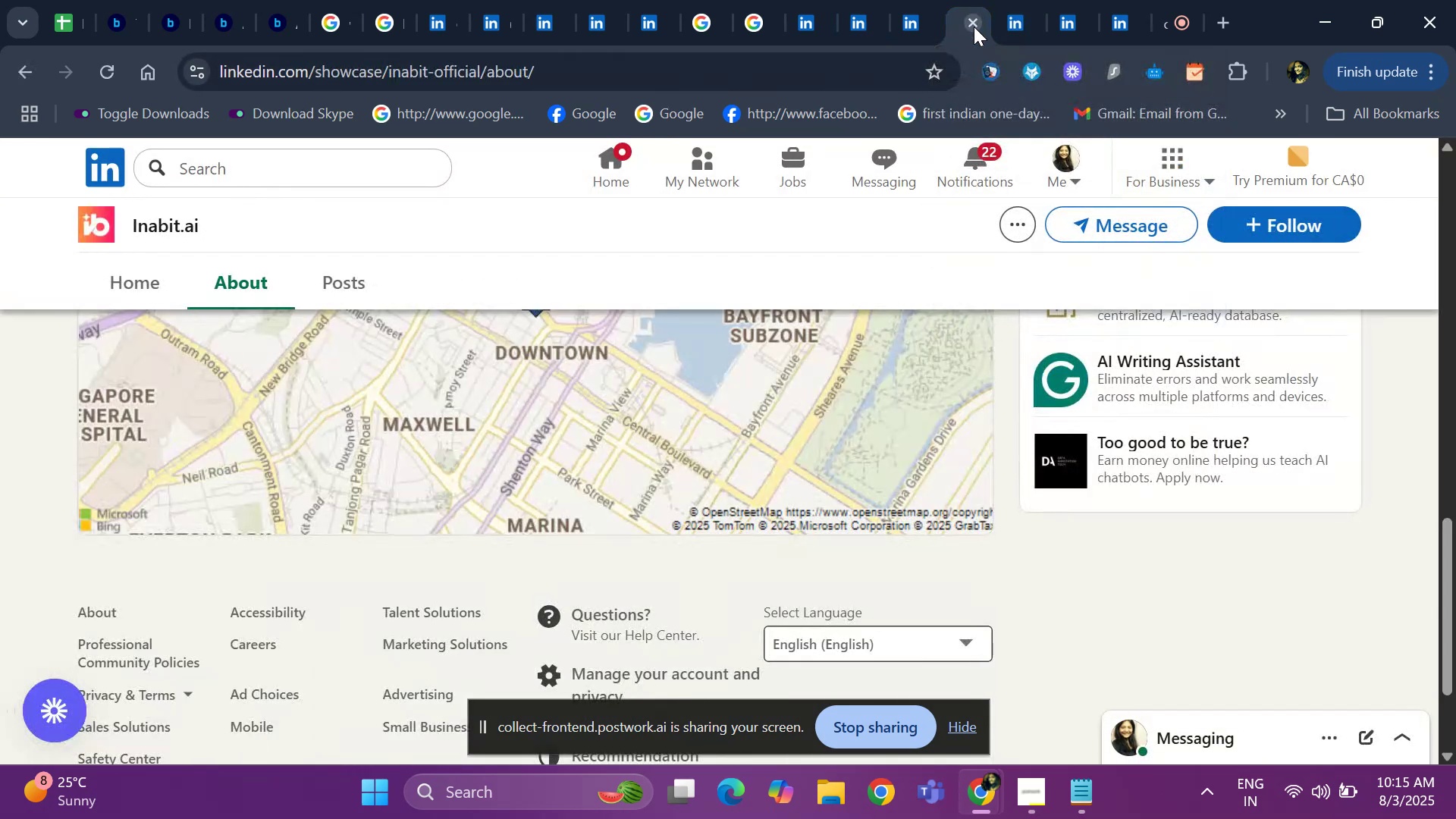 
left_click([974, 27])
 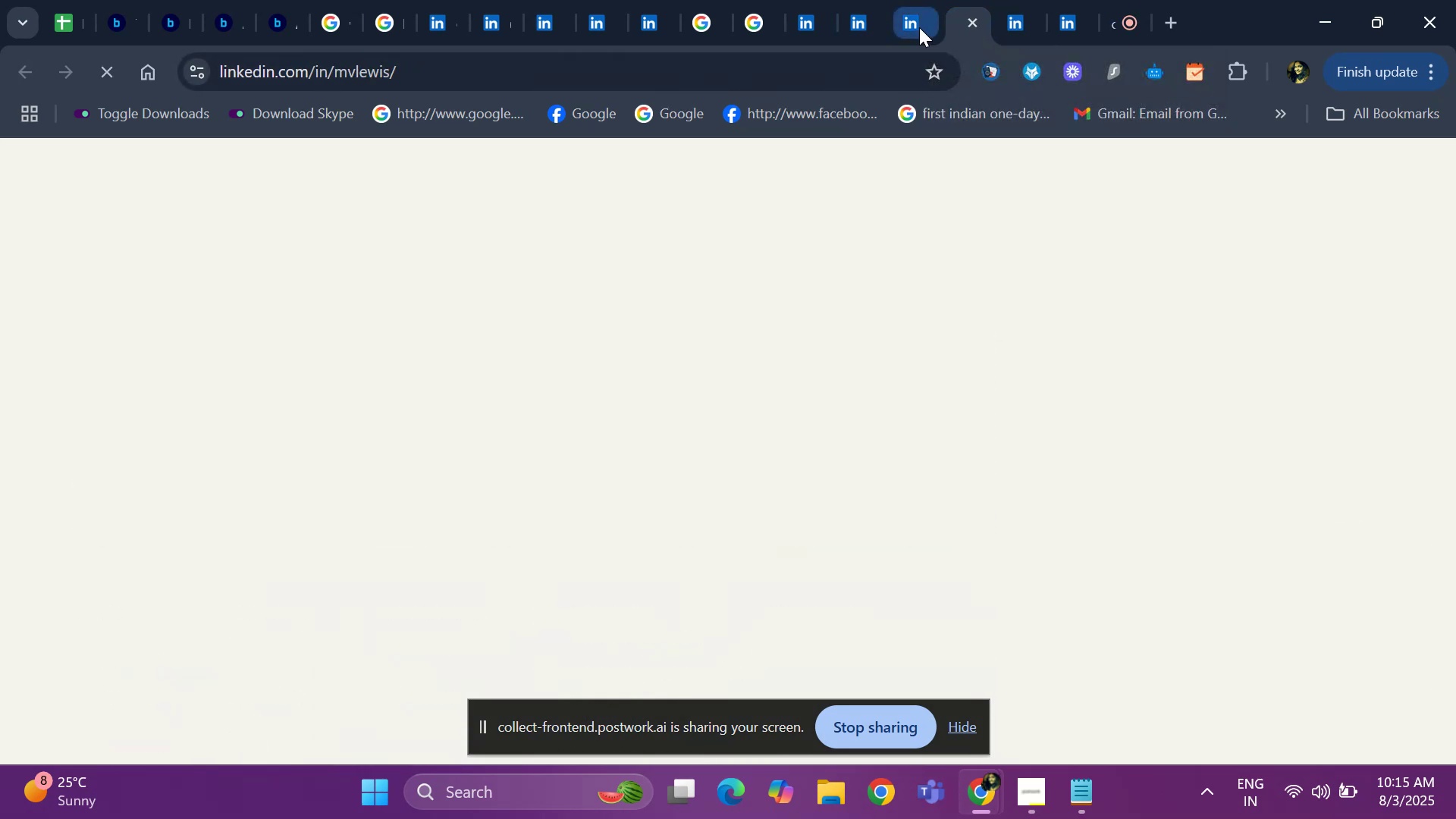 
left_click([919, 27])
 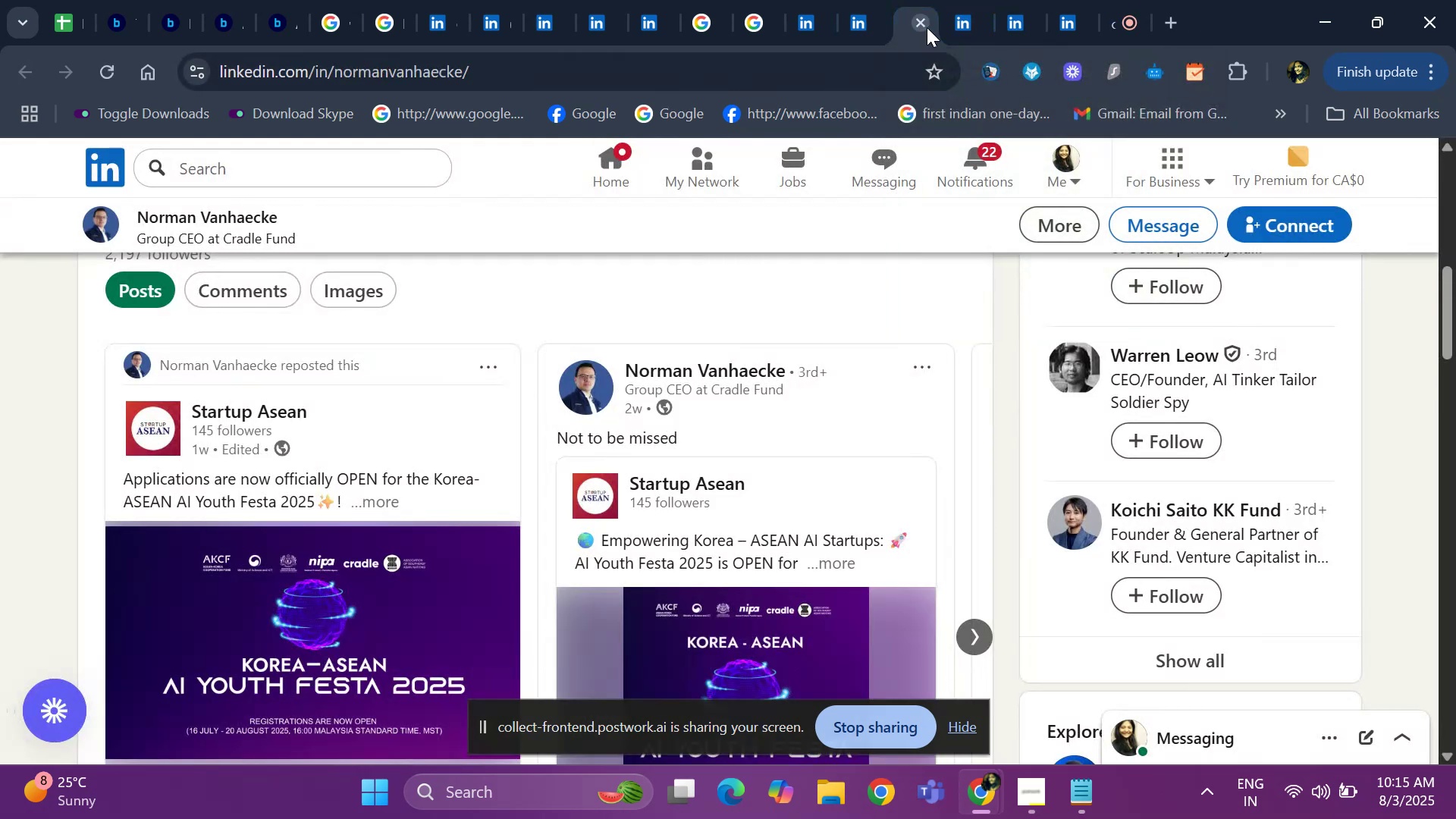 
left_click([927, 27])
 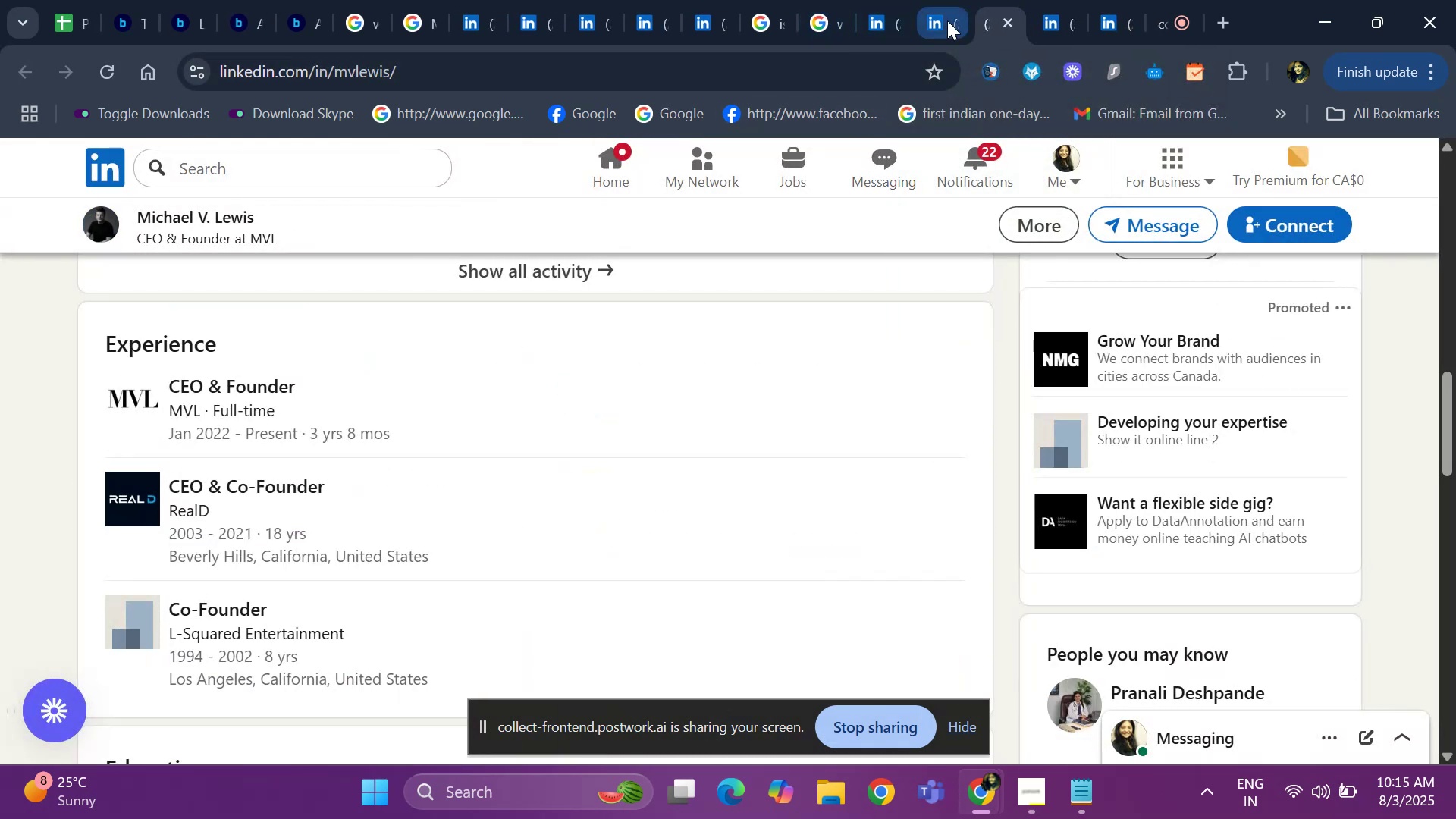 
double_click([947, 20])
 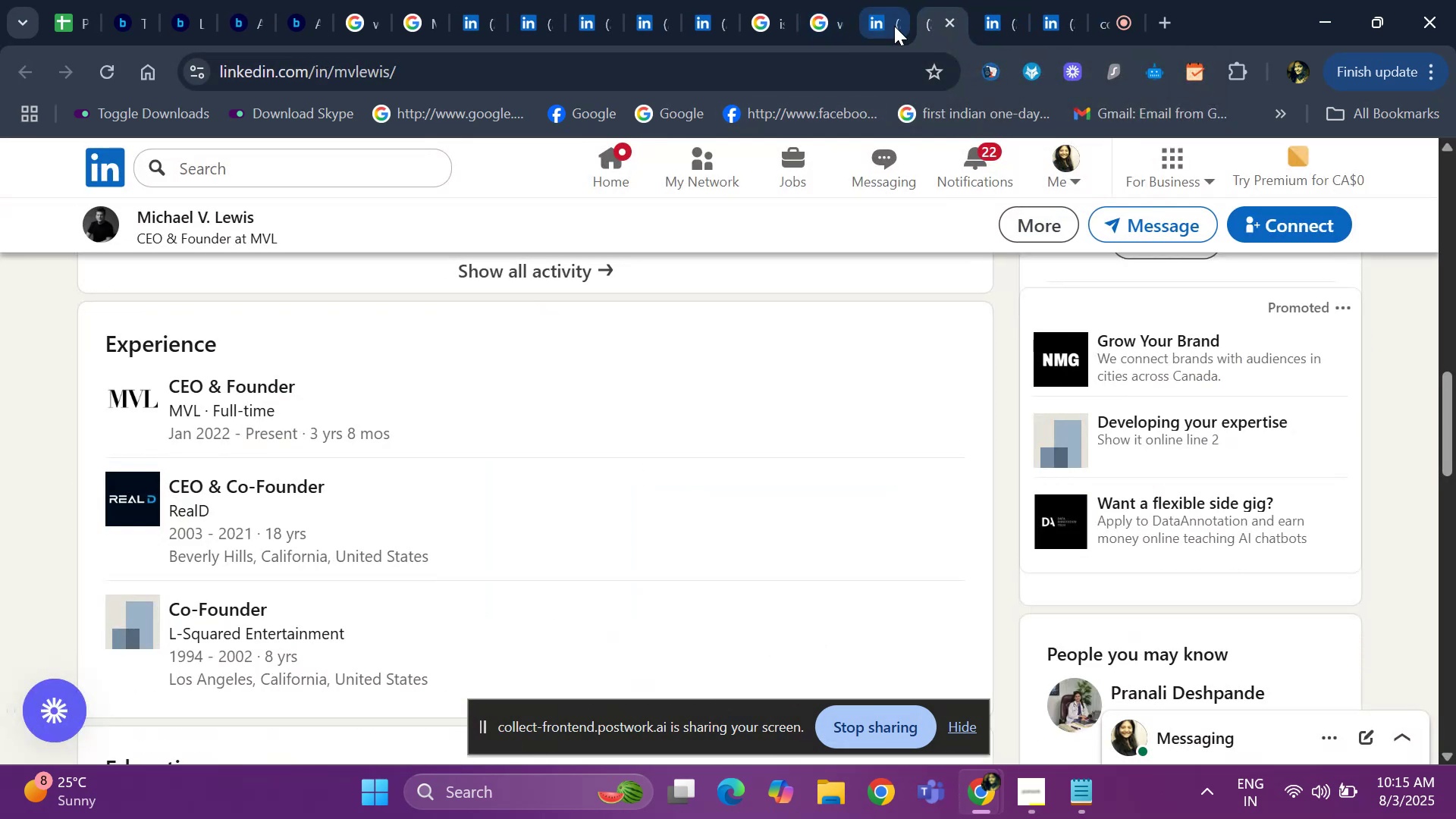 
left_click([894, 26])
 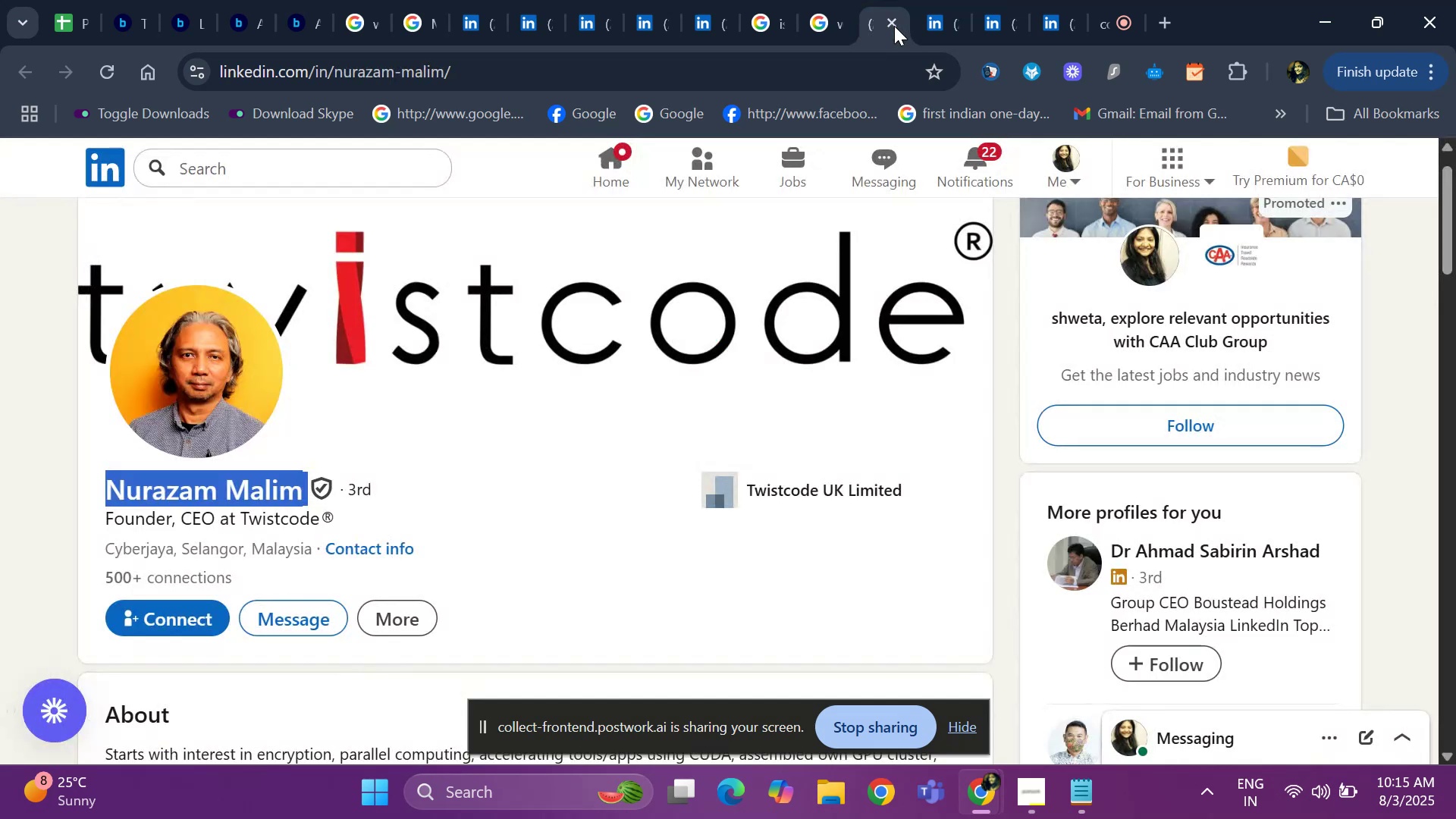 
left_click([894, 26])
 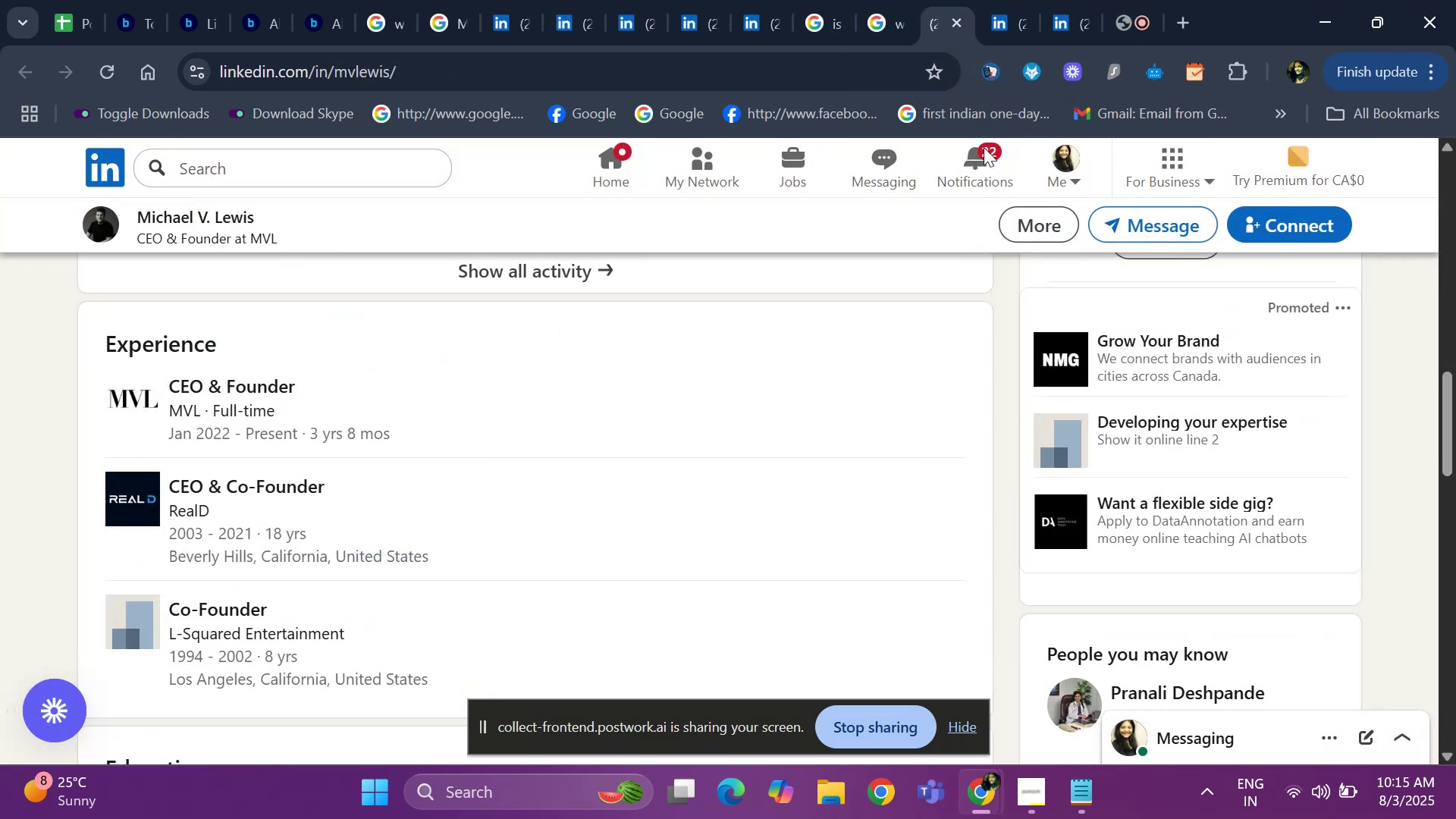 
mouse_move([1001, 34])
 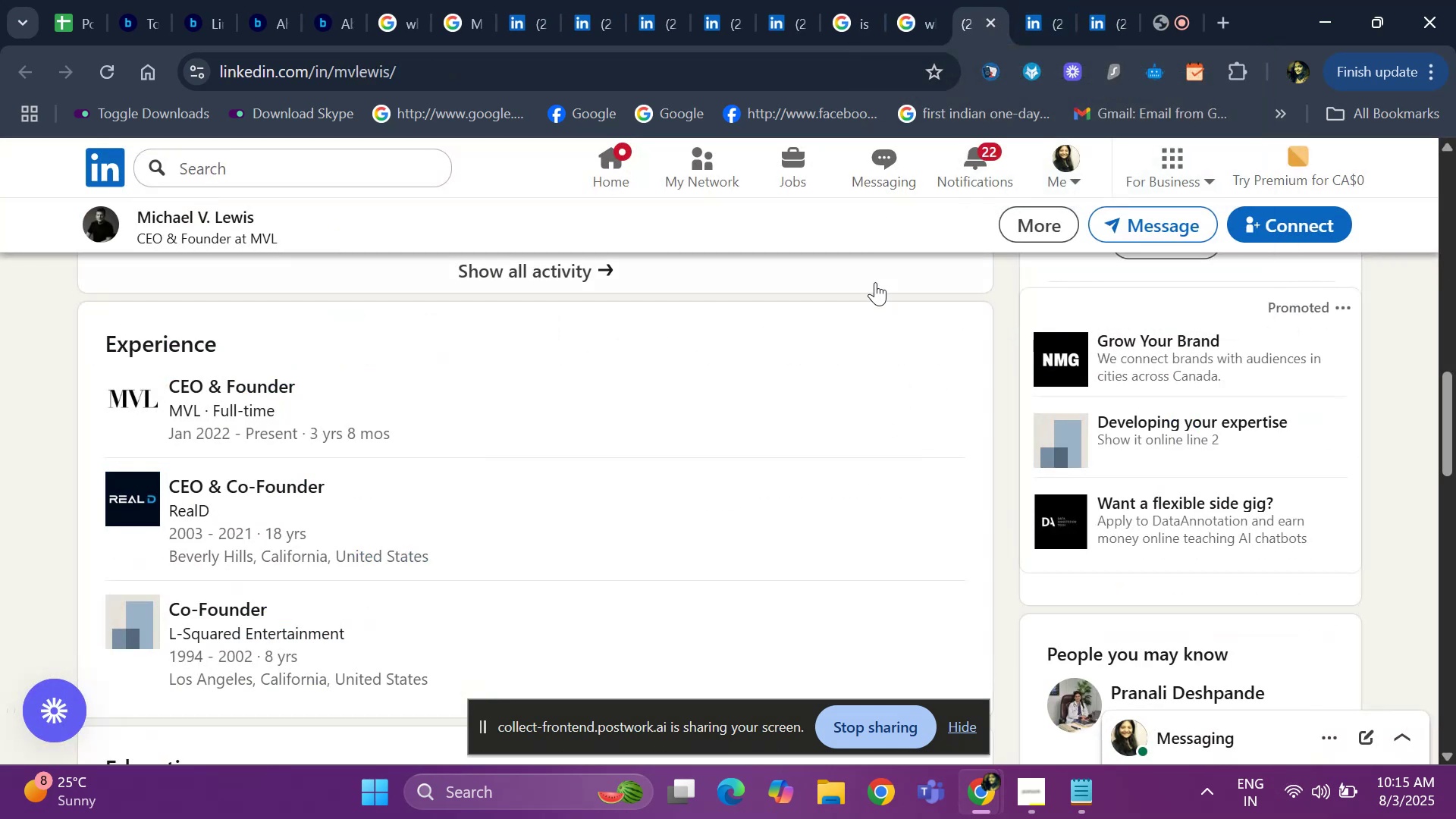 
hold_key(key=ArrowDown, duration=0.7)
 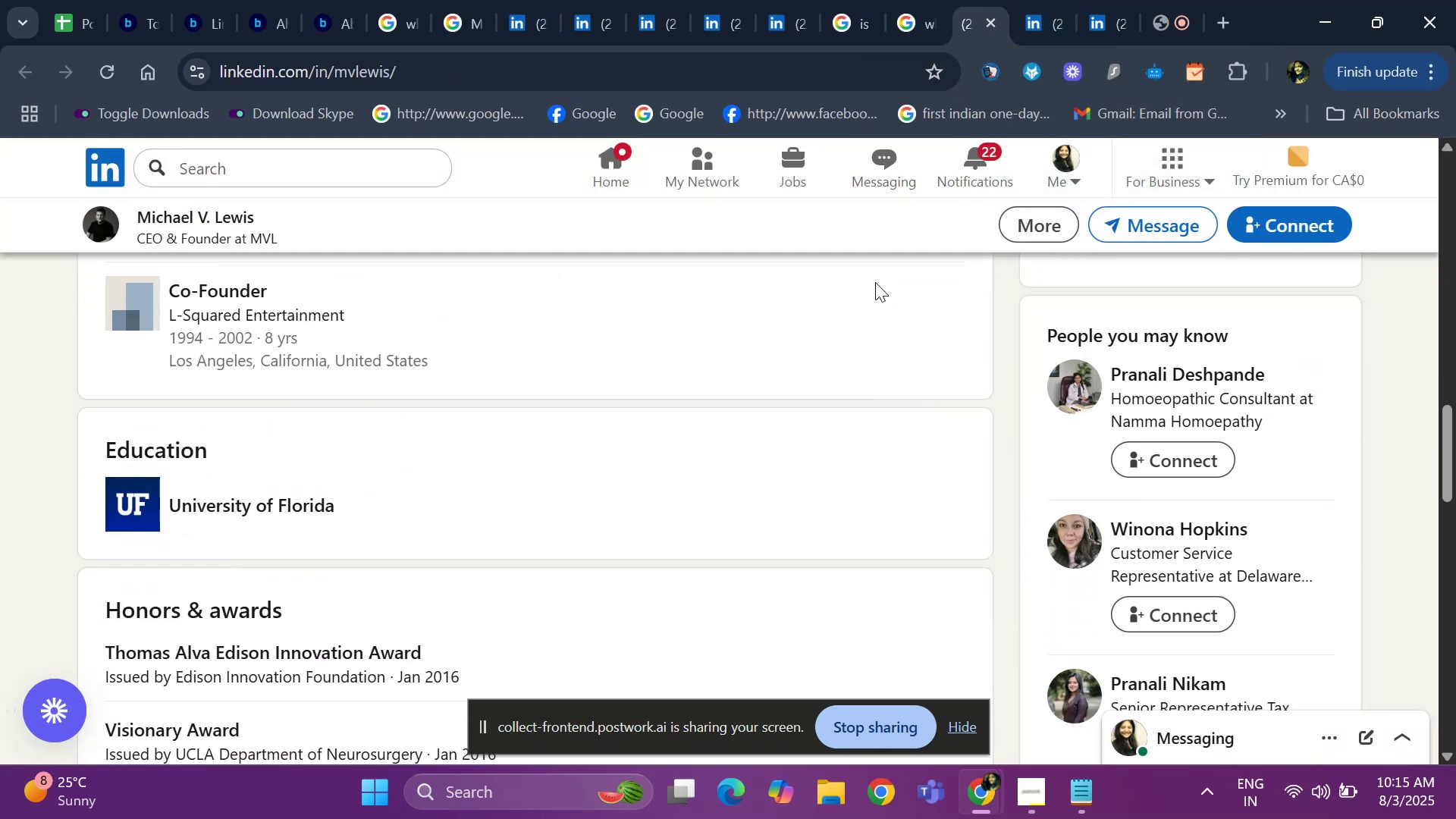 
hold_key(key=ArrowDown, duration=0.6)
 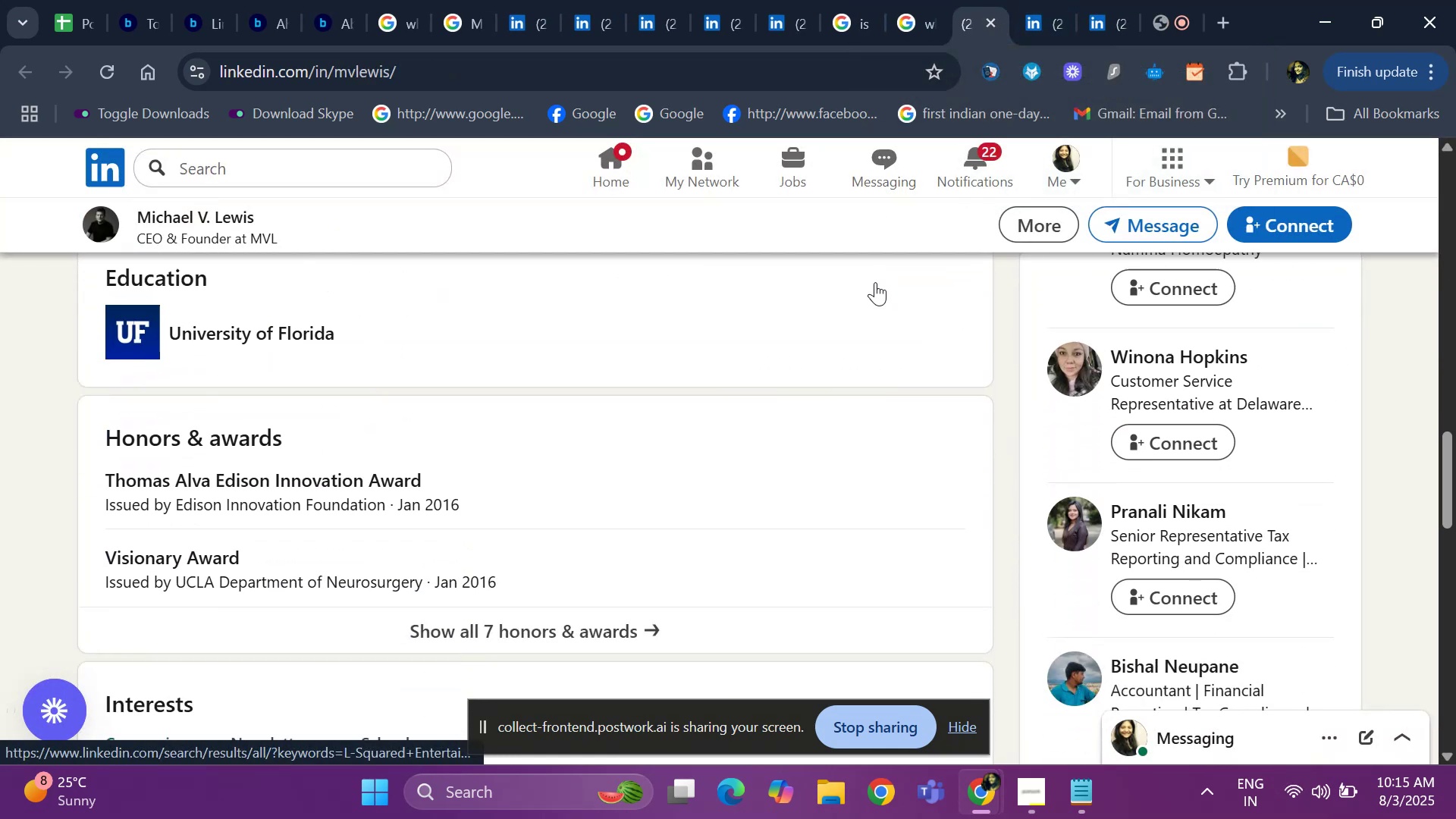 
hold_key(key=ArrowDown, duration=0.78)
 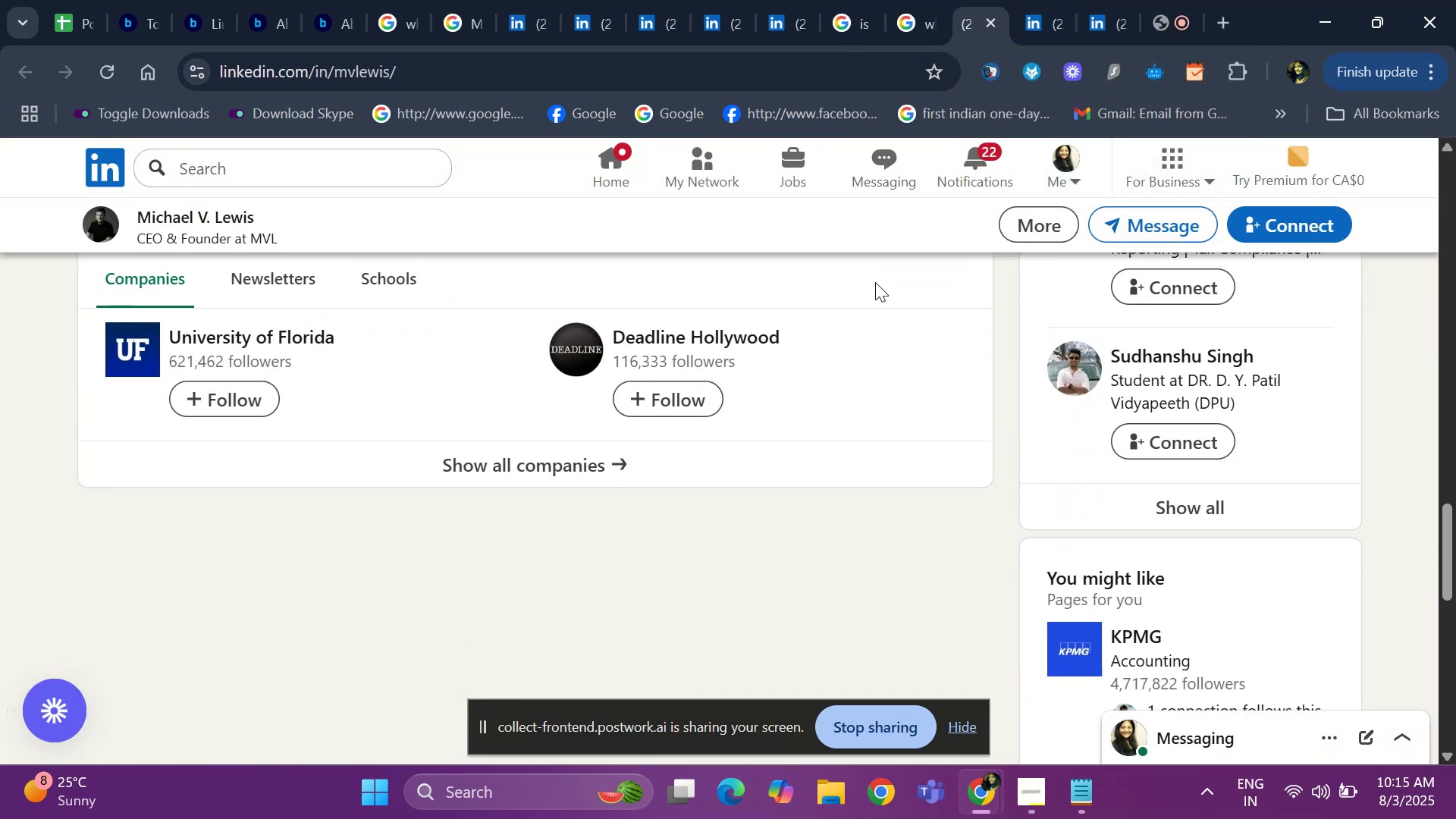 
hold_key(key=ArrowDown, duration=0.33)
 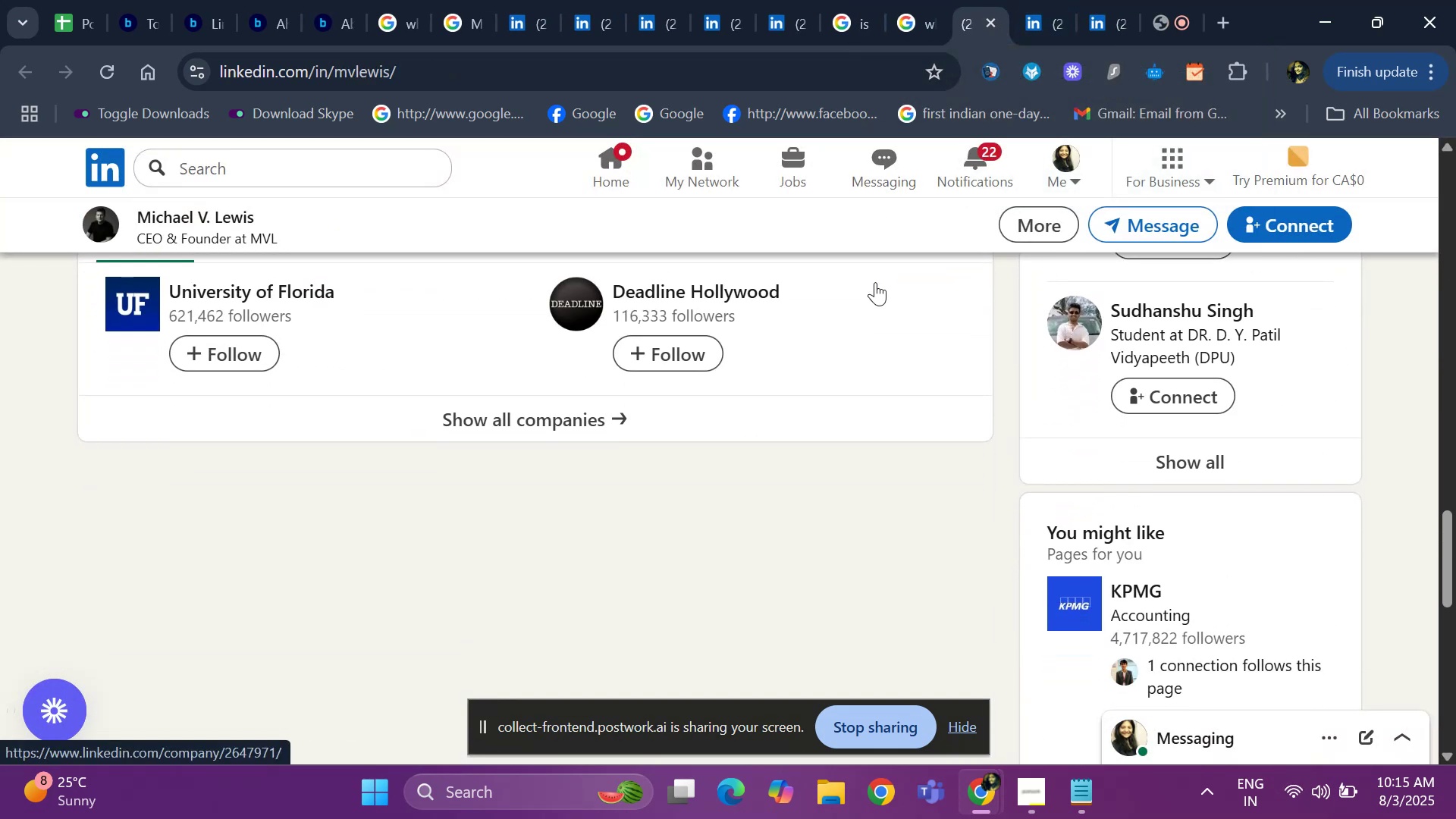 
hold_key(key=ArrowUp, duration=1.19)
 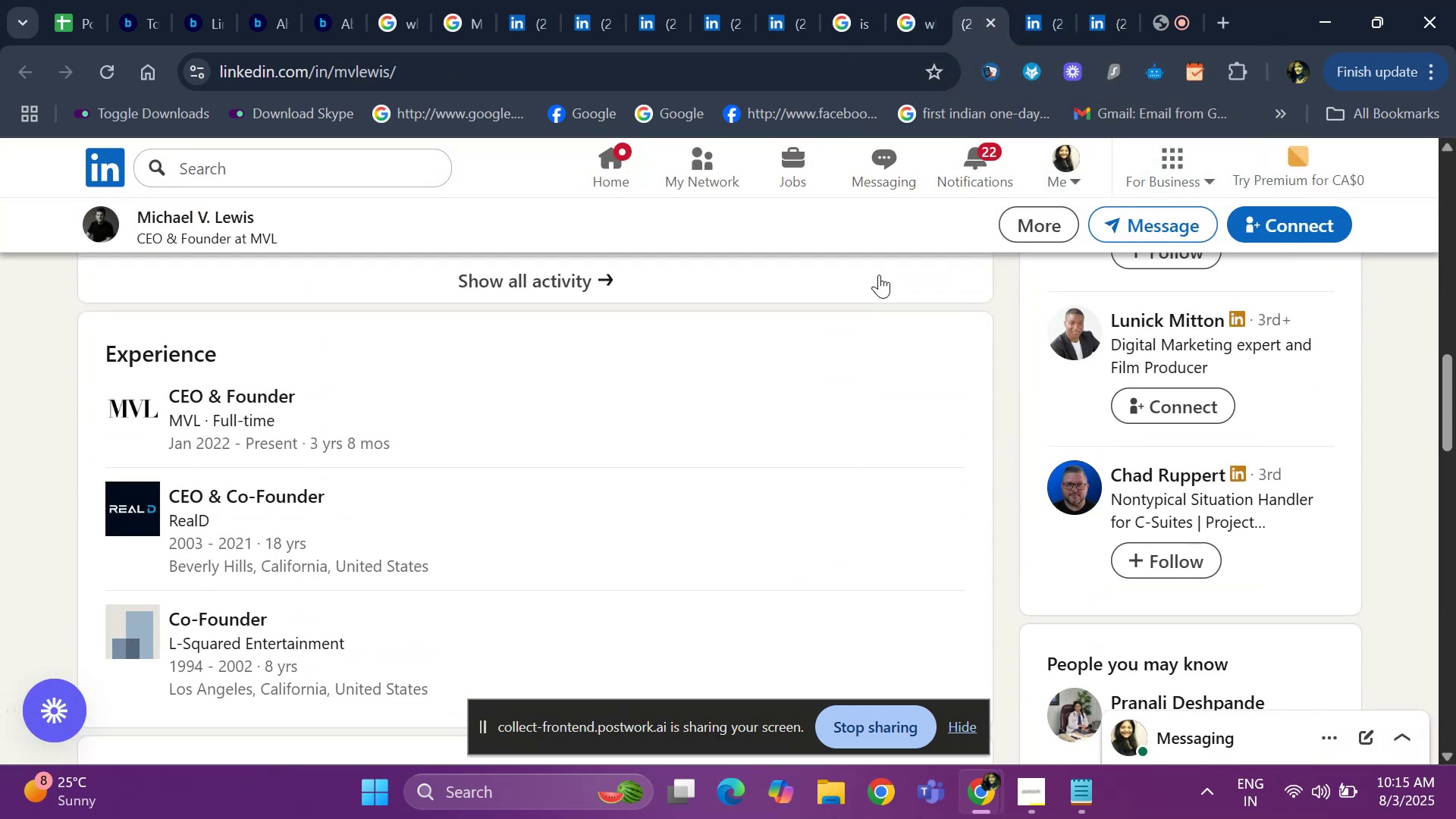 
hold_key(key=ArrowUp, duration=0.56)
 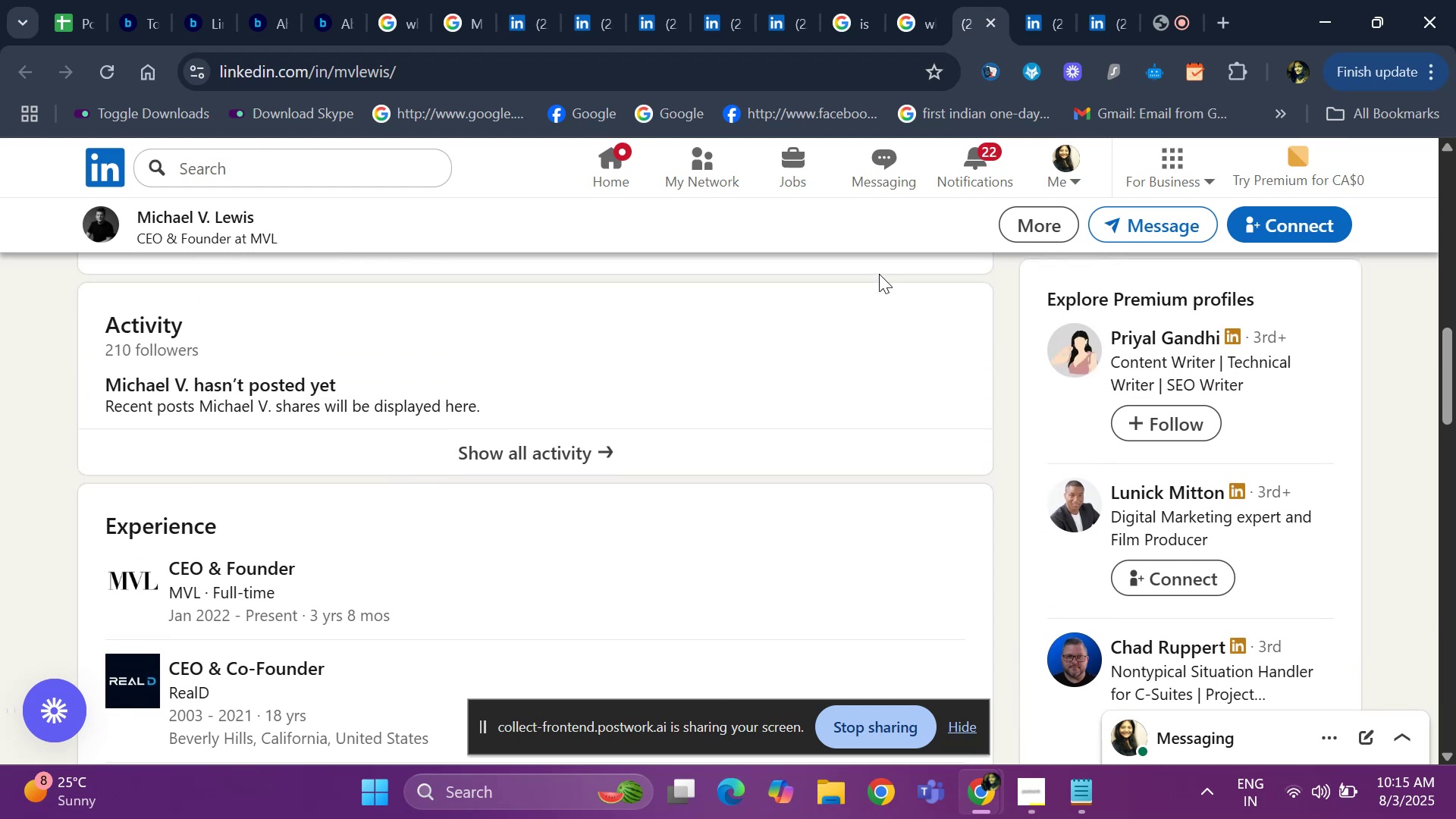 
key(ArrowUp)
 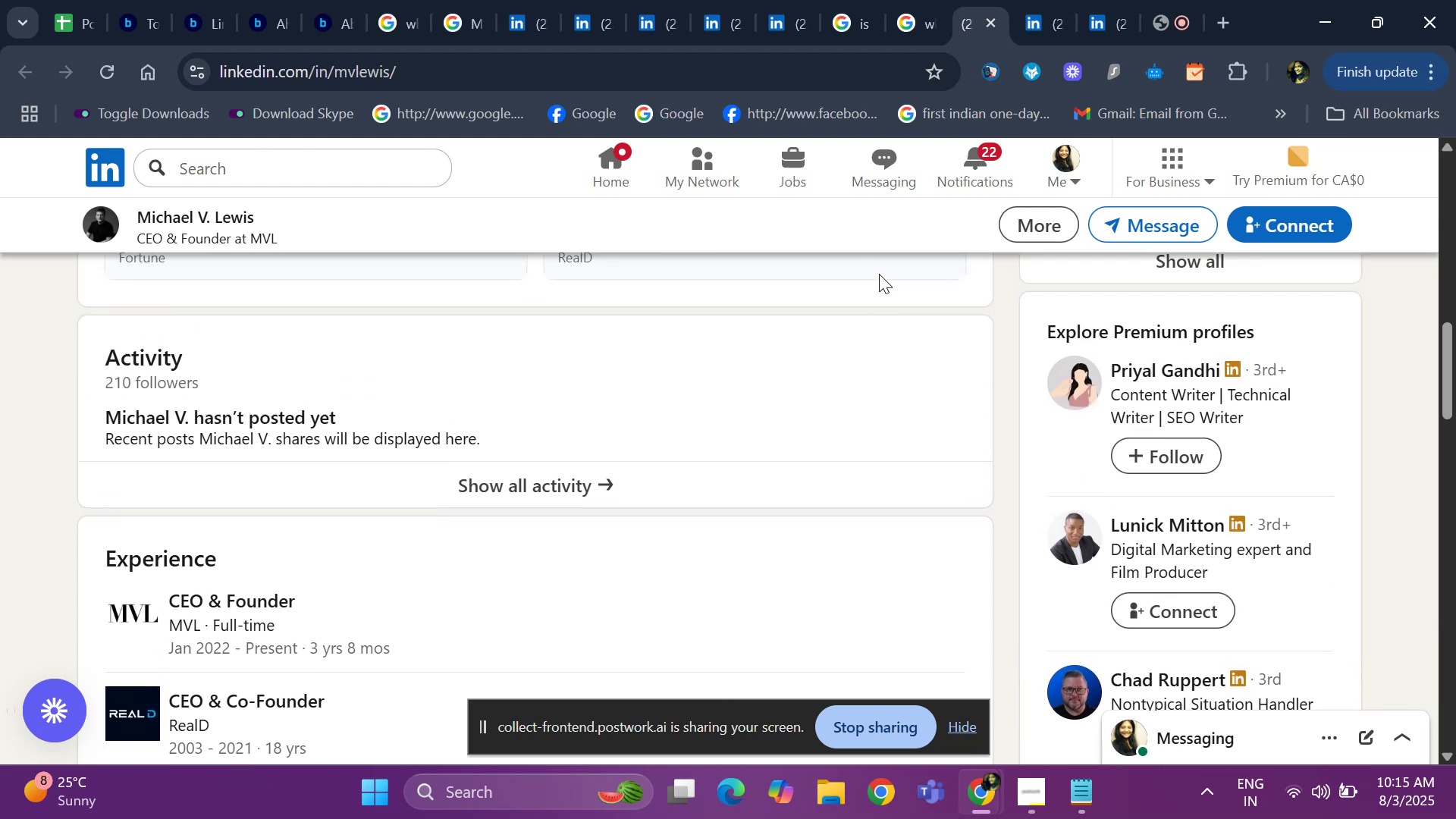 
key(ArrowUp)
 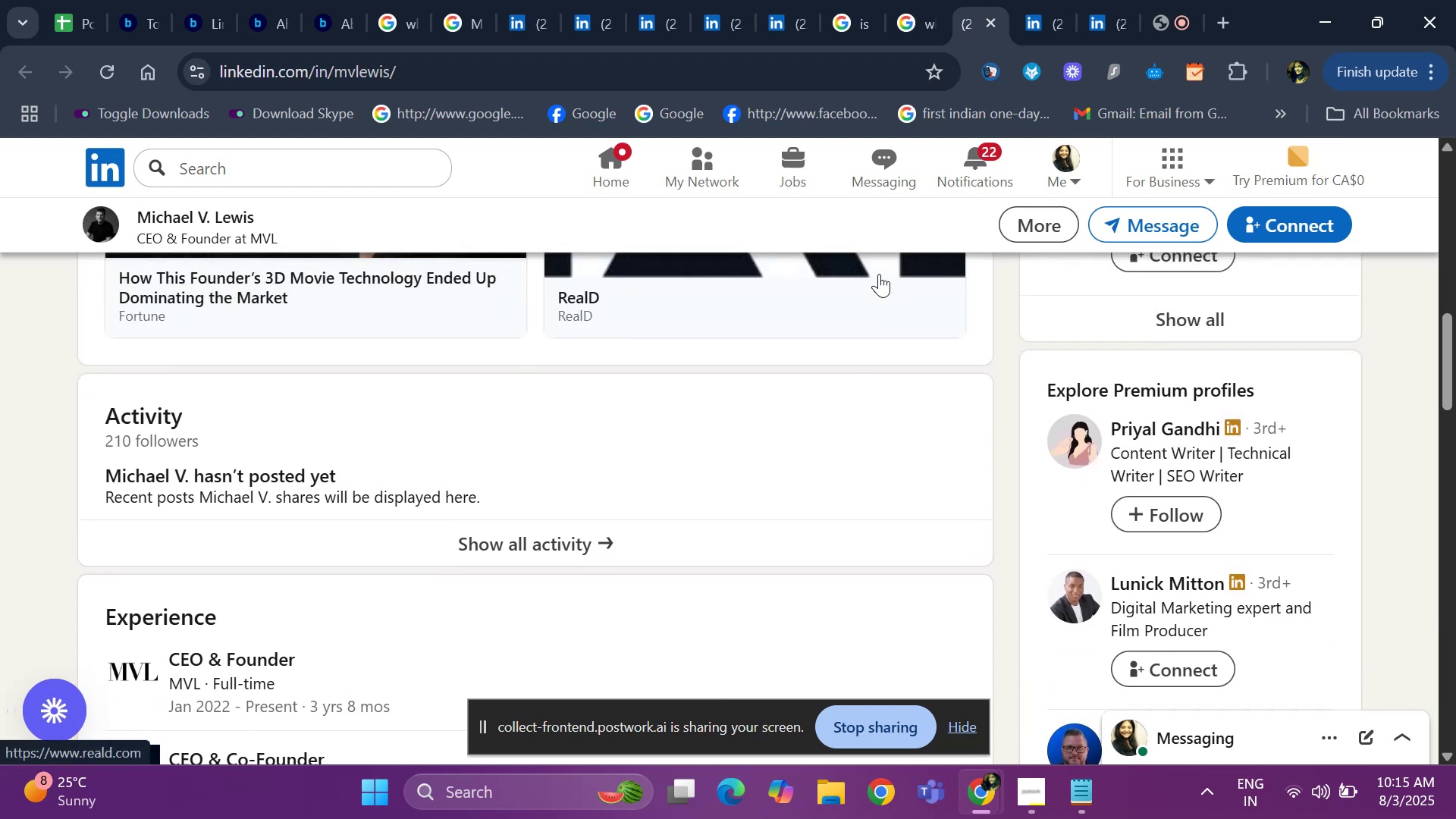 
hold_key(key=ArrowUp, duration=0.71)
 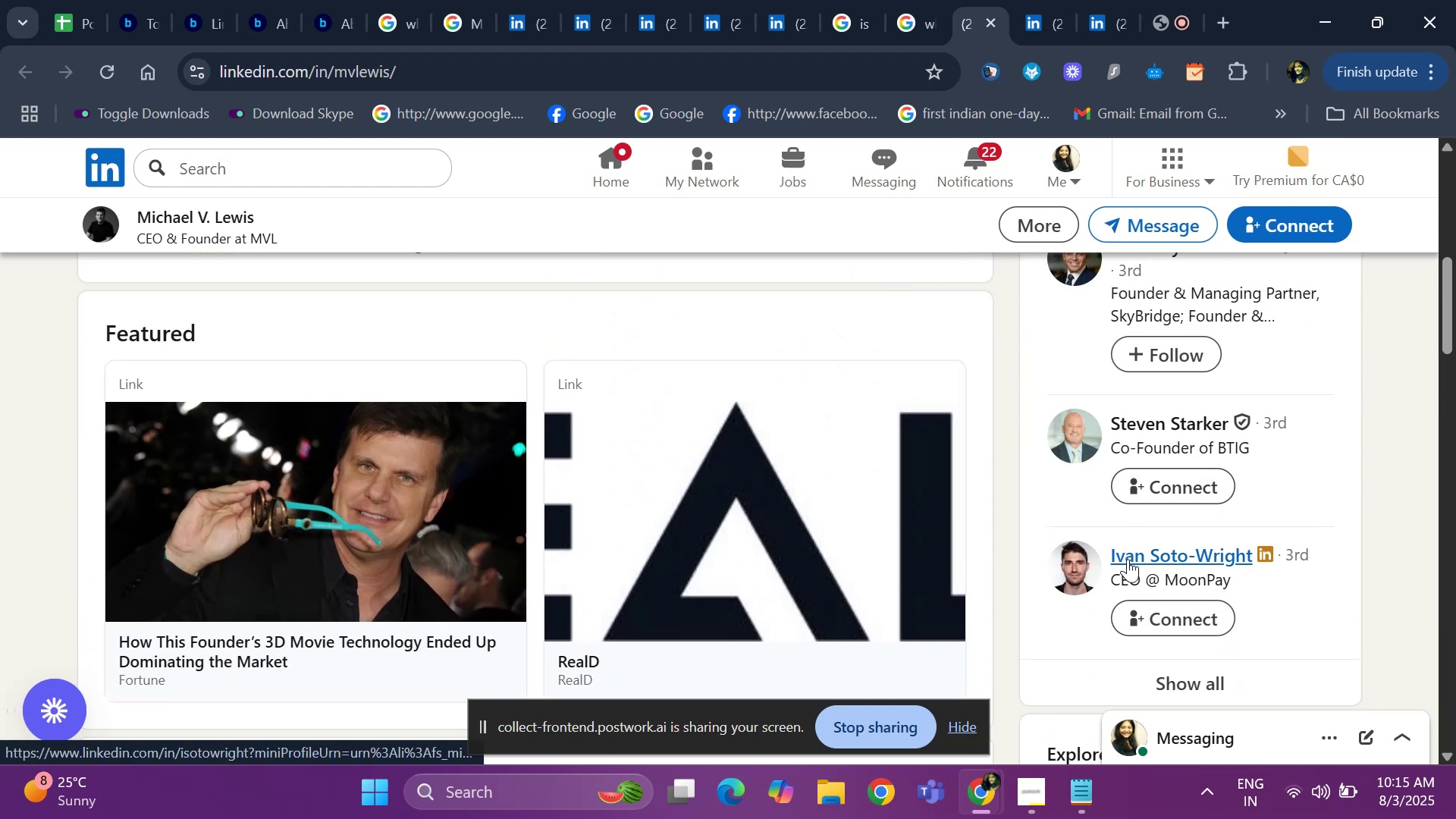 
key(ArrowUp)
 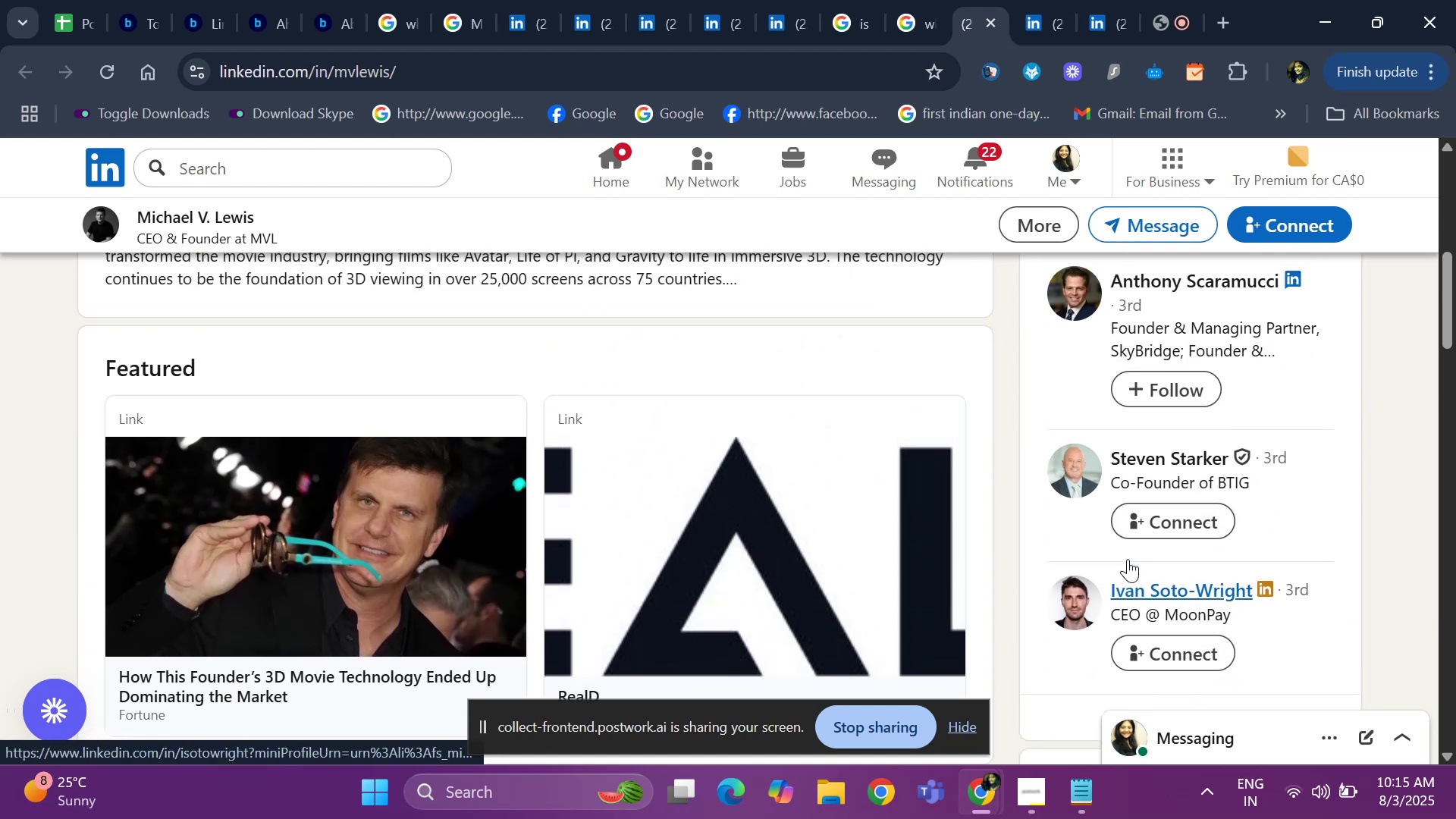 
key(ArrowUp)
 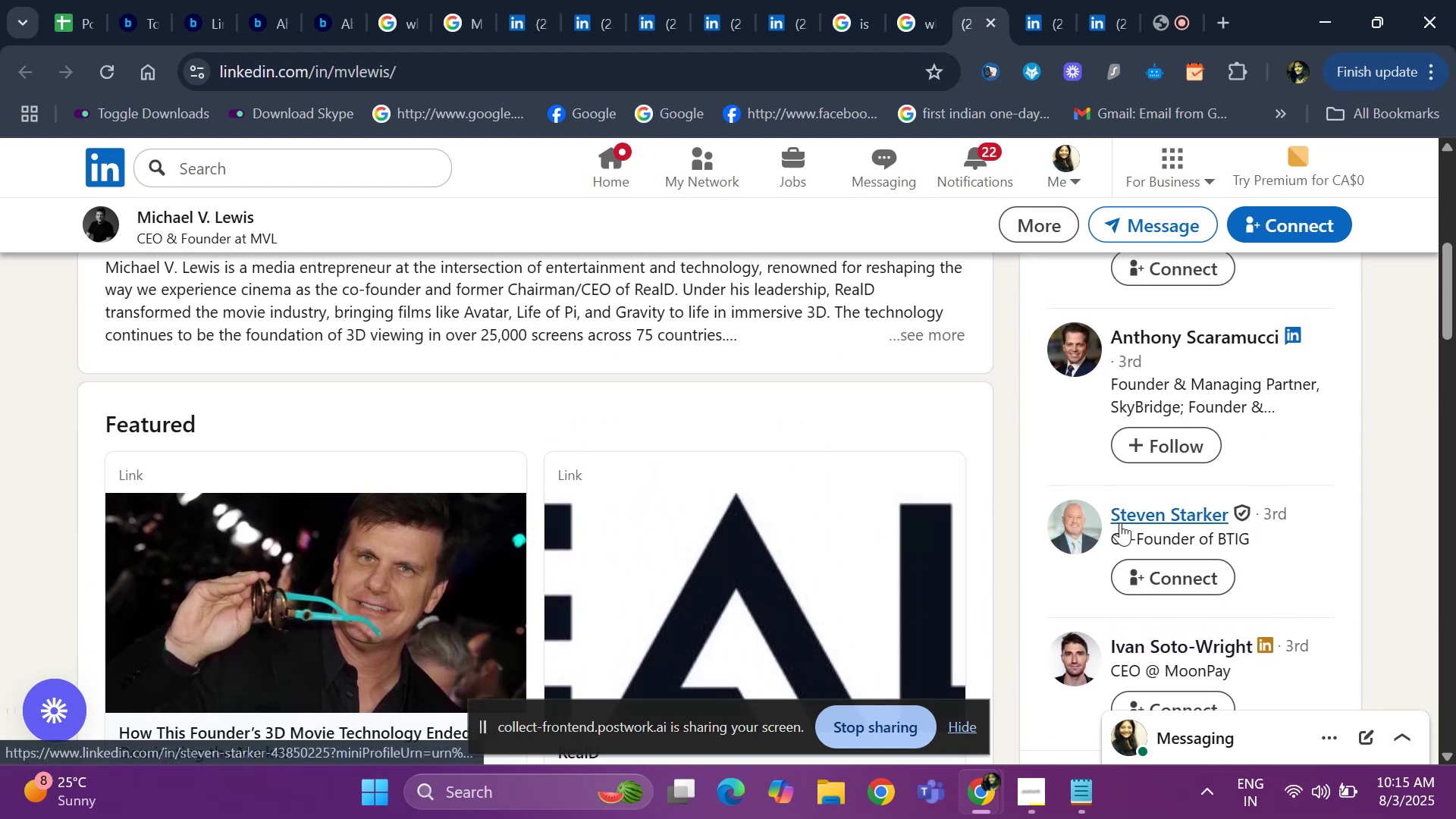 
left_click([1120, 522])
 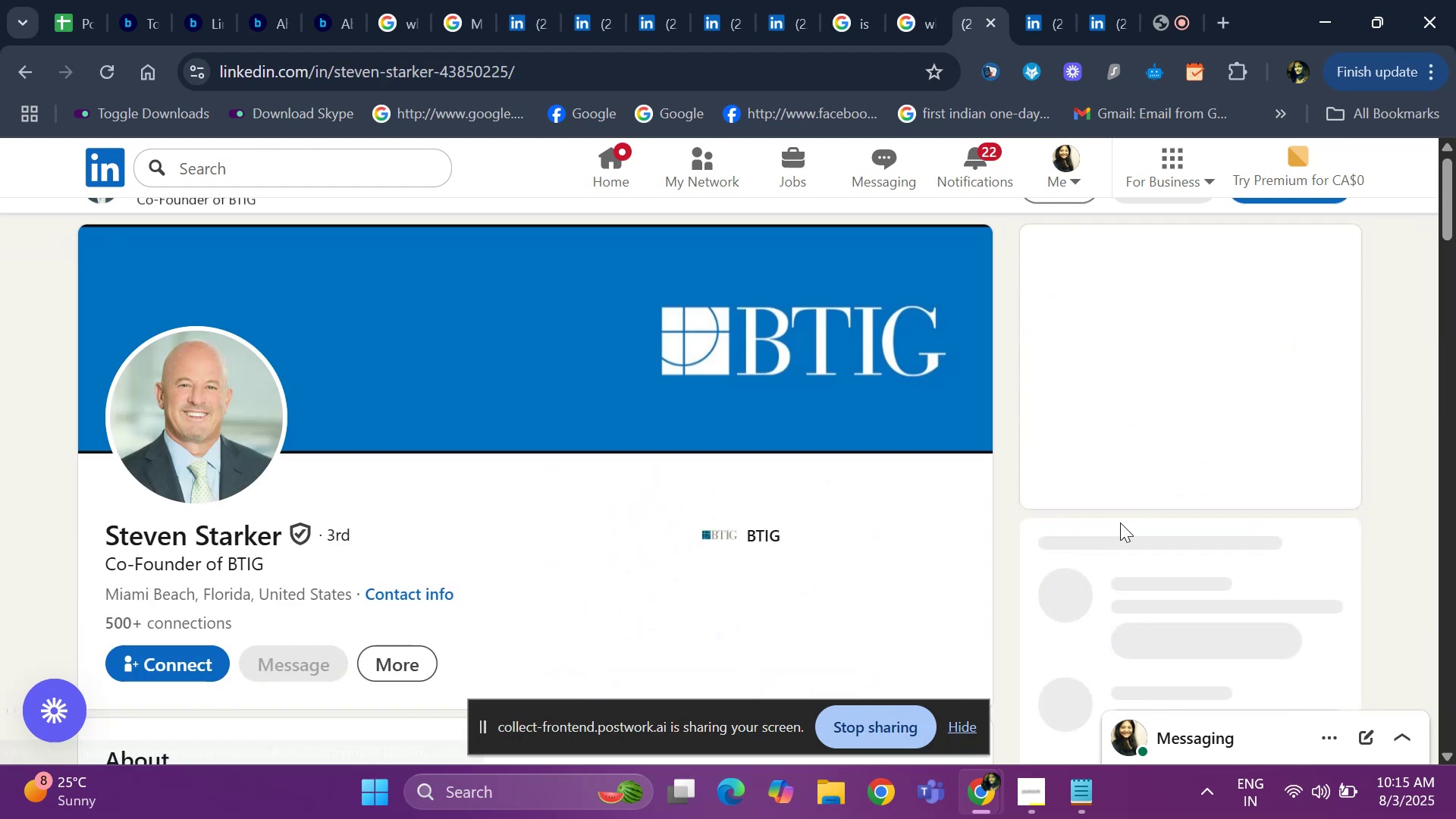 
hold_key(key=ArrowDown, duration=1.06)
 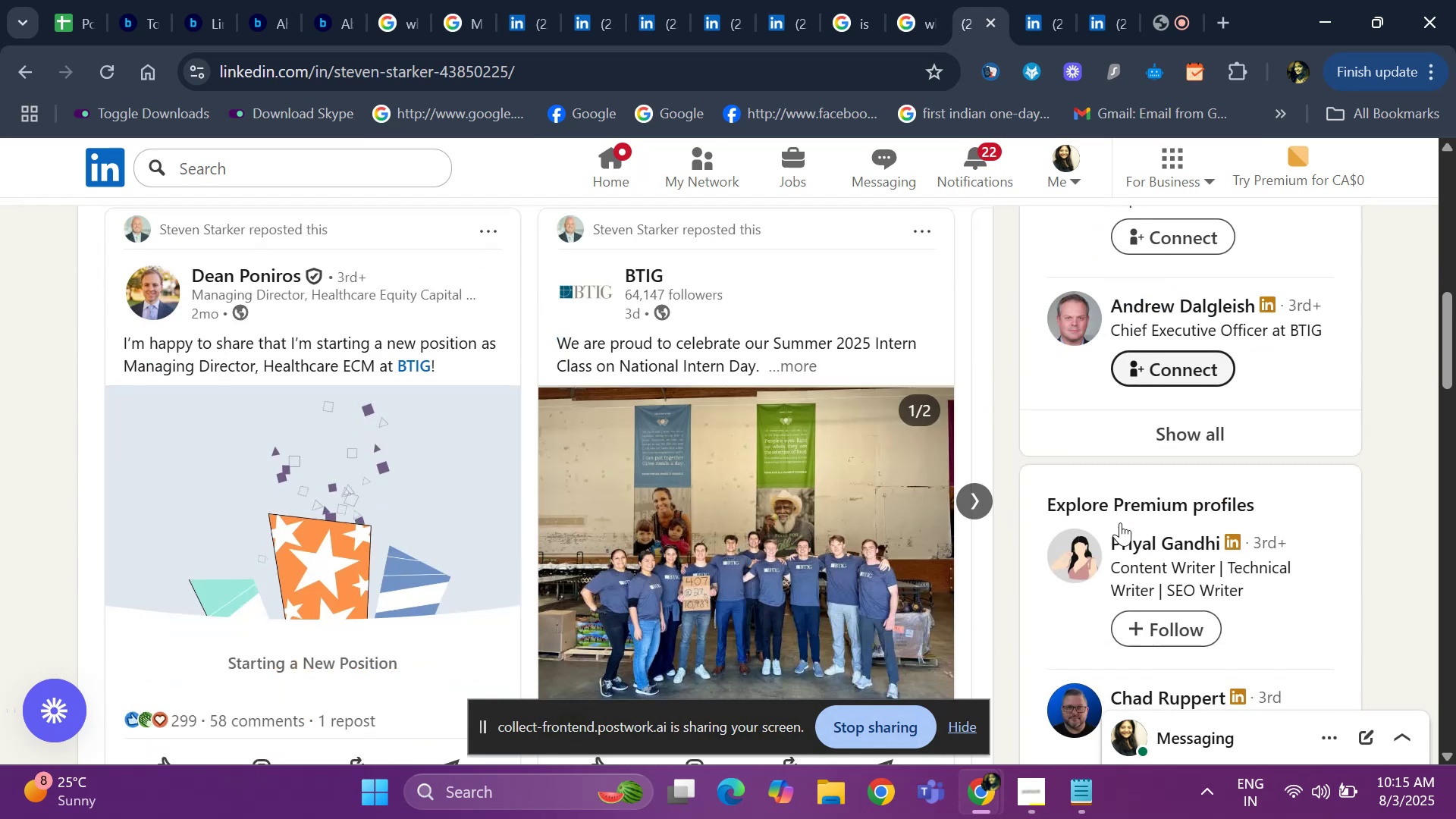 
hold_key(key=ArrowDown, duration=0.98)
 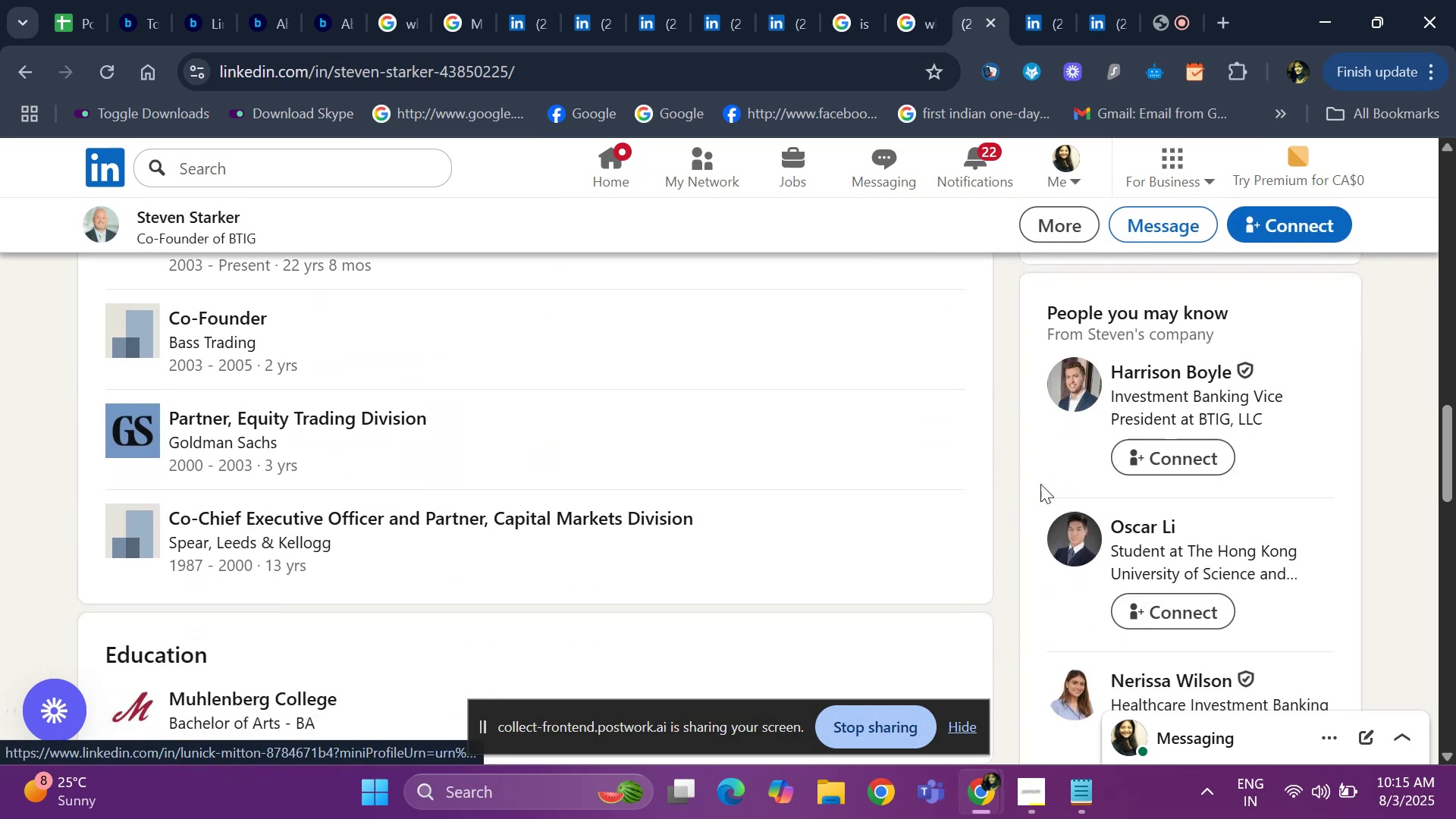 
key(ArrowUp)
 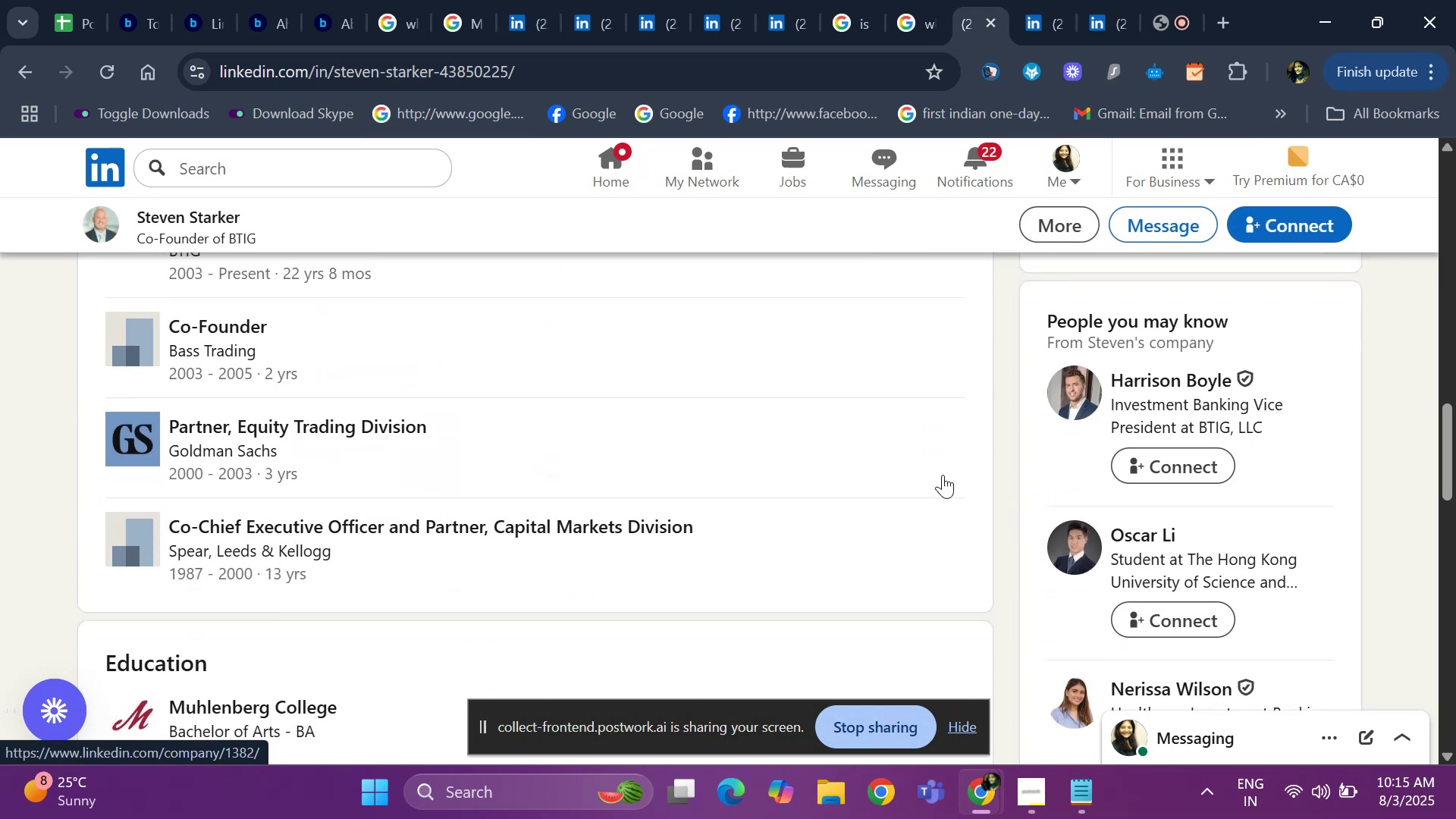 
key(ArrowUp)
 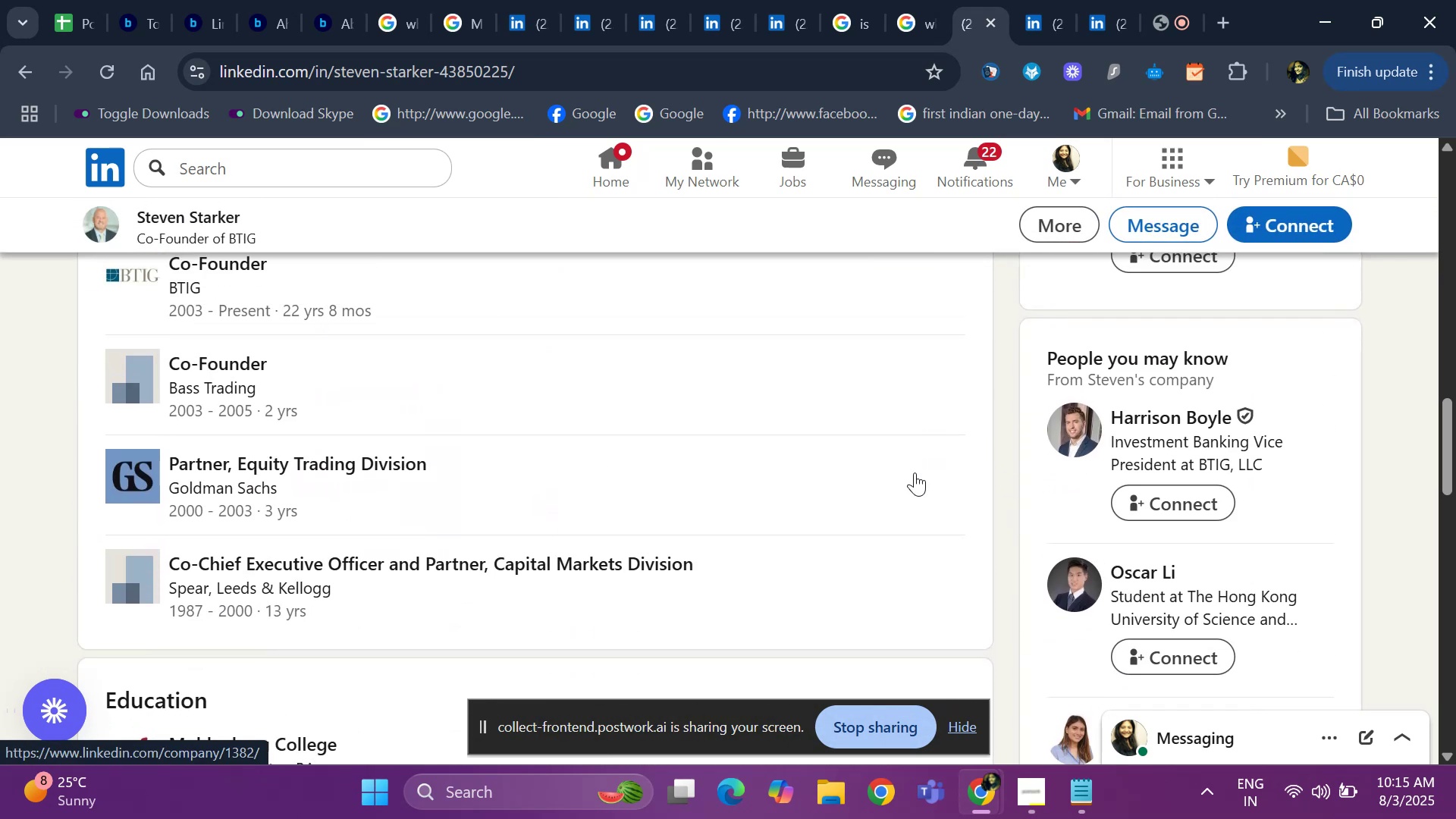 
key(ArrowUp)
 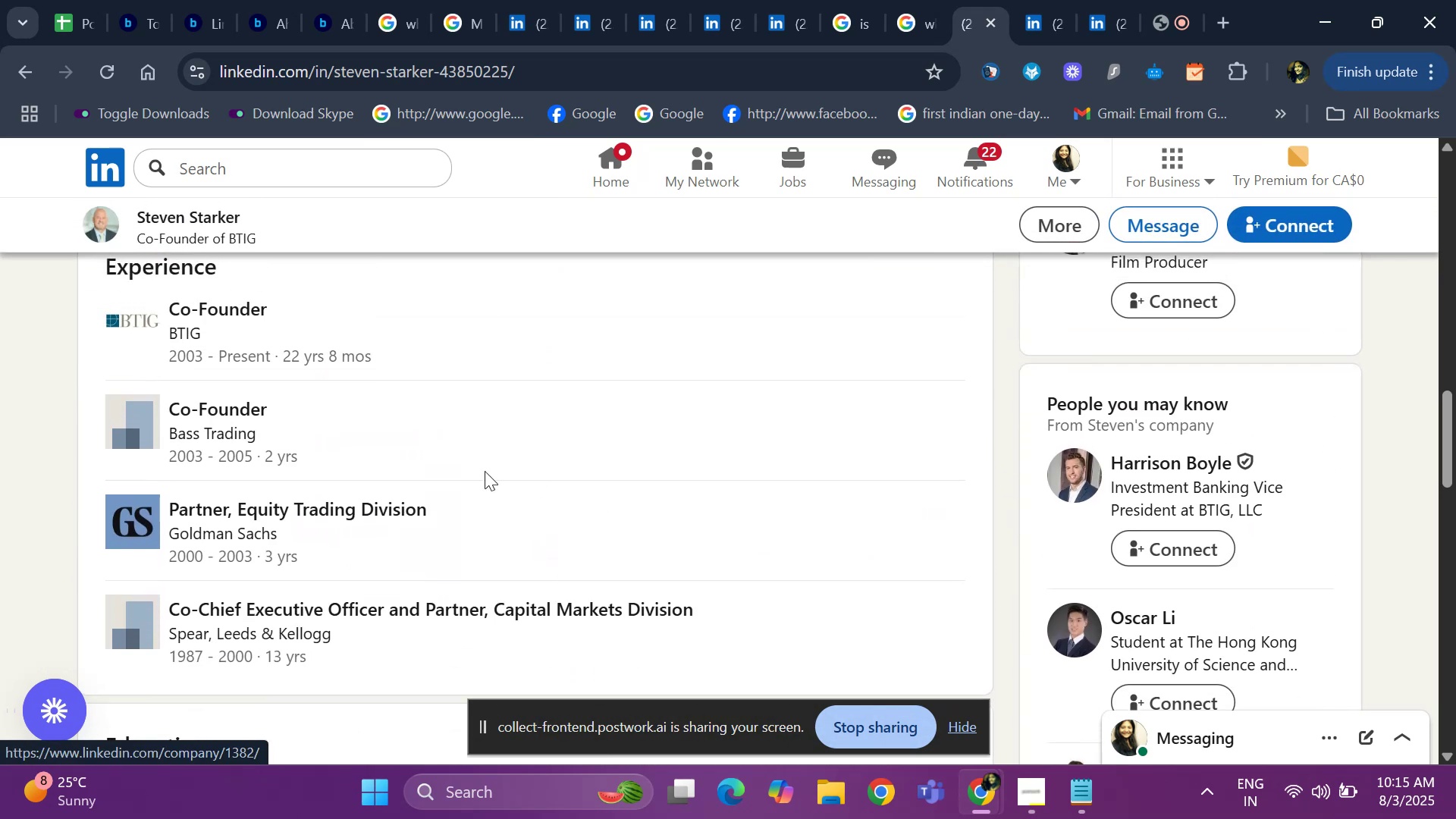 
key(ArrowUp)
 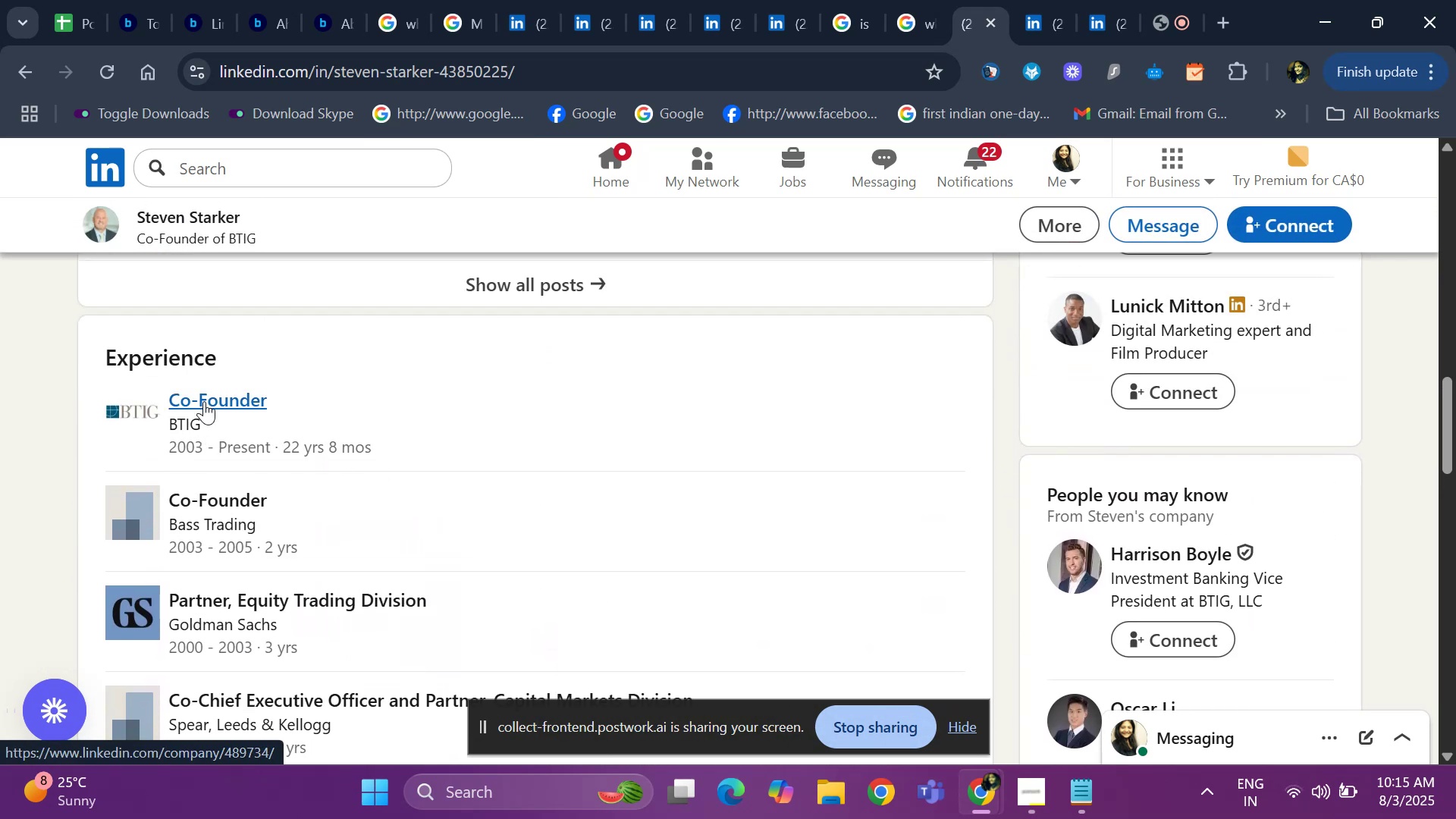 
left_click([204, 401])
 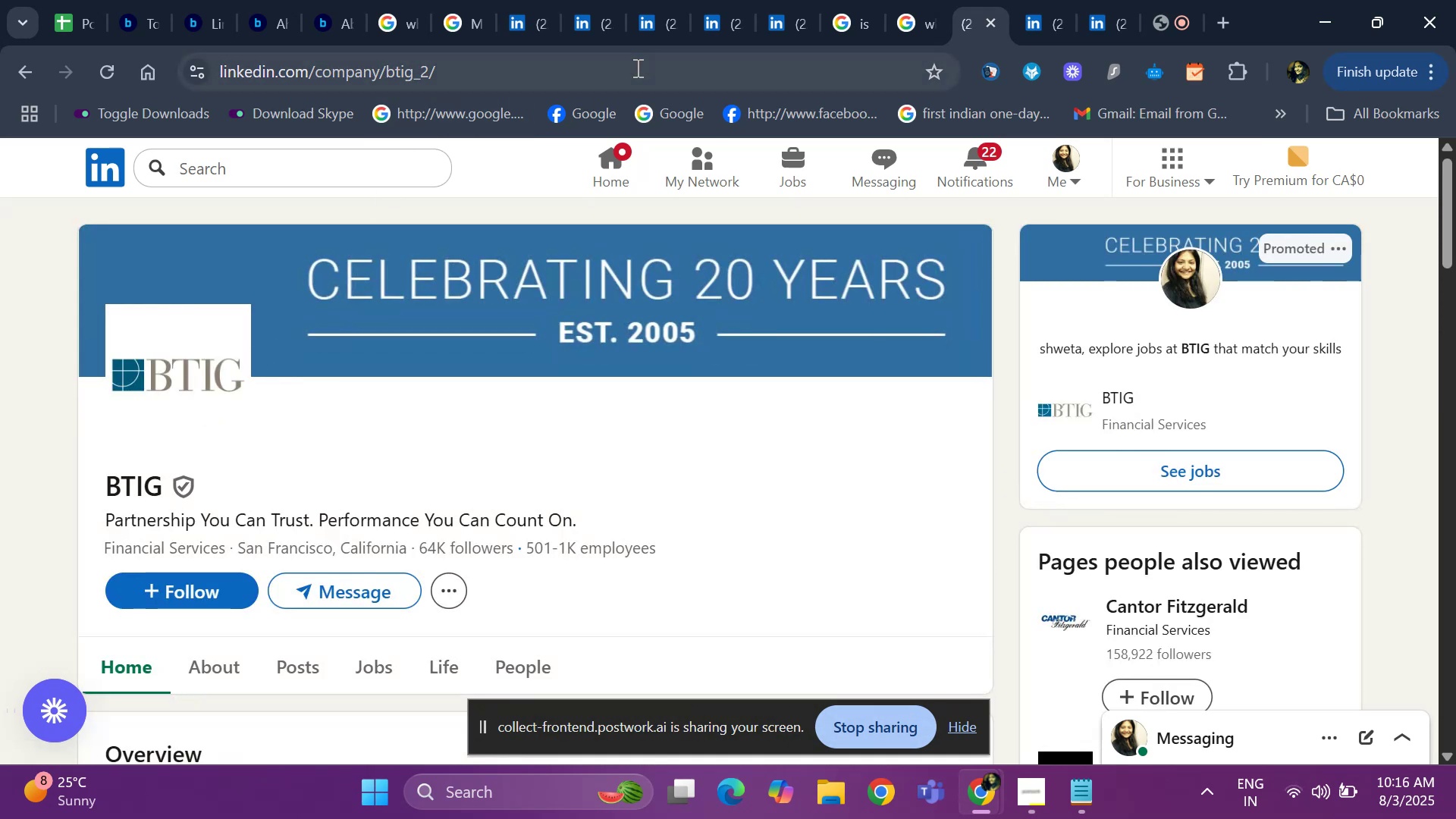 
left_click([993, 17])
 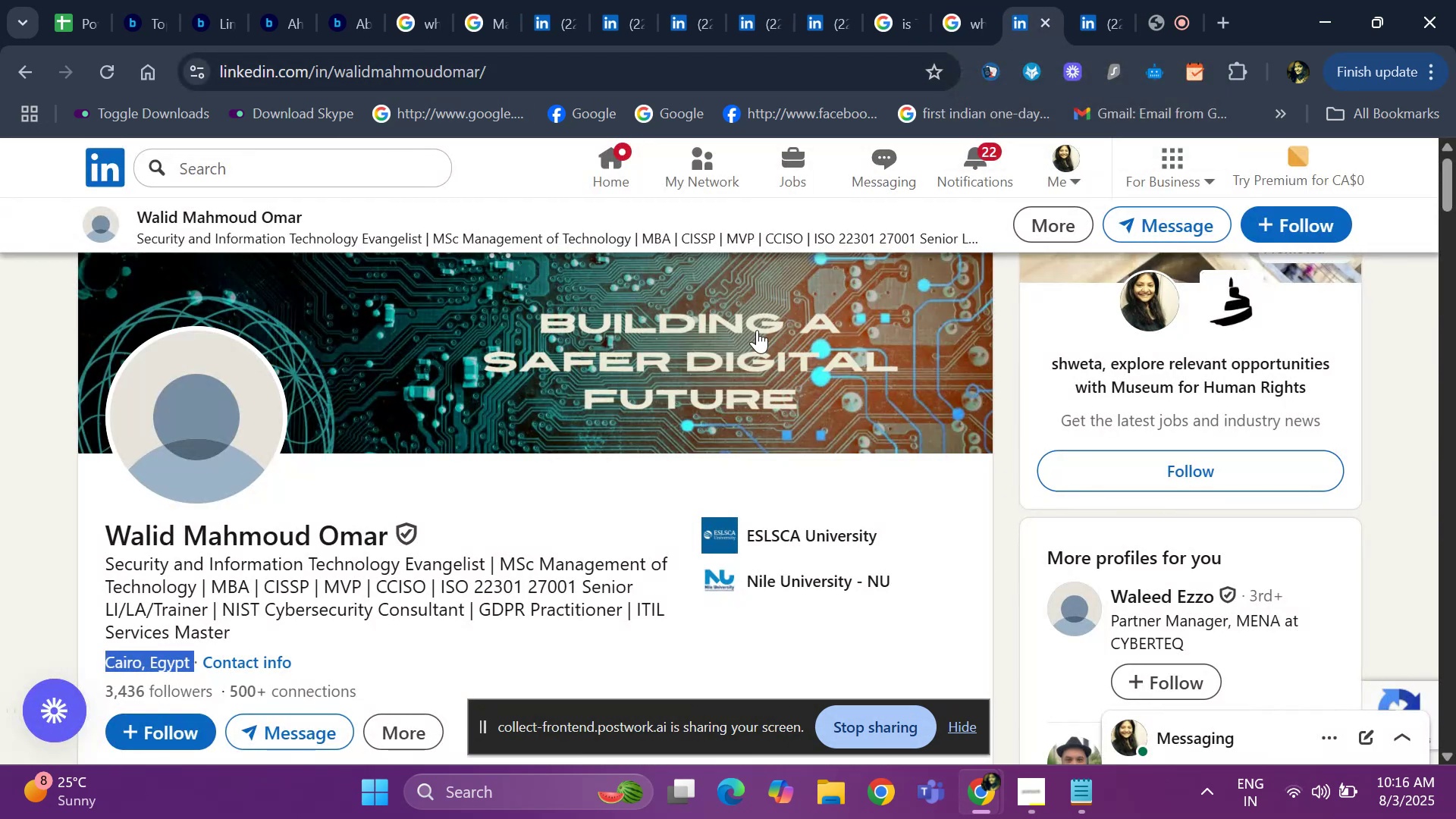 
key(ArrowDown)
 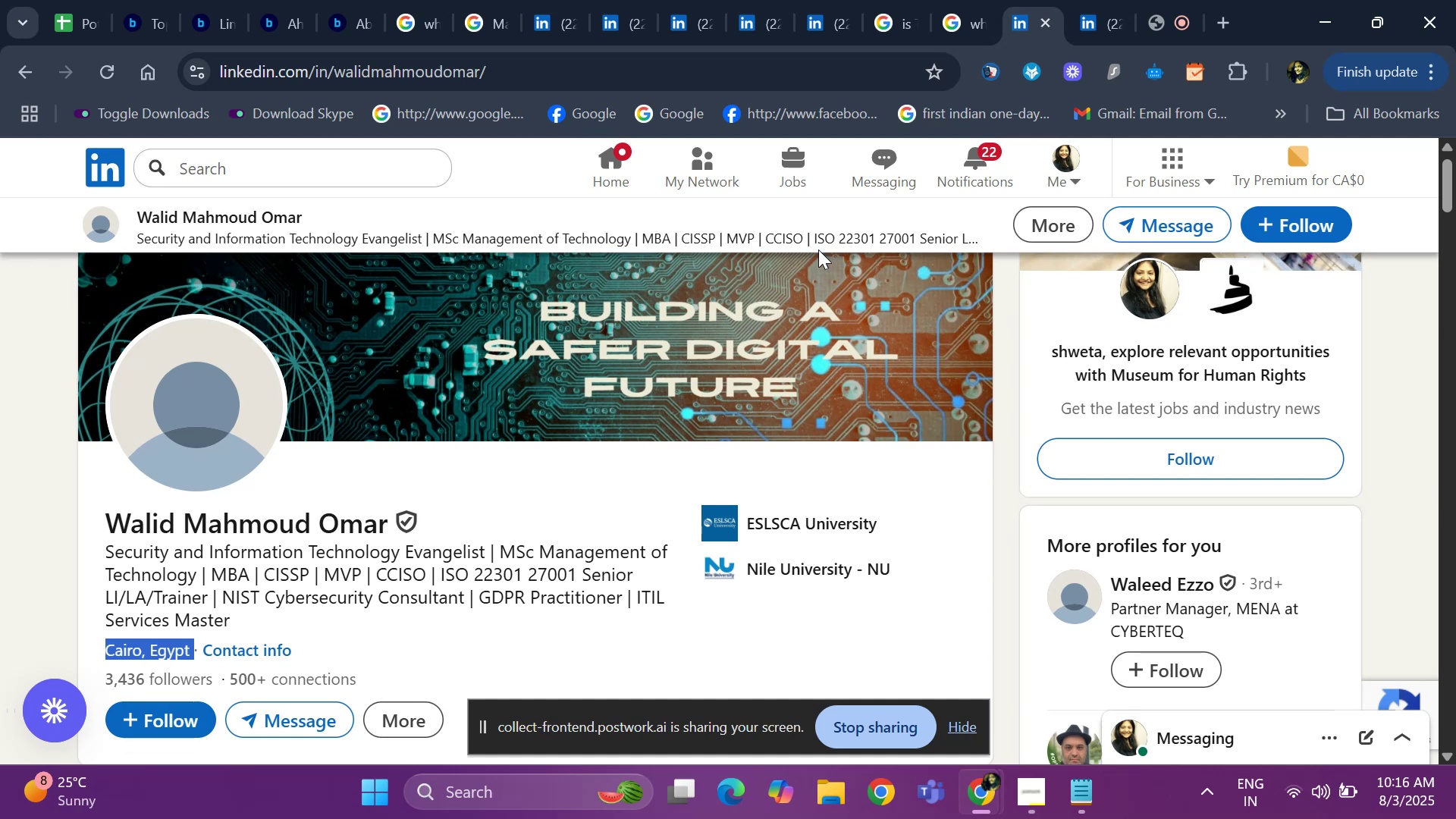 
key(ArrowDown)
 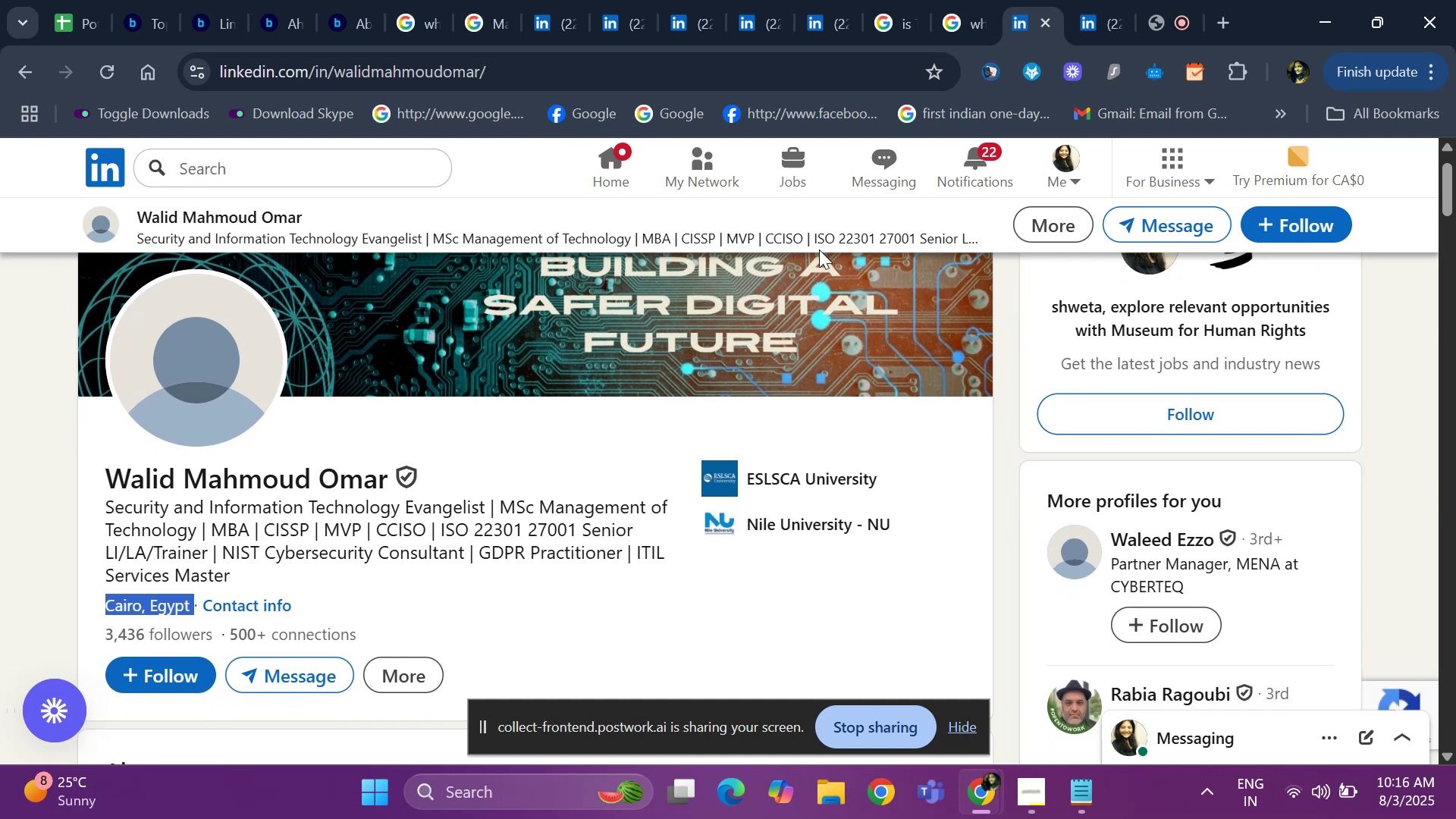 
key(ArrowDown)
 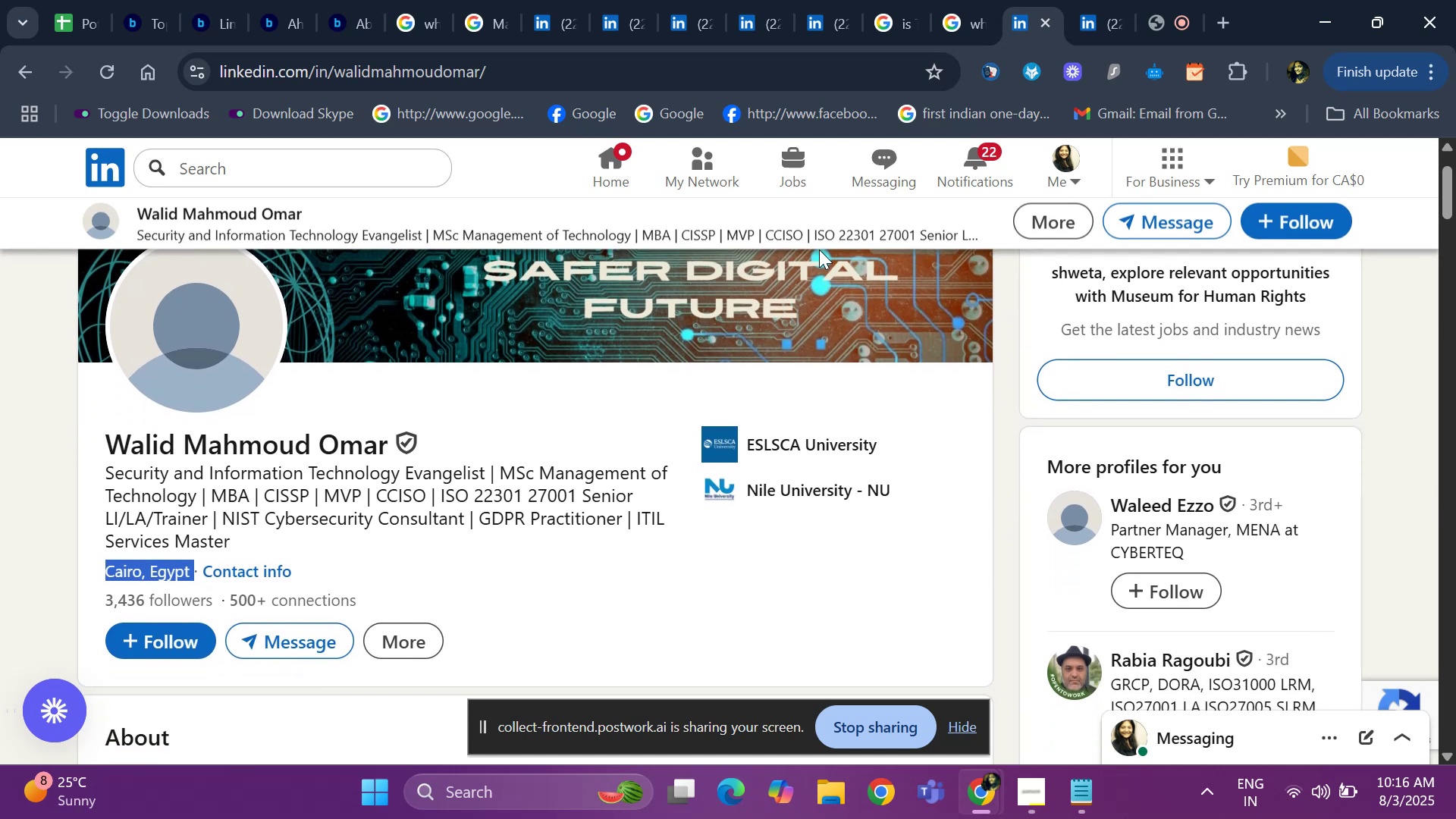 
key(ArrowDown)
 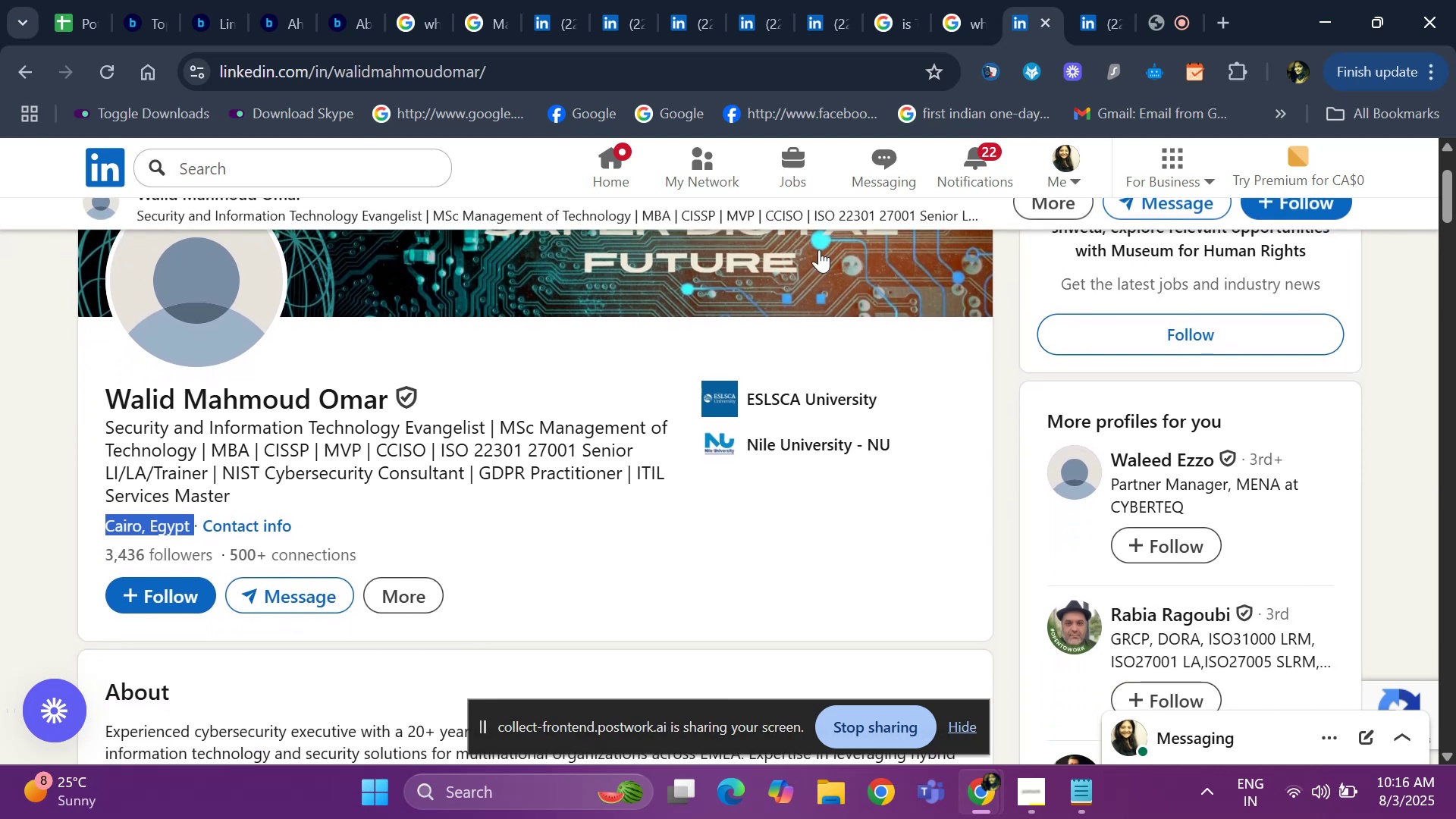 
key(ArrowDown)
 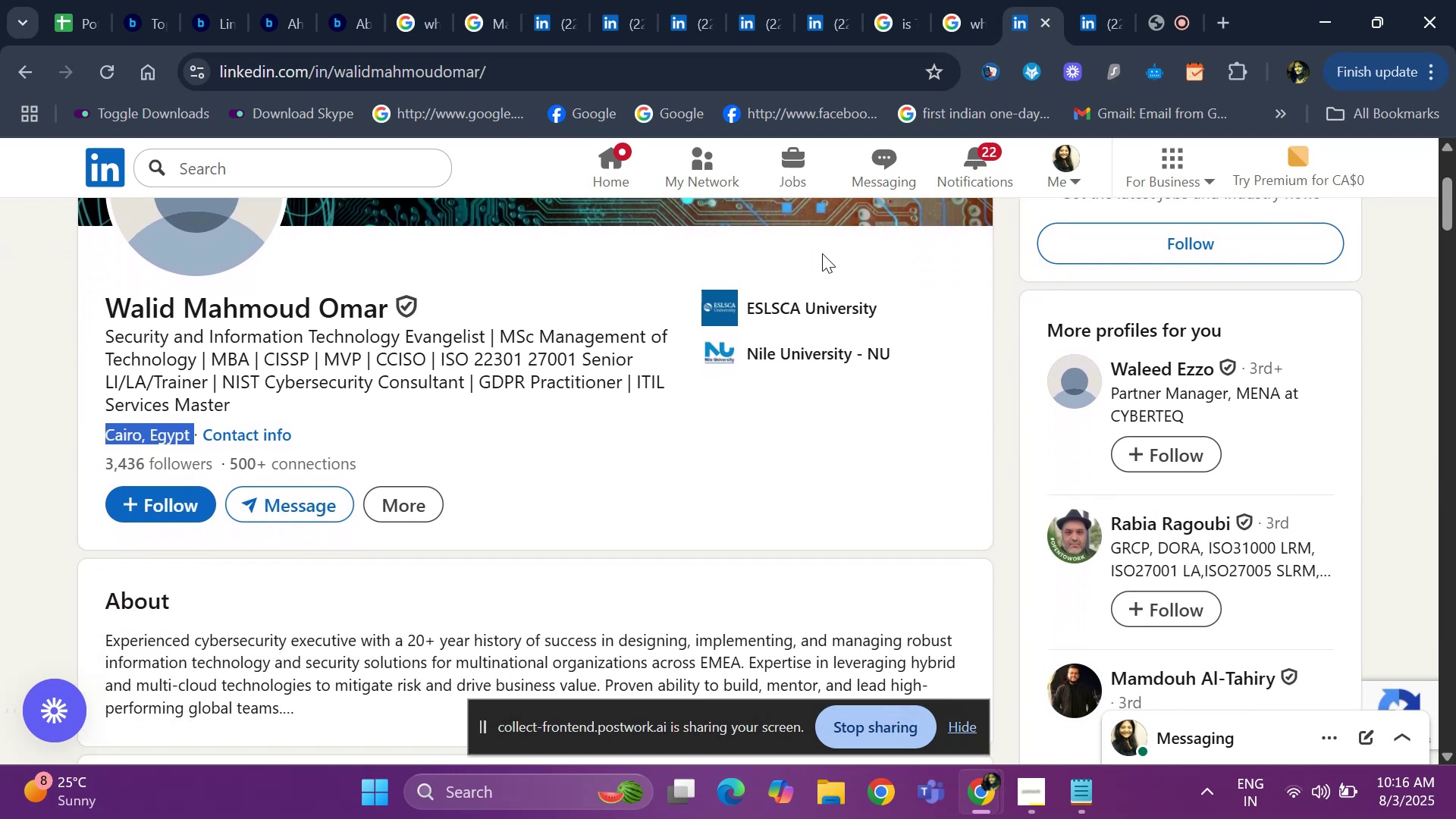 
key(ArrowDown)
 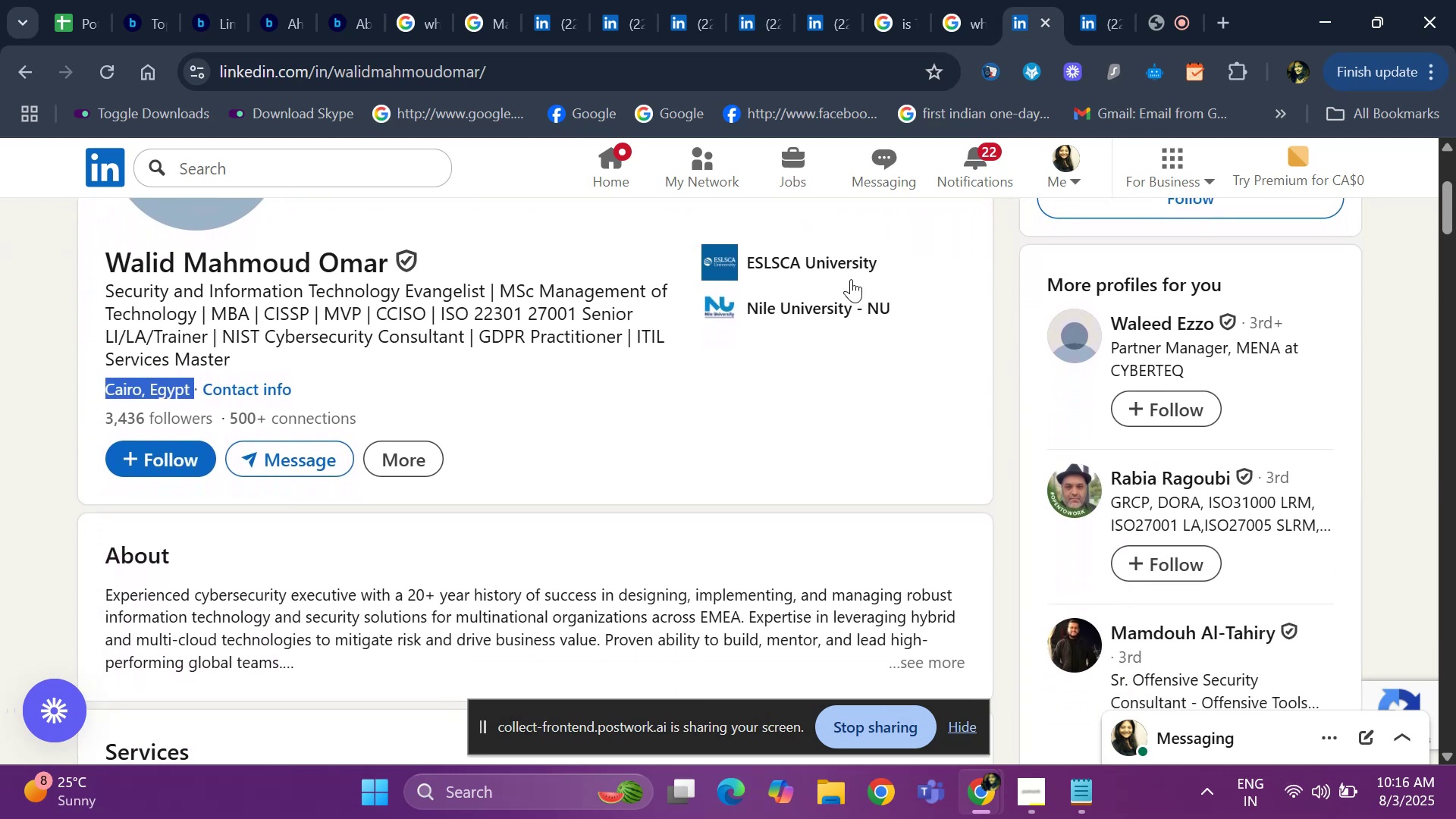 
key(ArrowDown)
 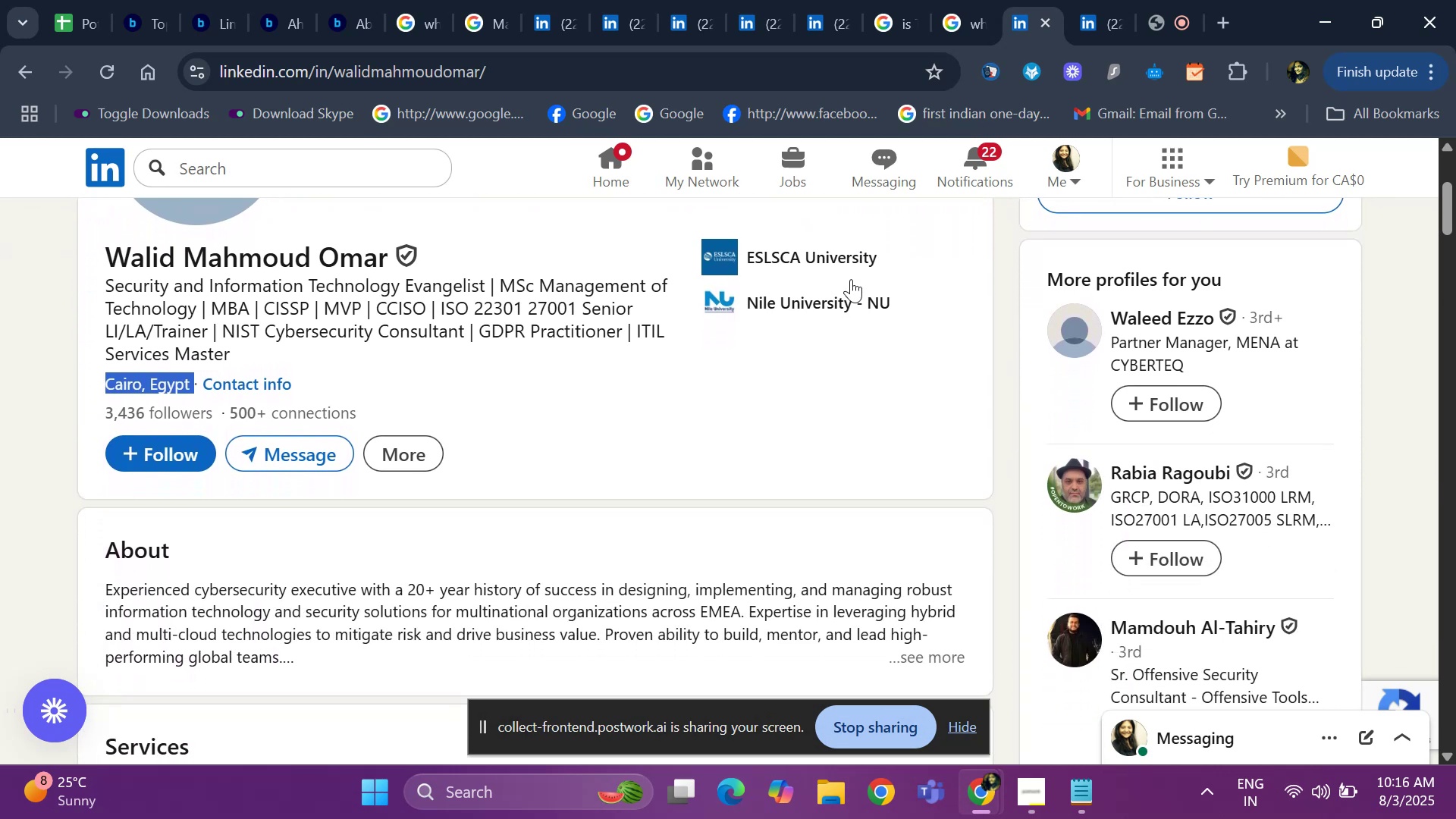 
key(ArrowDown)
 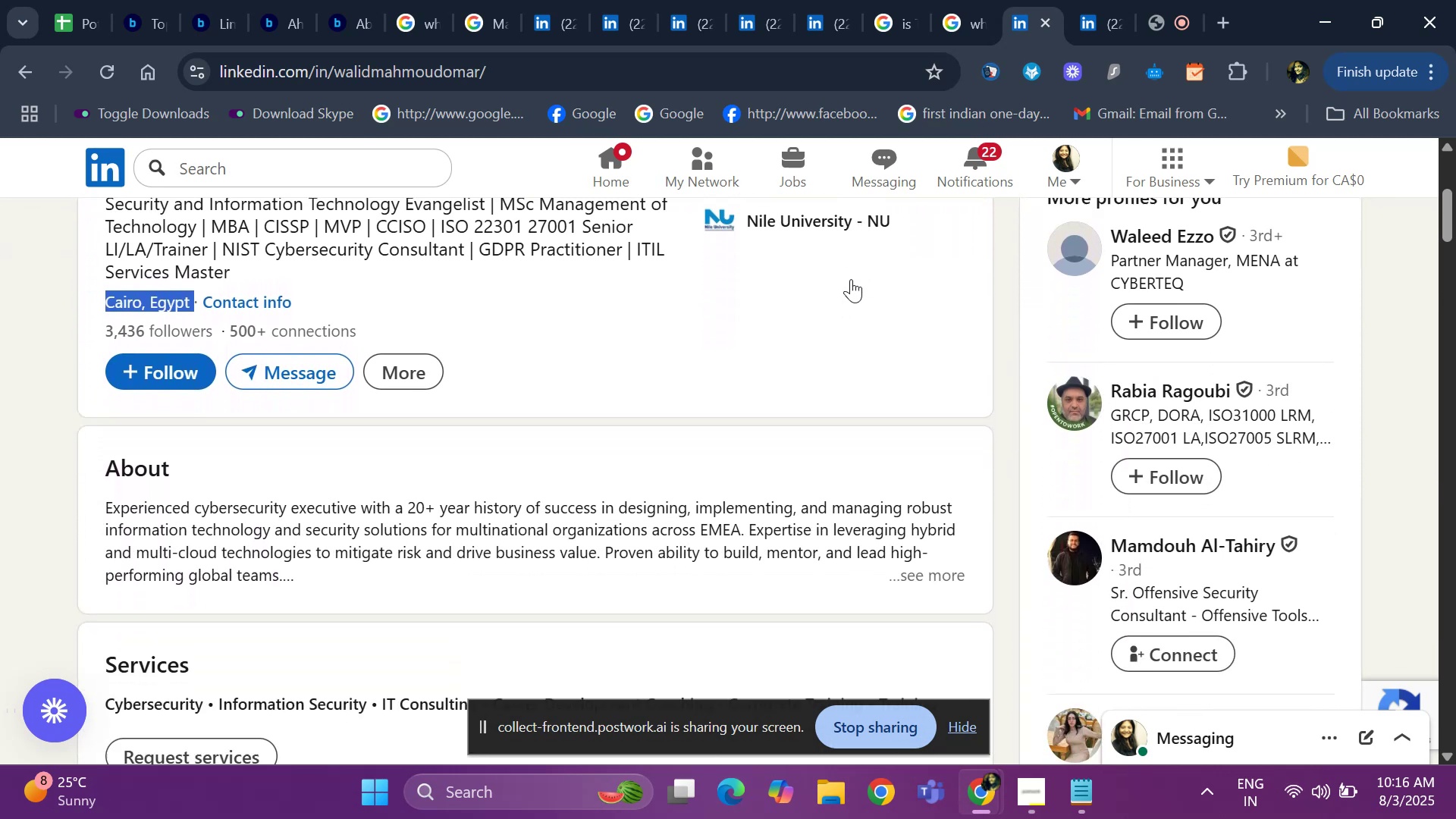 
key(ArrowDown)
 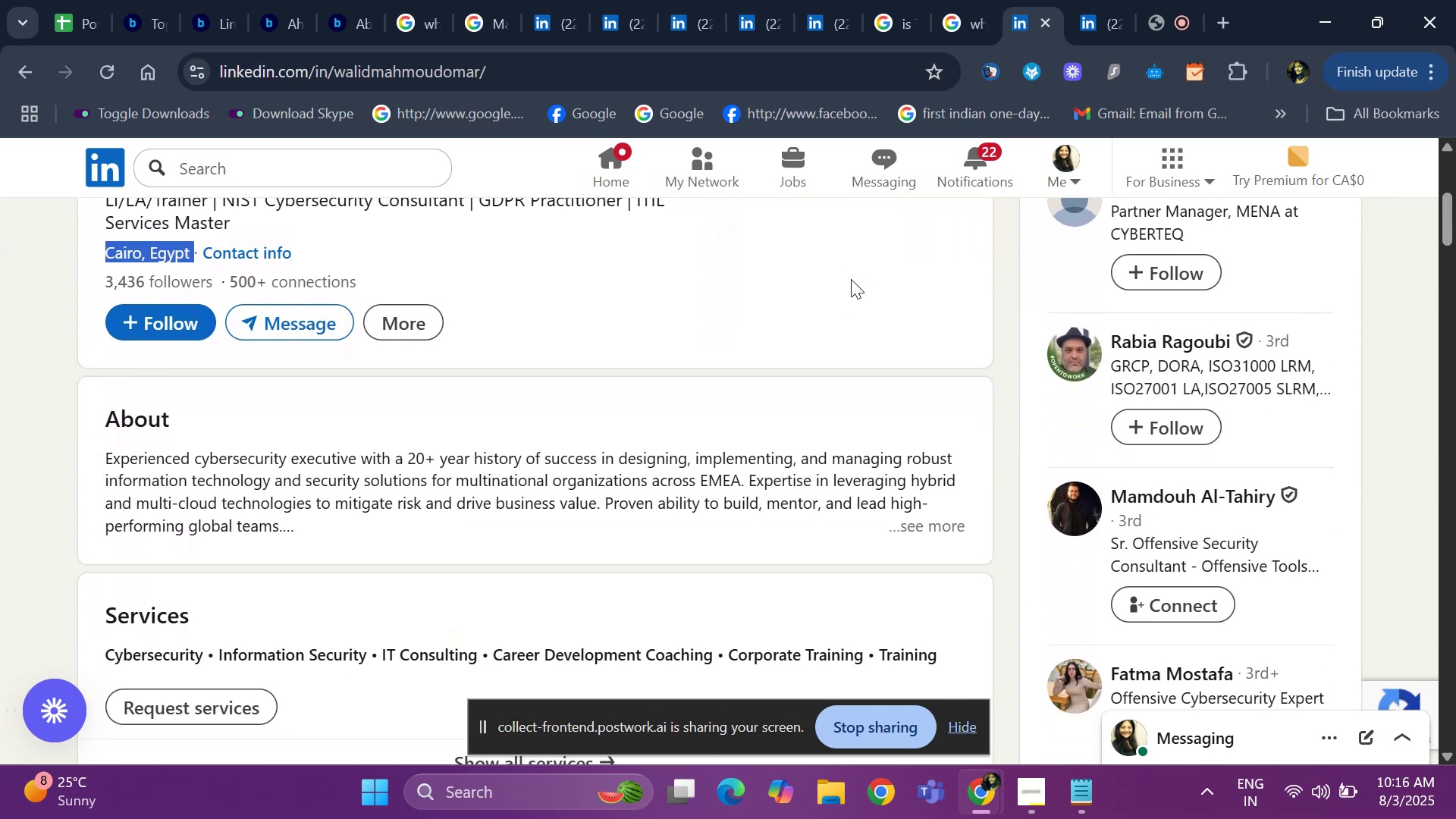 
key(ArrowDown)
 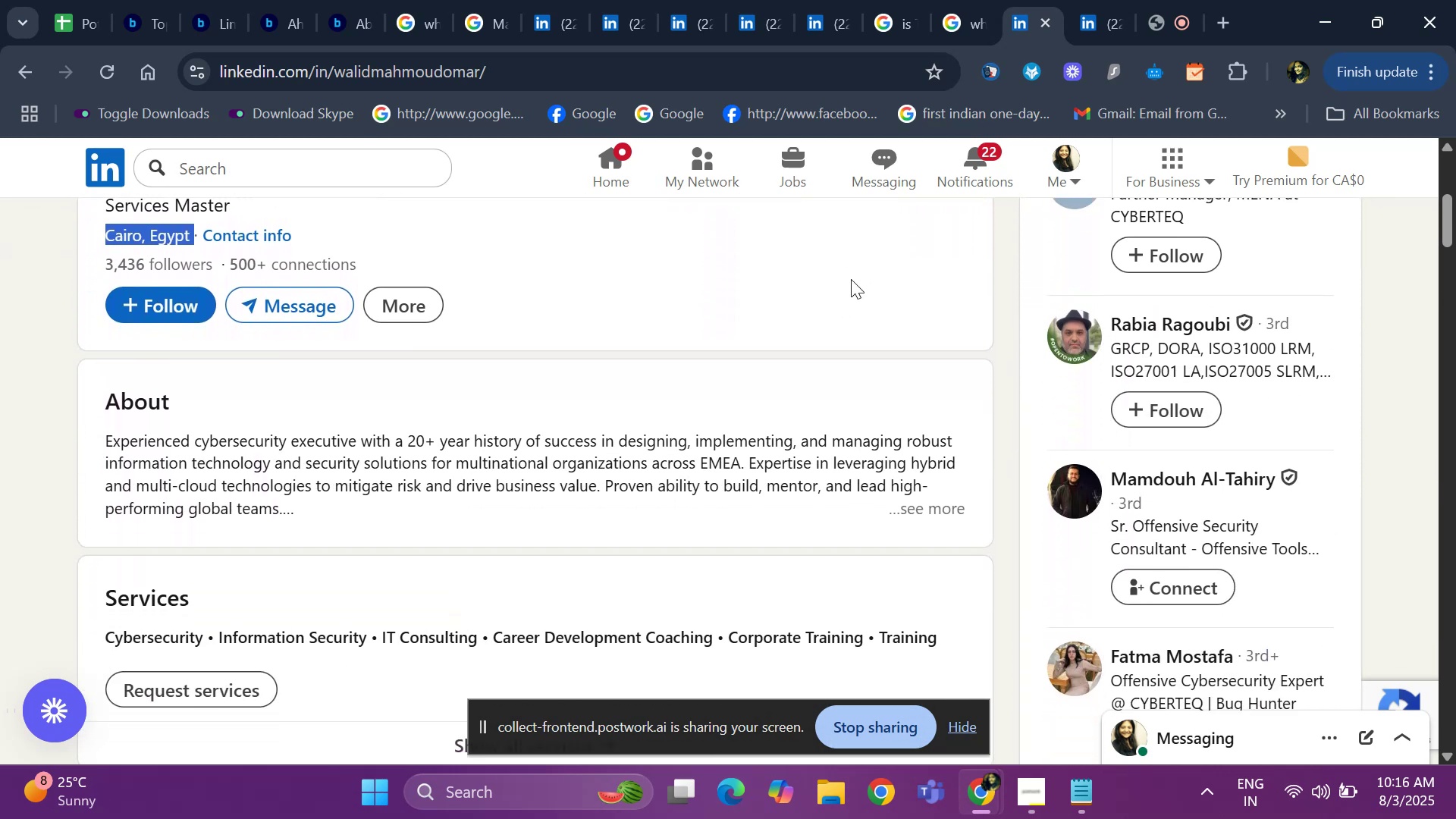 
key(ArrowDown)
 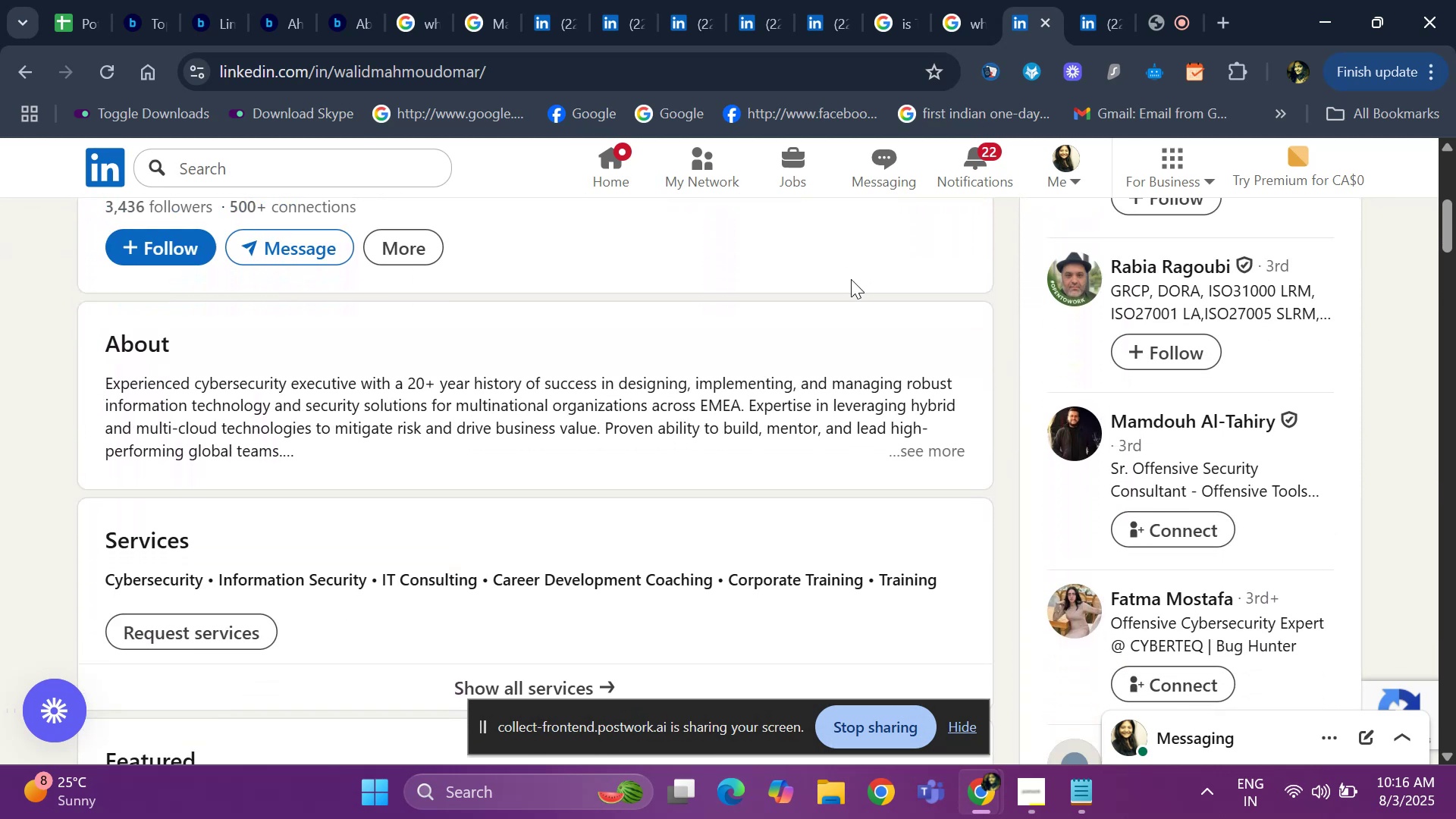 
key(ArrowDown)
 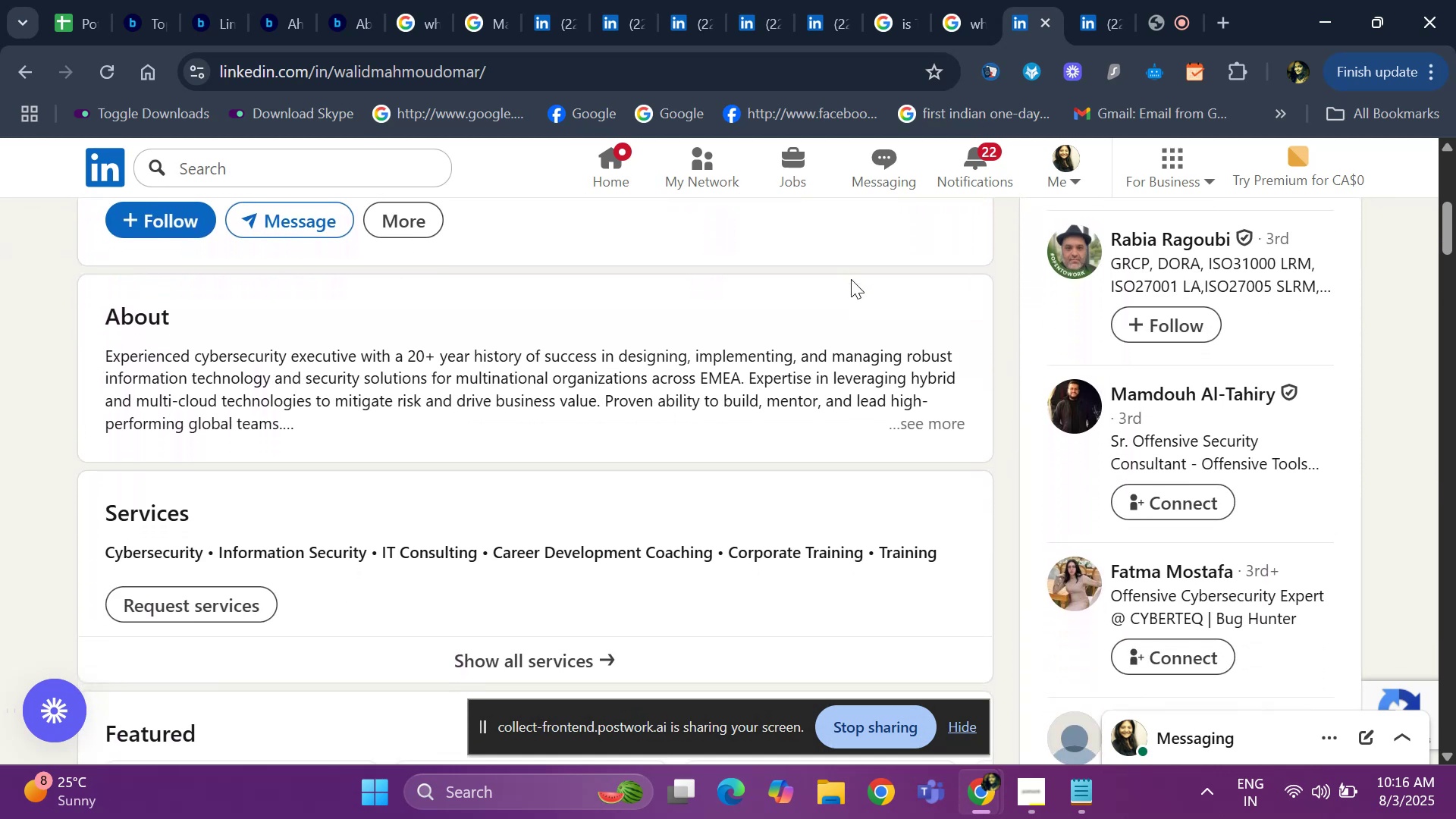 
key(ArrowDown)
 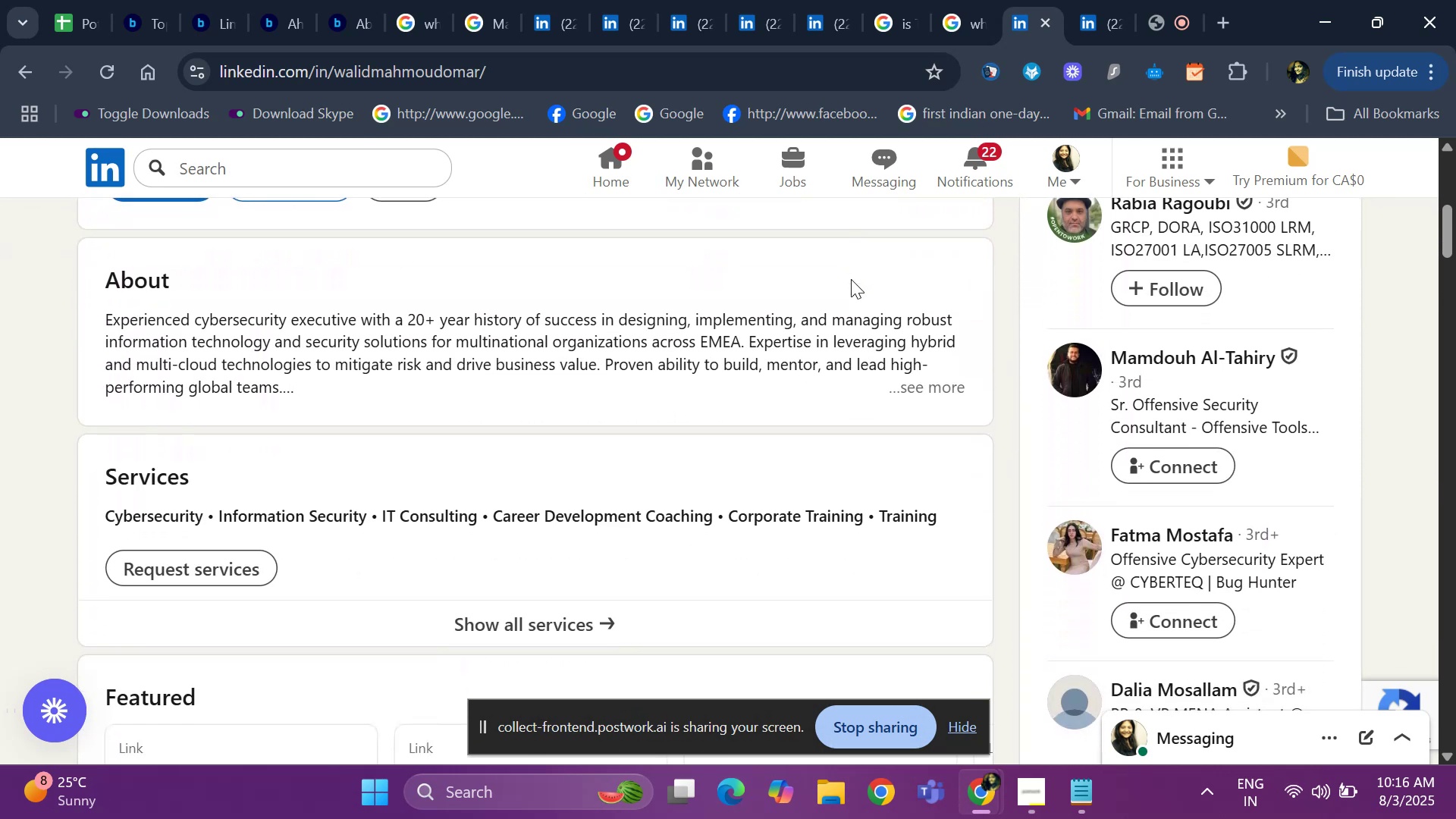 
key(ArrowDown)
 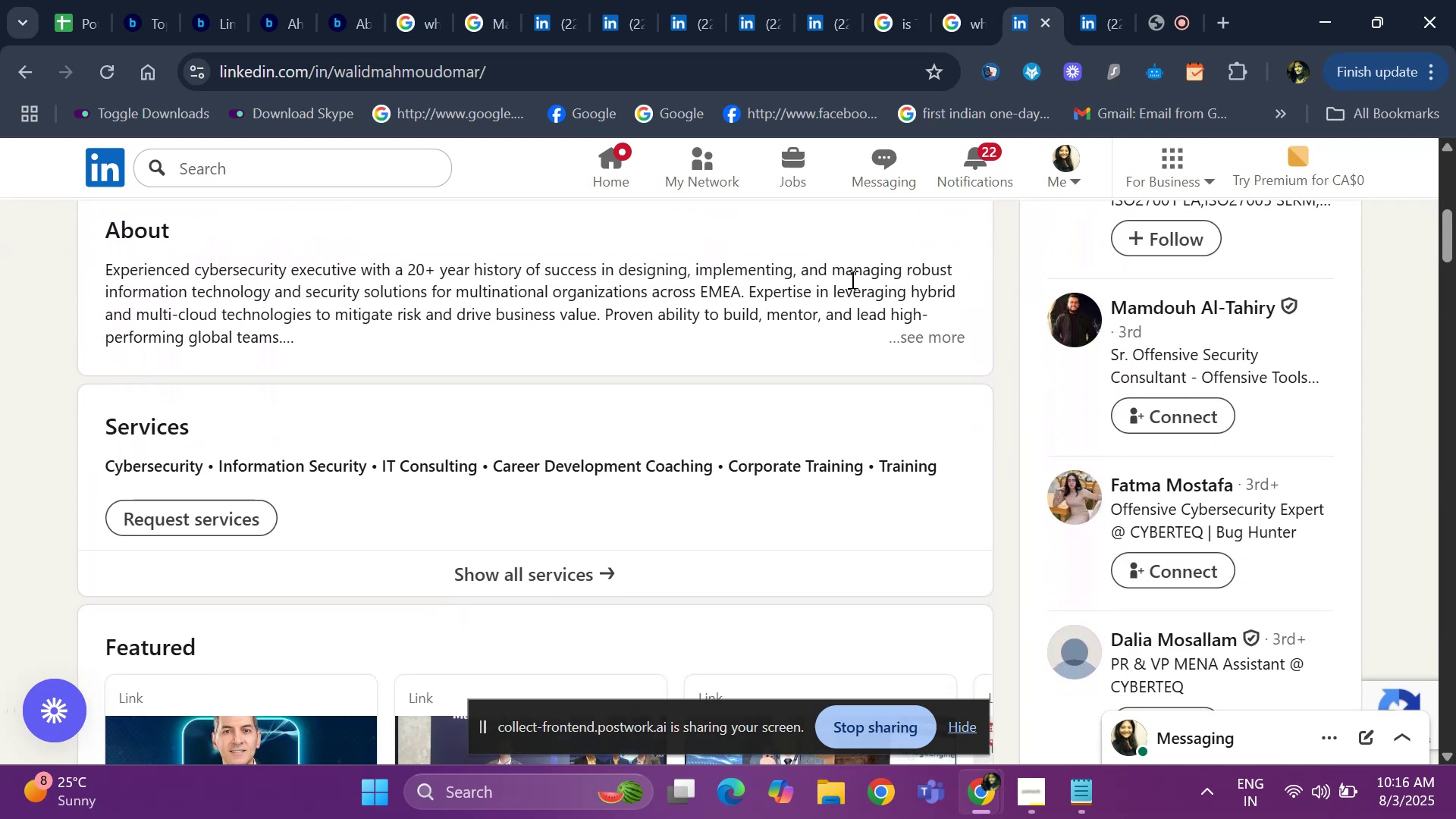 
key(ArrowDown)
 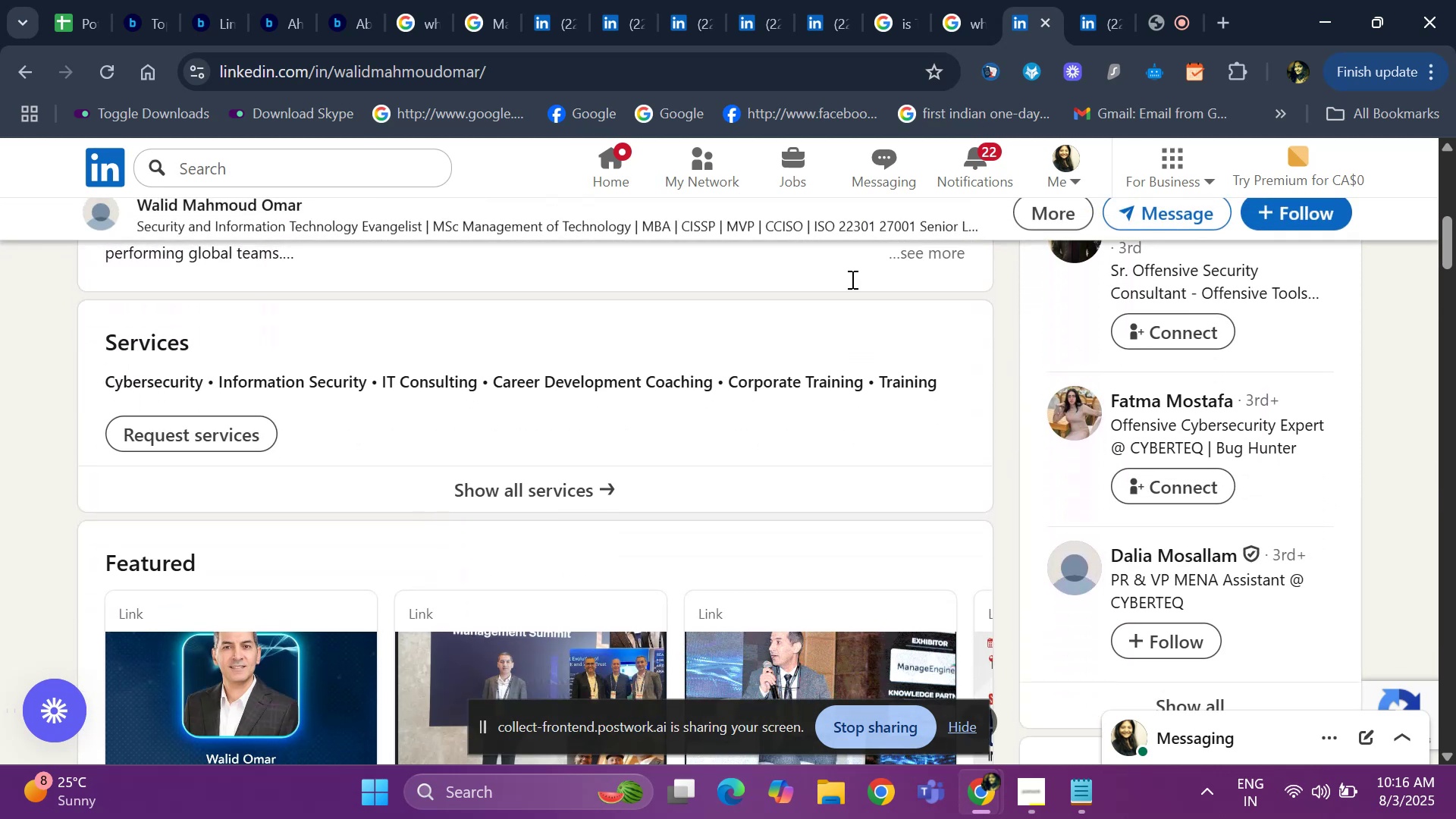 
key(ArrowDown)
 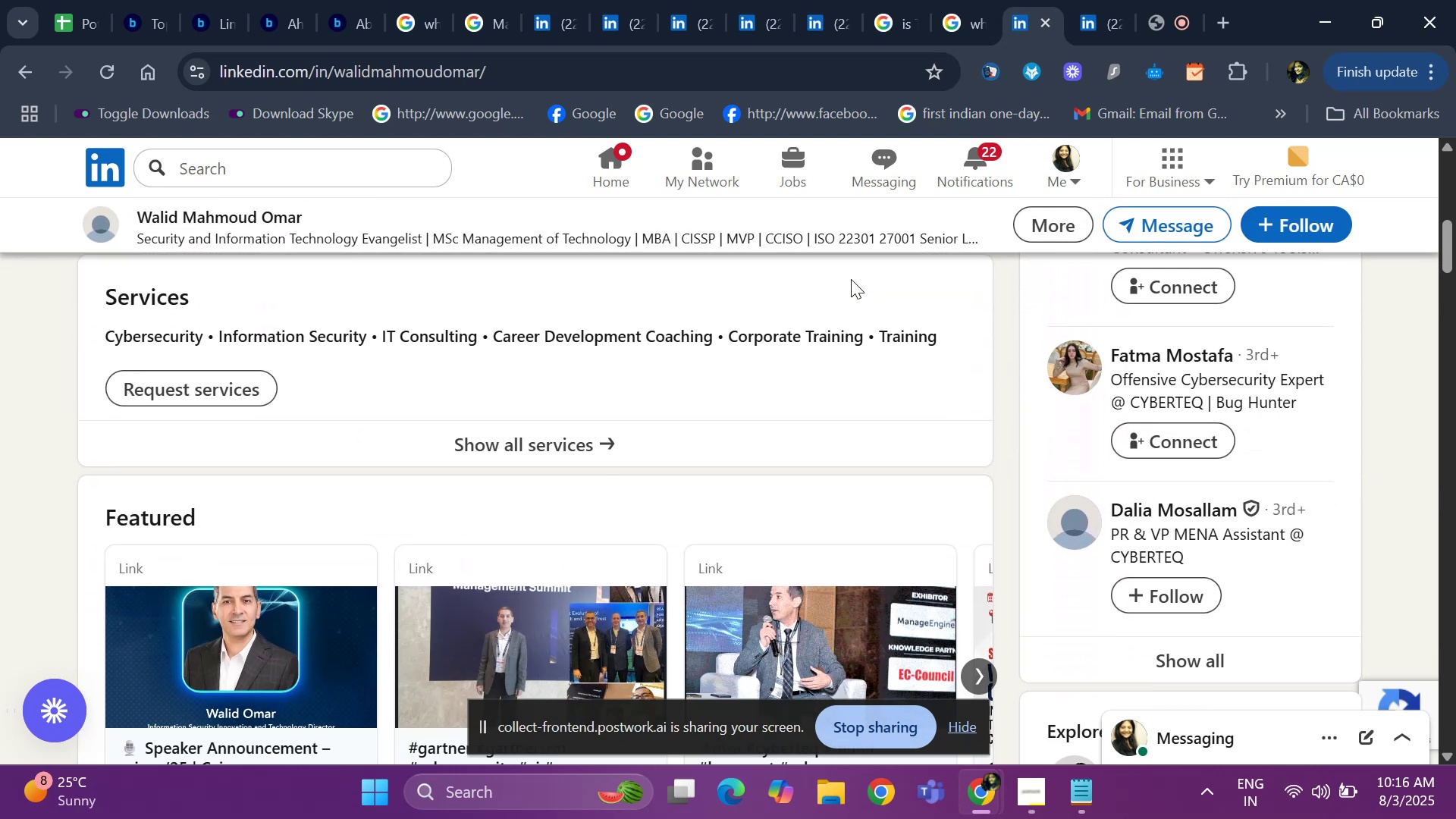 
key(ArrowDown)
 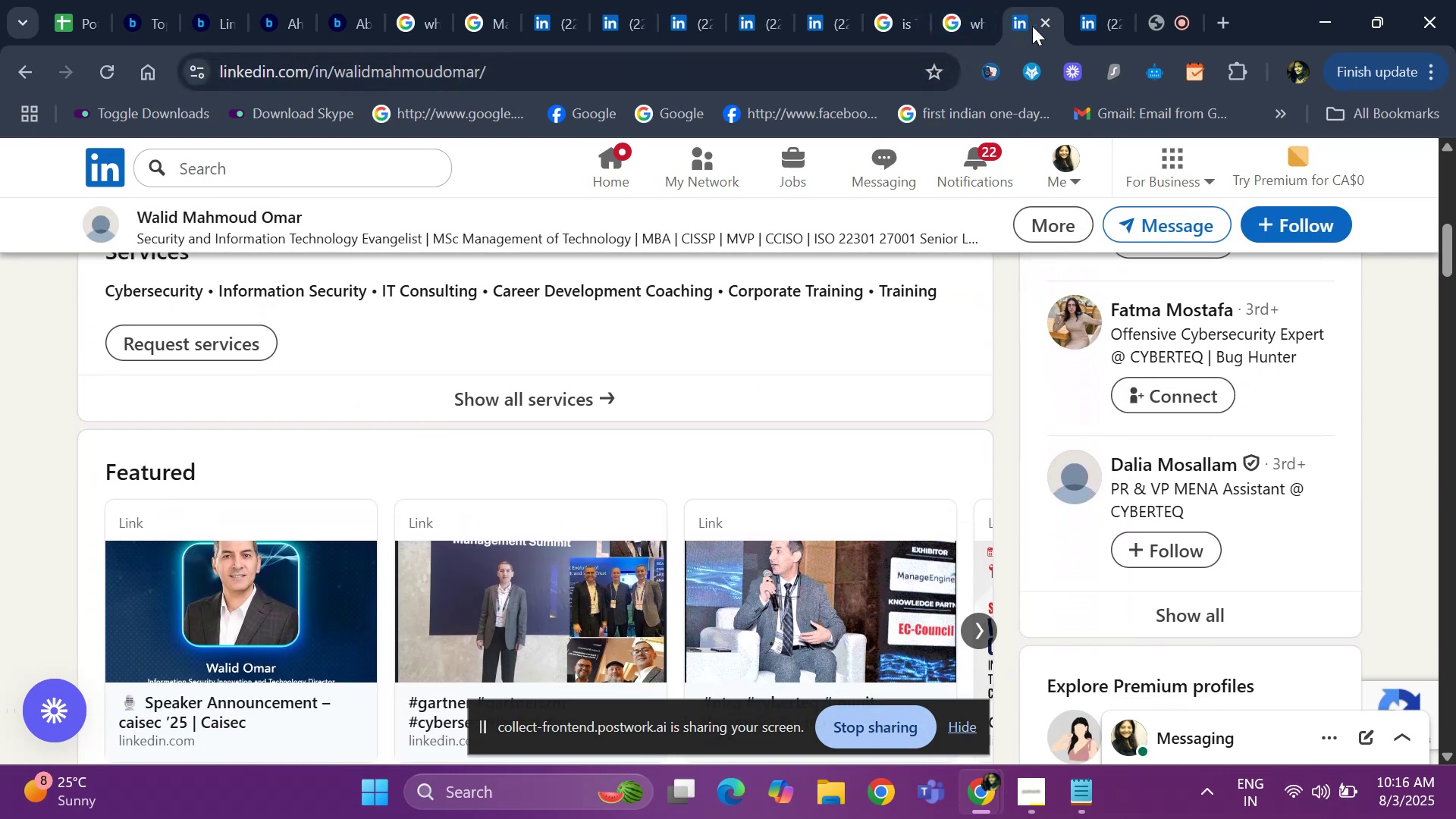 
left_click([1053, 19])
 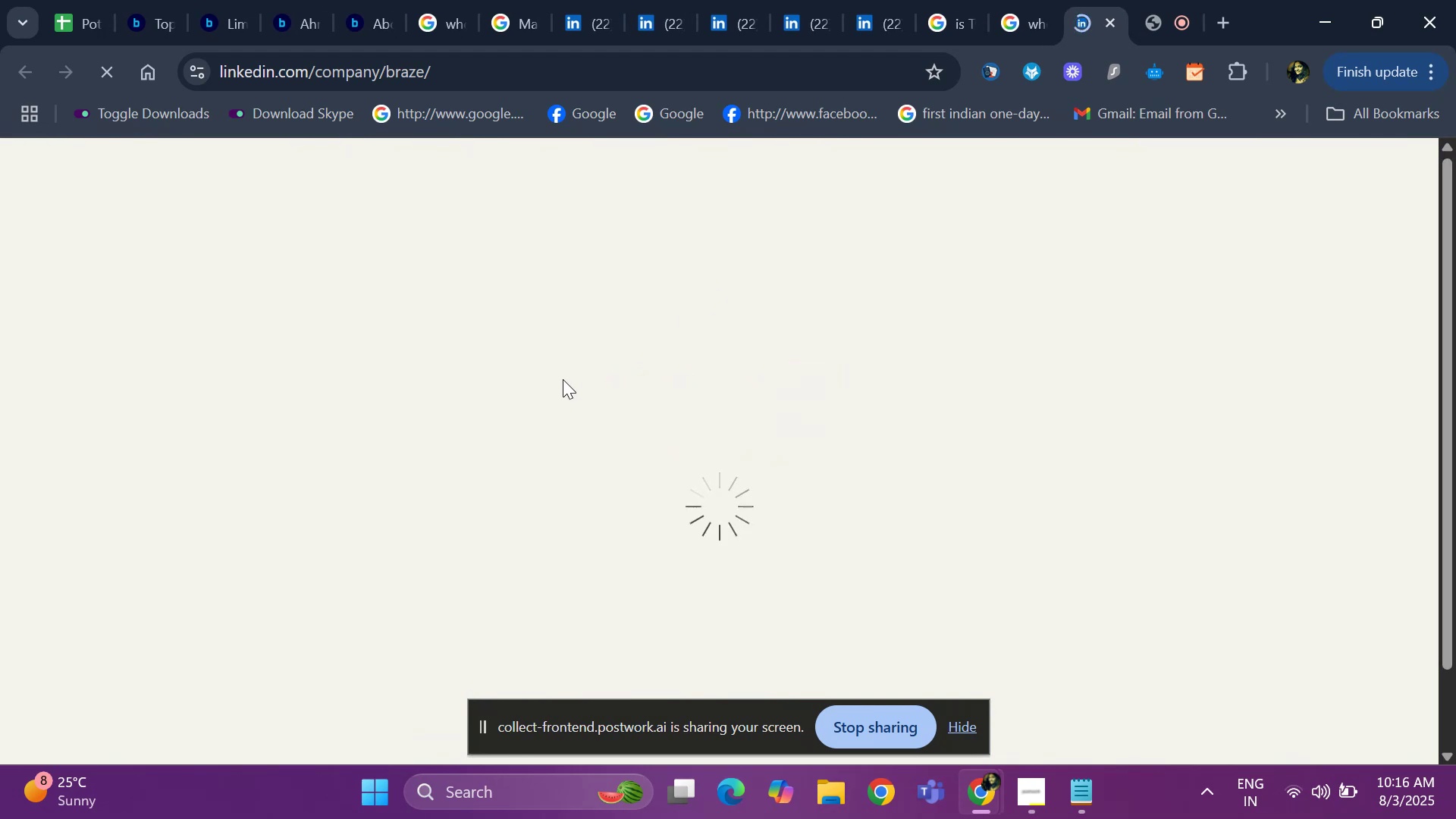 
key(ArrowDown)
 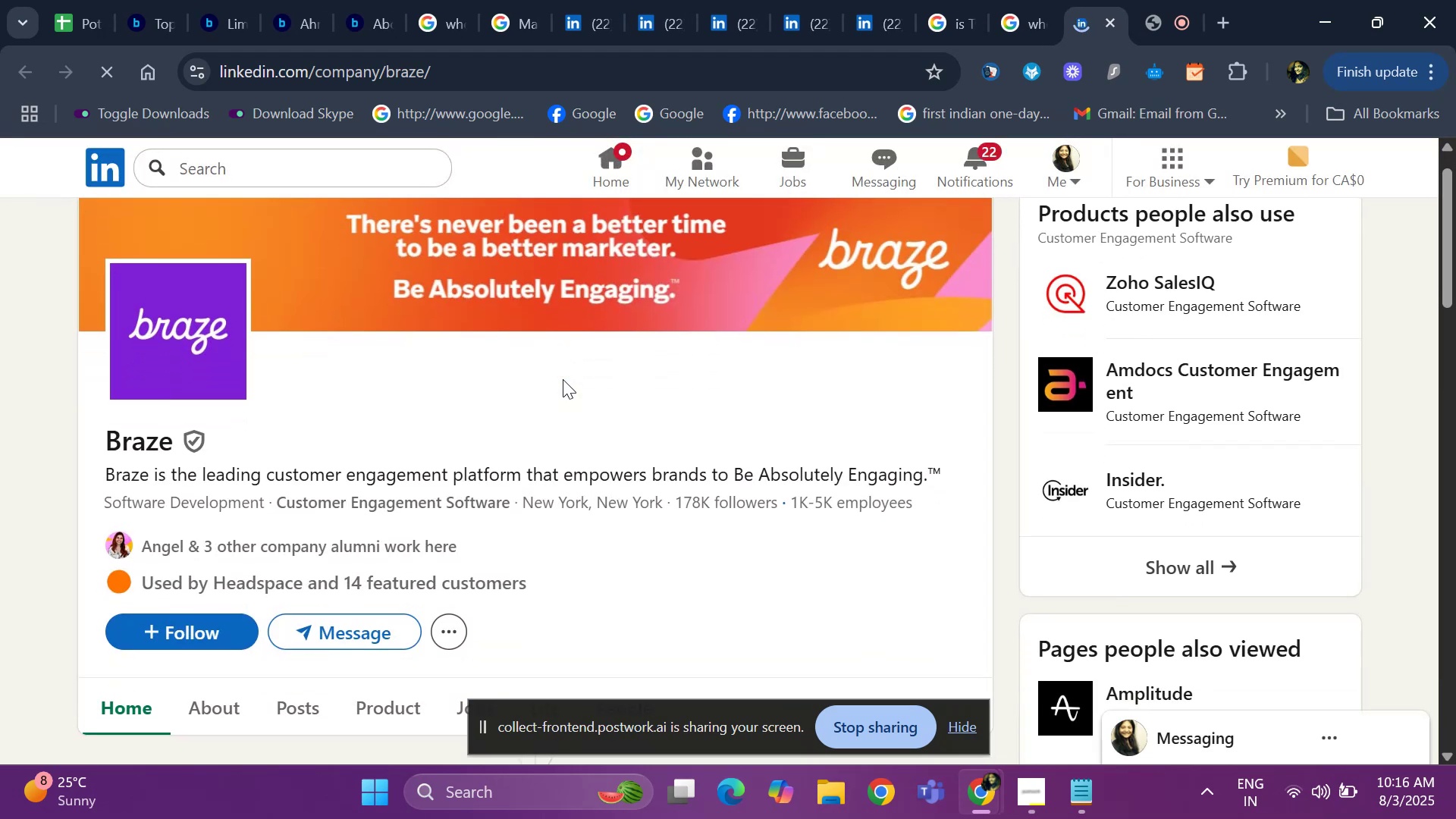 
key(ArrowDown)
 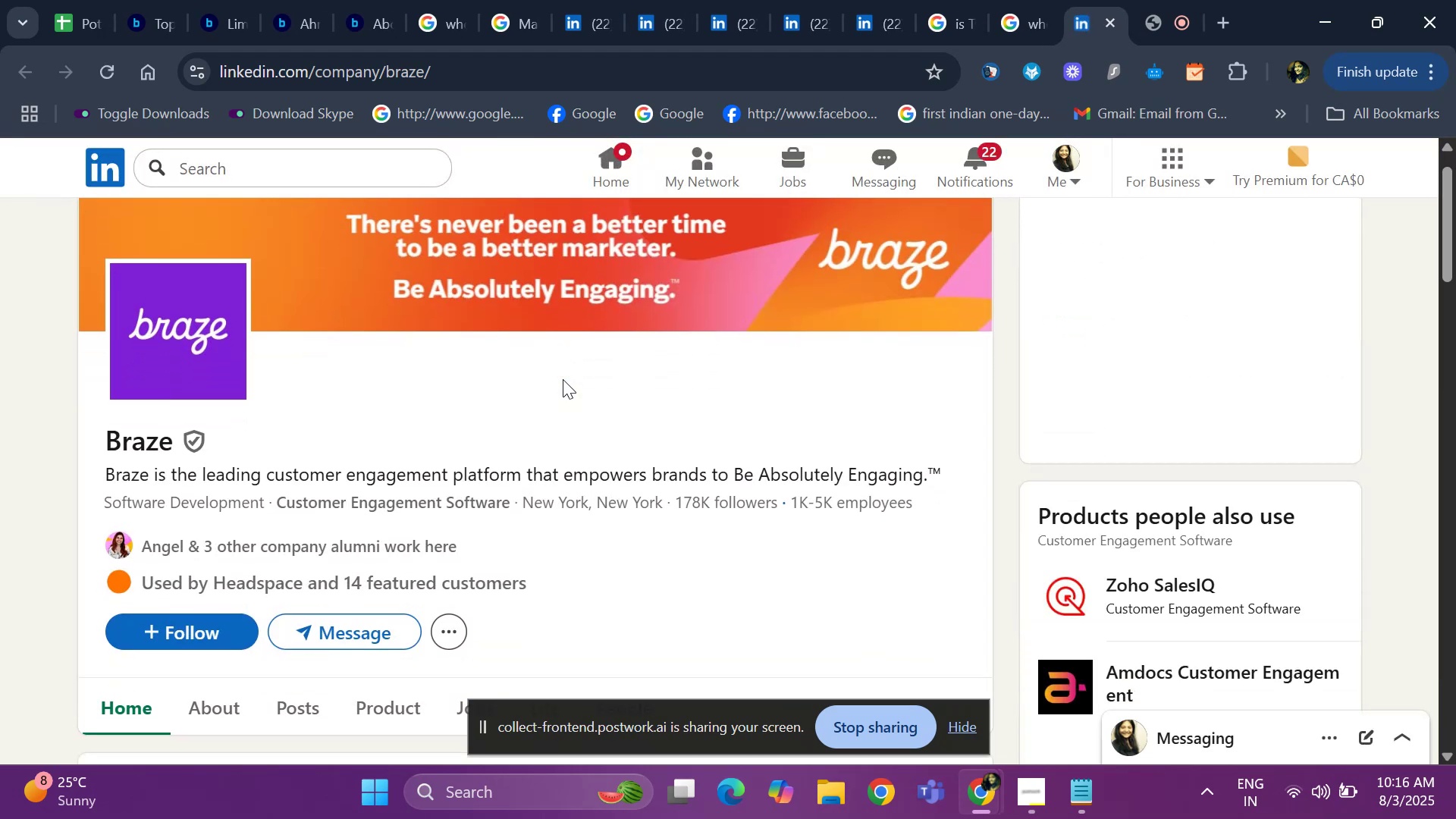 
hold_key(key=ArrowDown, duration=0.71)
 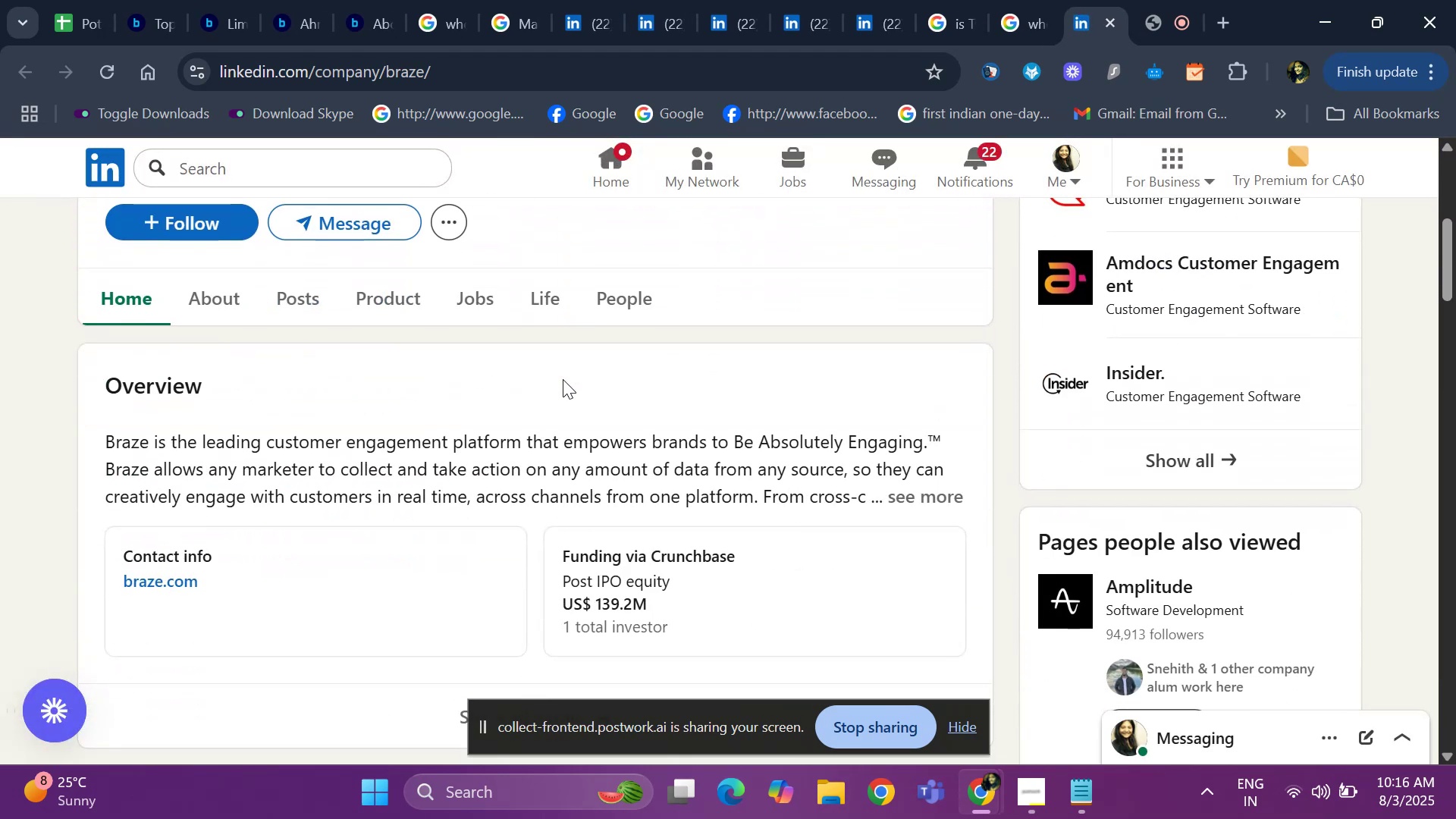 
key(ArrowUp)
 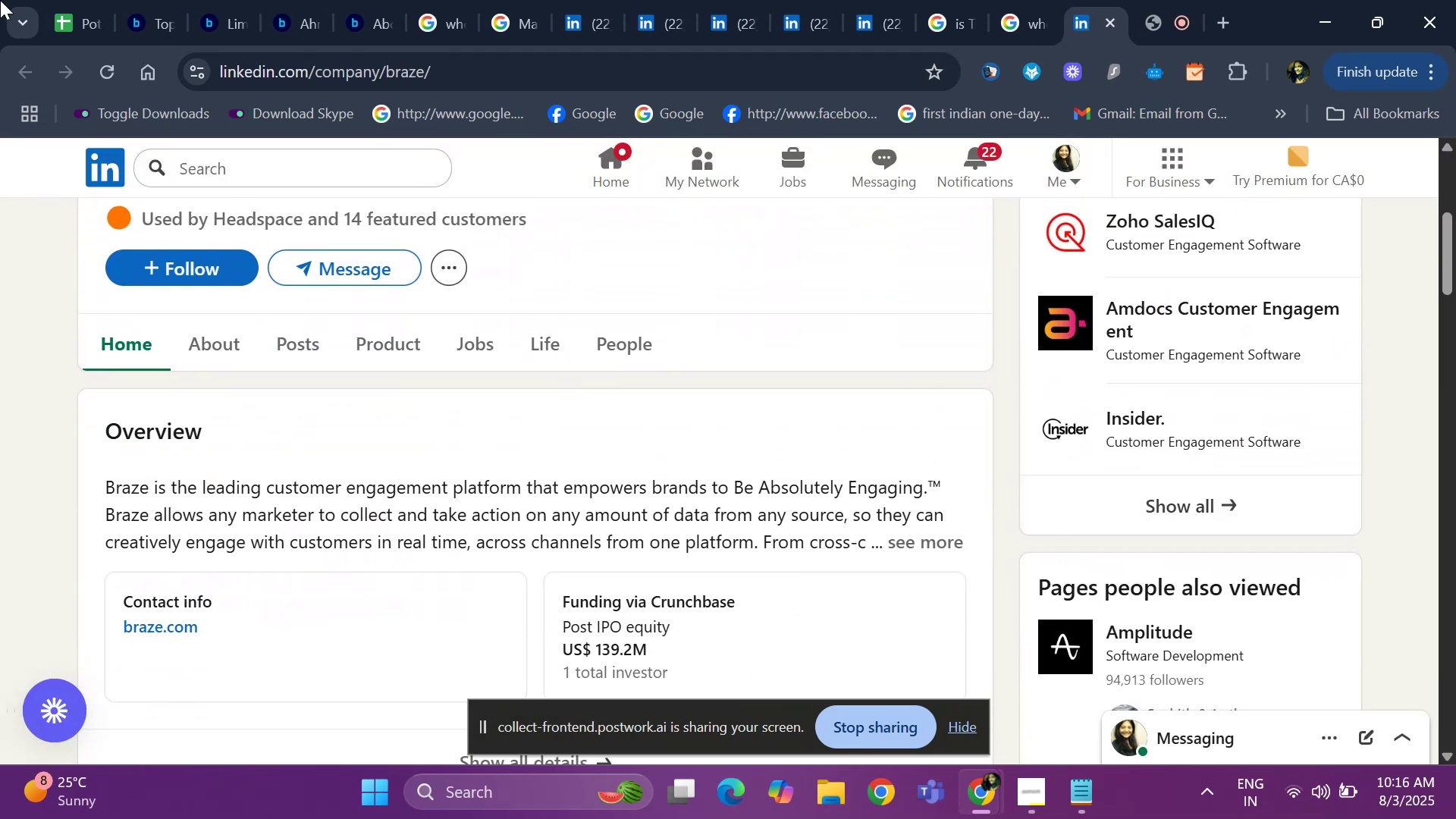 
left_click([140, 14])
 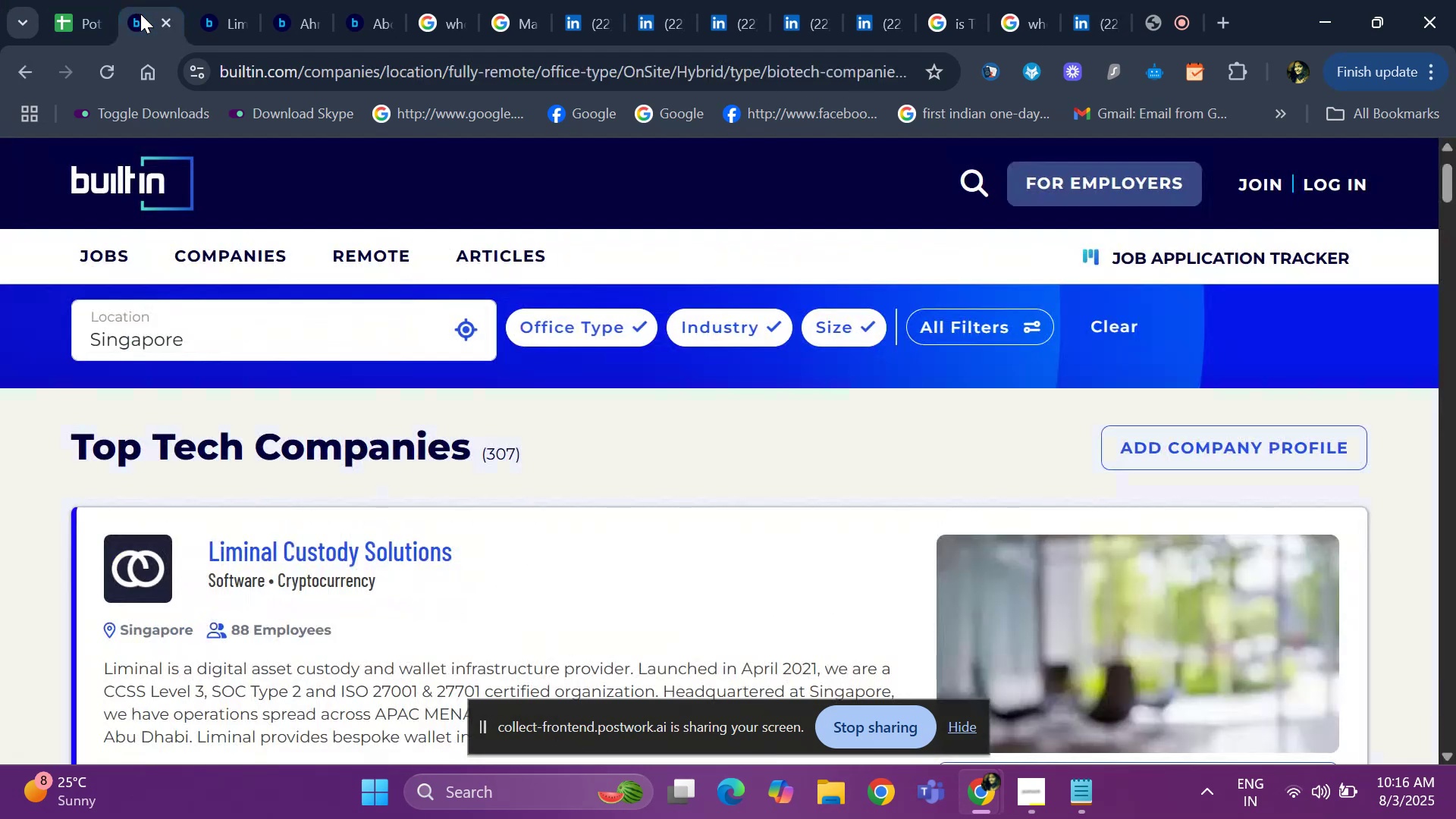 
hold_key(key=ArrowDown, duration=0.72)
 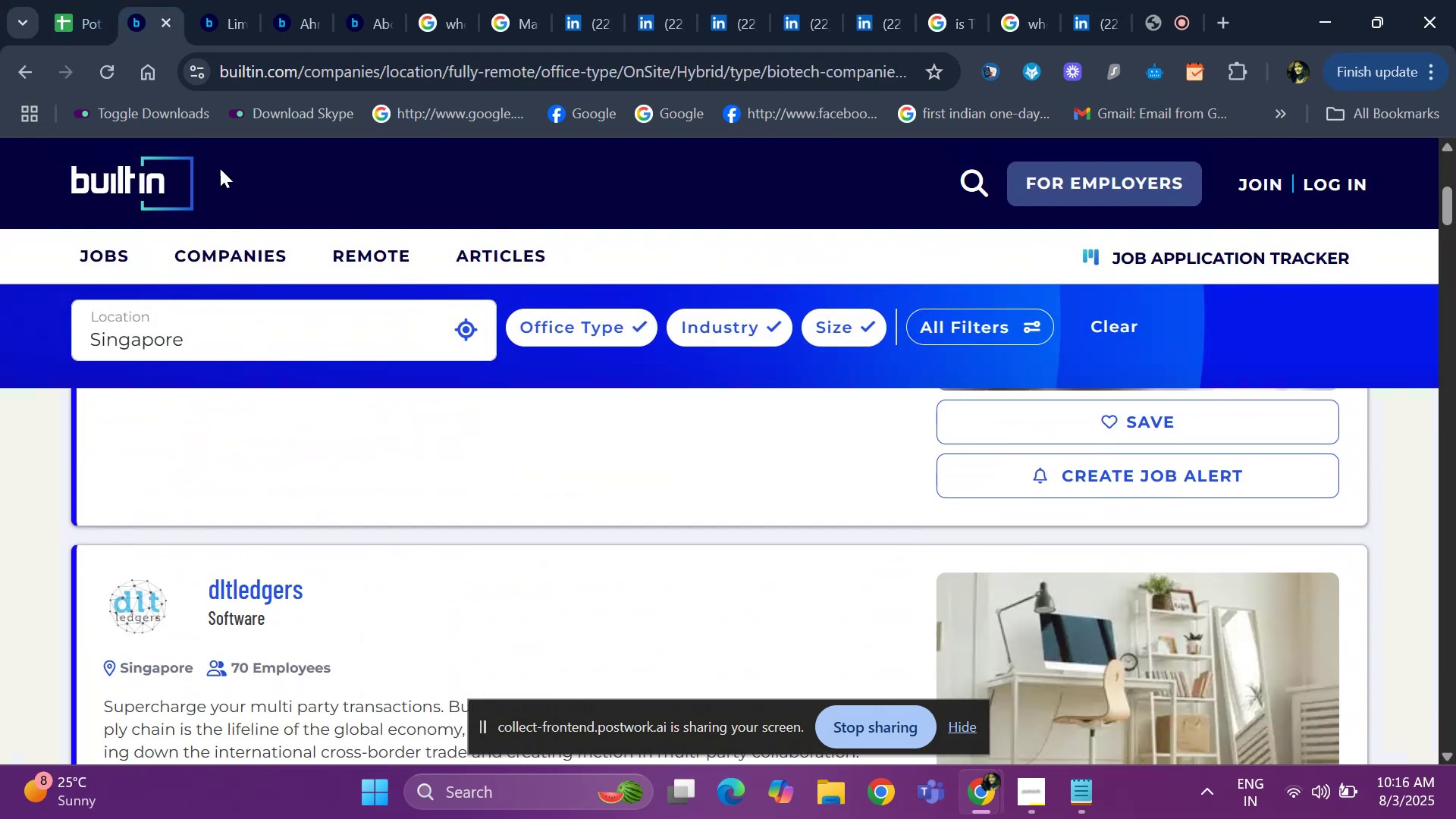 
key(ArrowDown)
 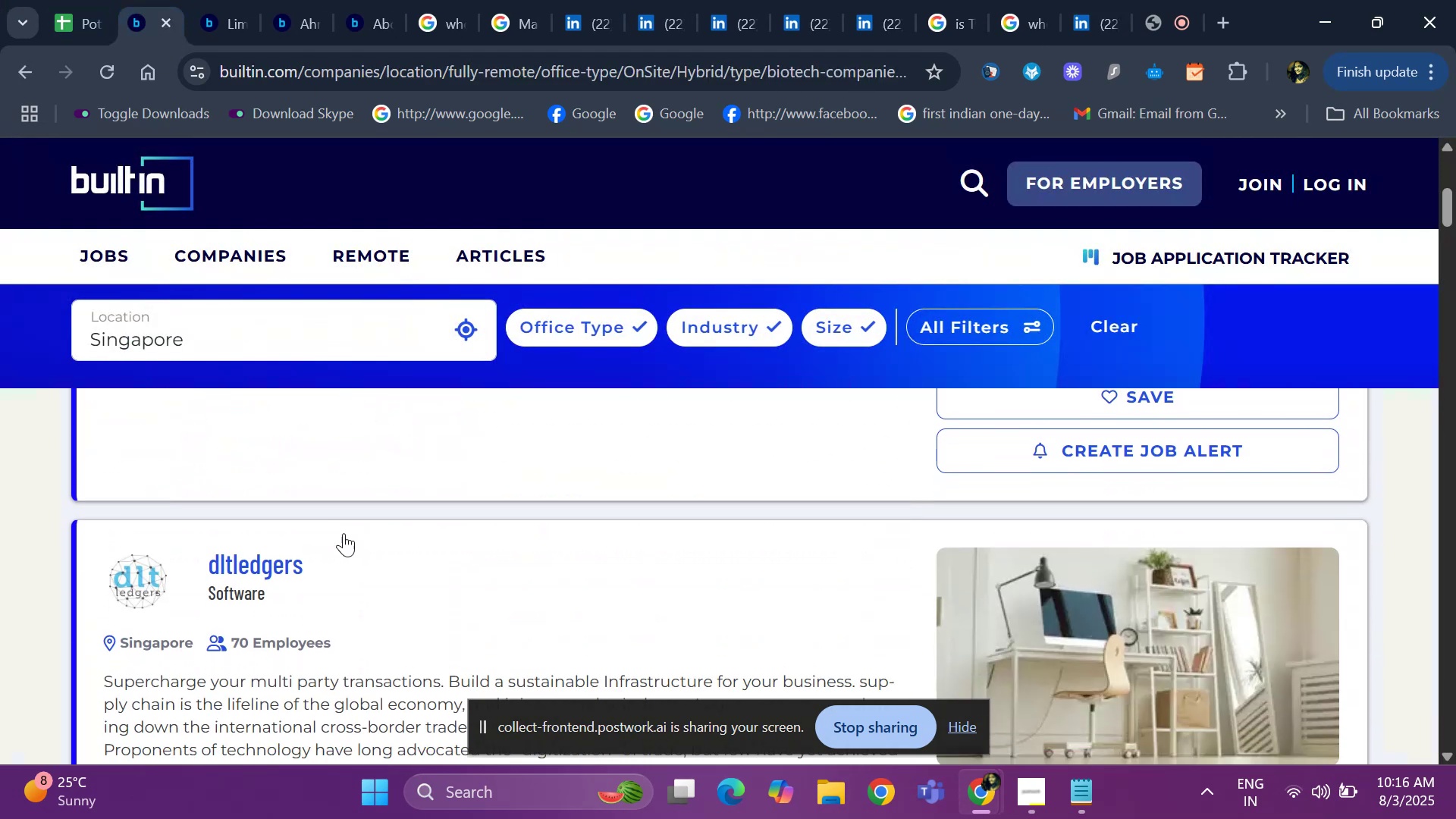 
key(ArrowDown)
 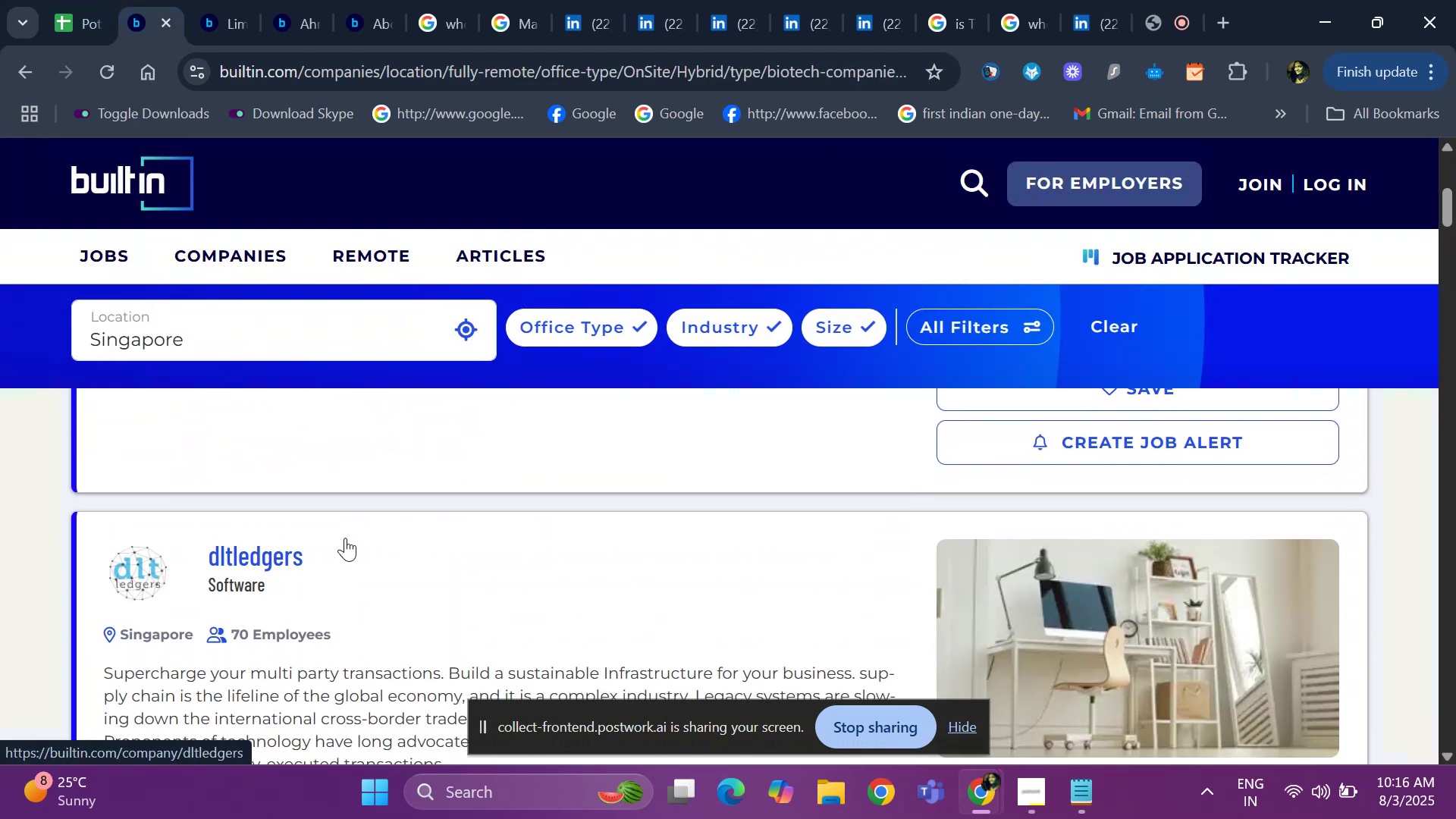 
key(ArrowDown)
 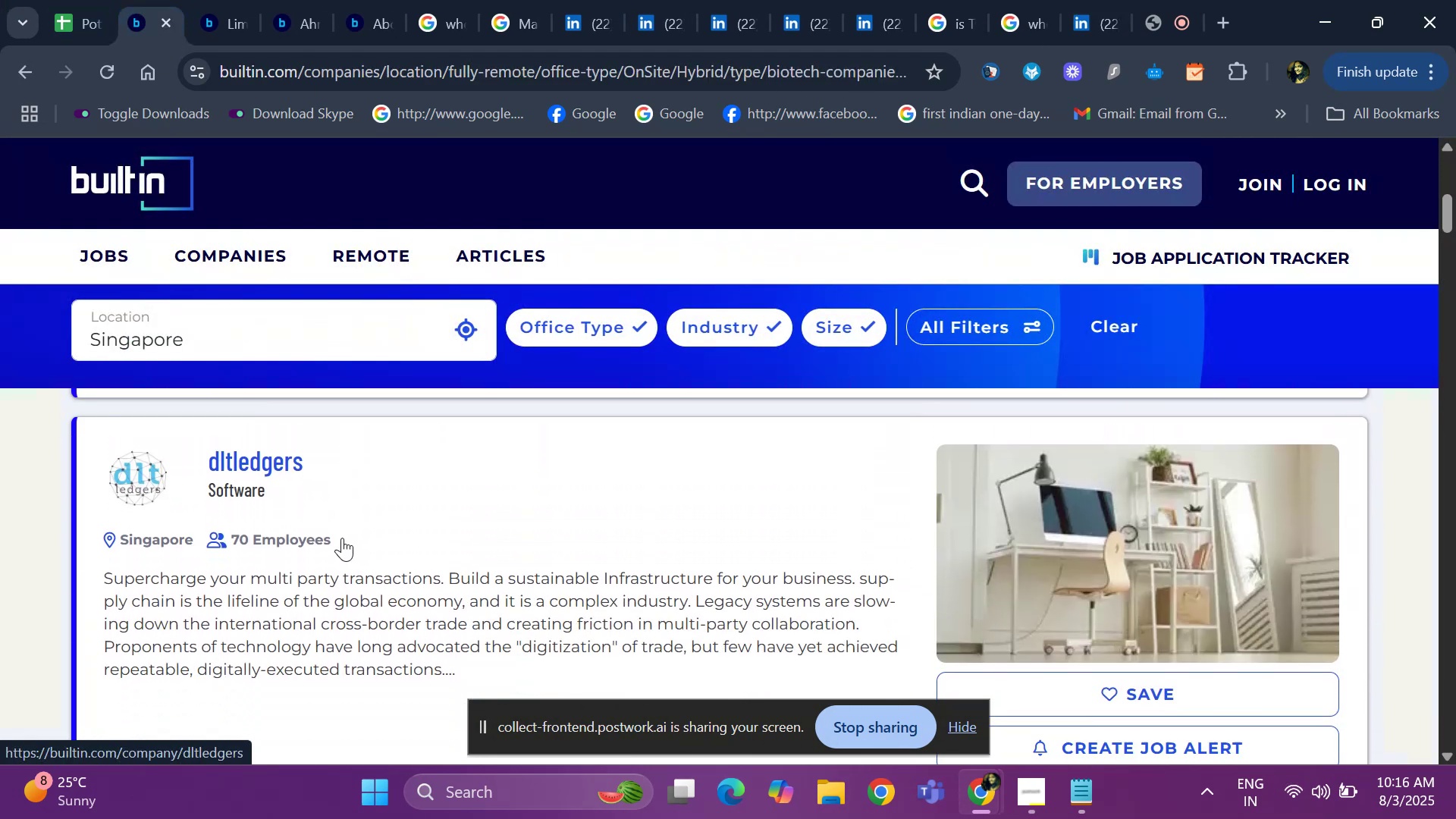 
key(ArrowDown)
 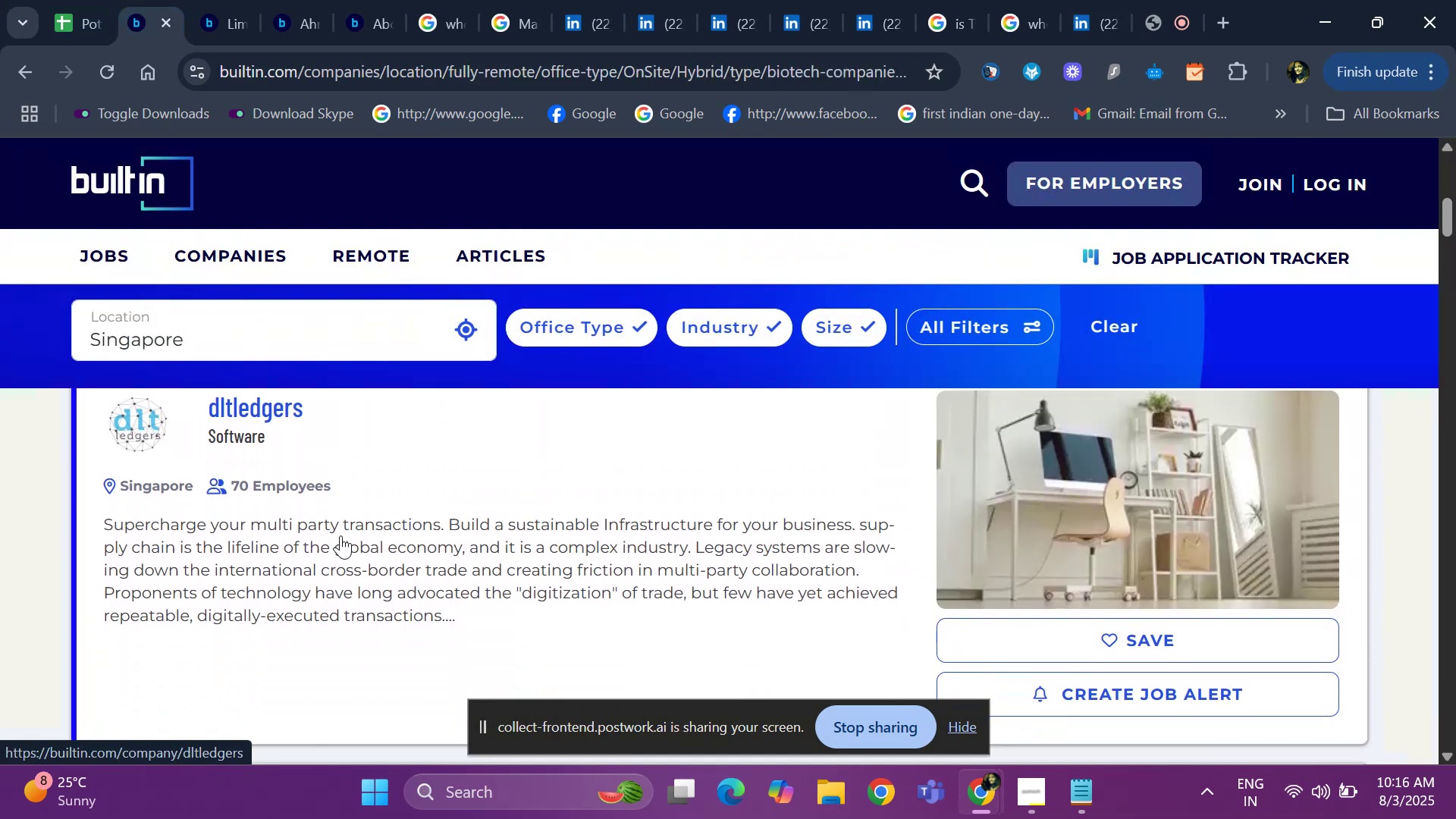 
key(ArrowDown)
 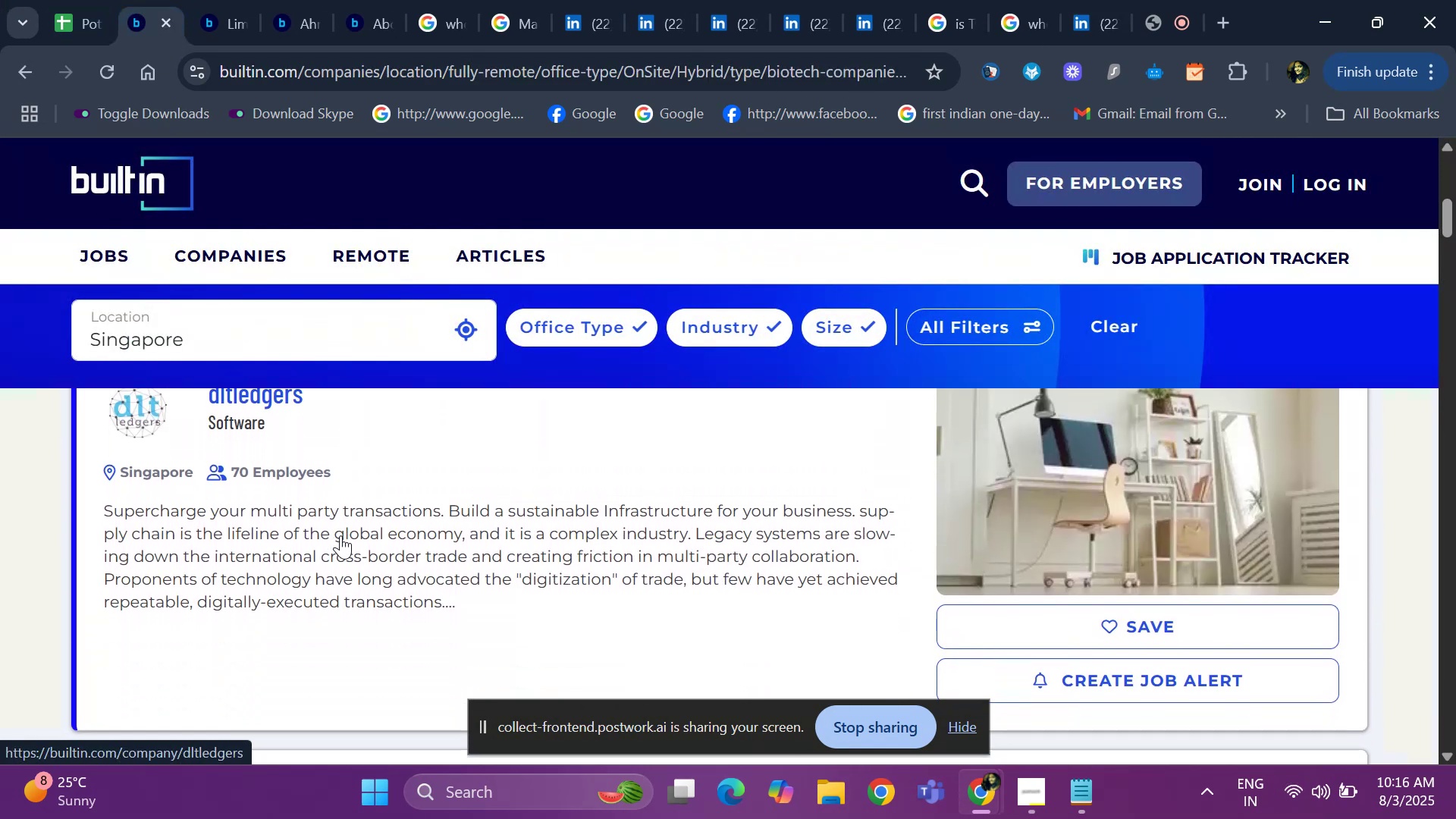 
key(ArrowDown)
 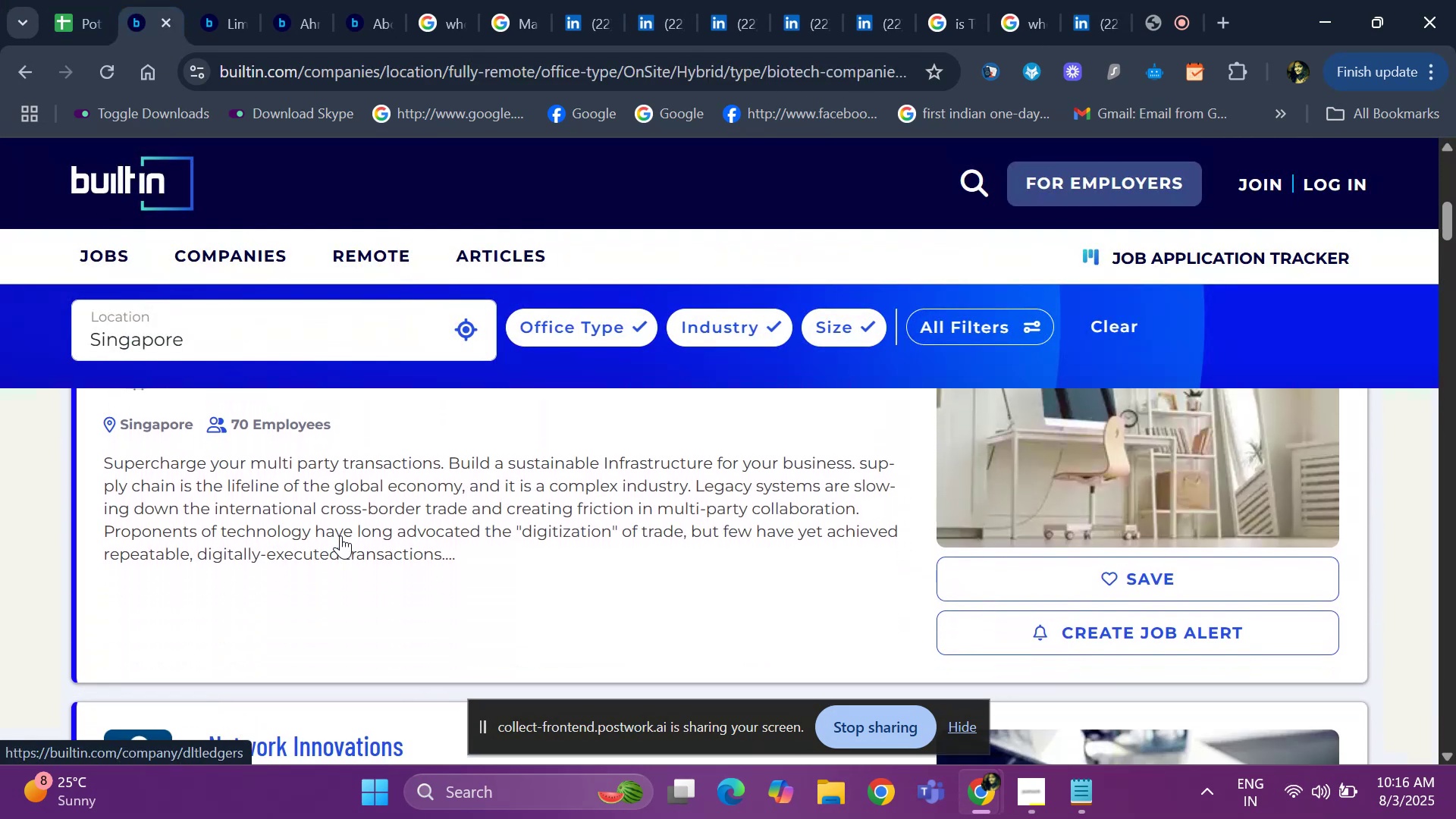 
key(ArrowDown)
 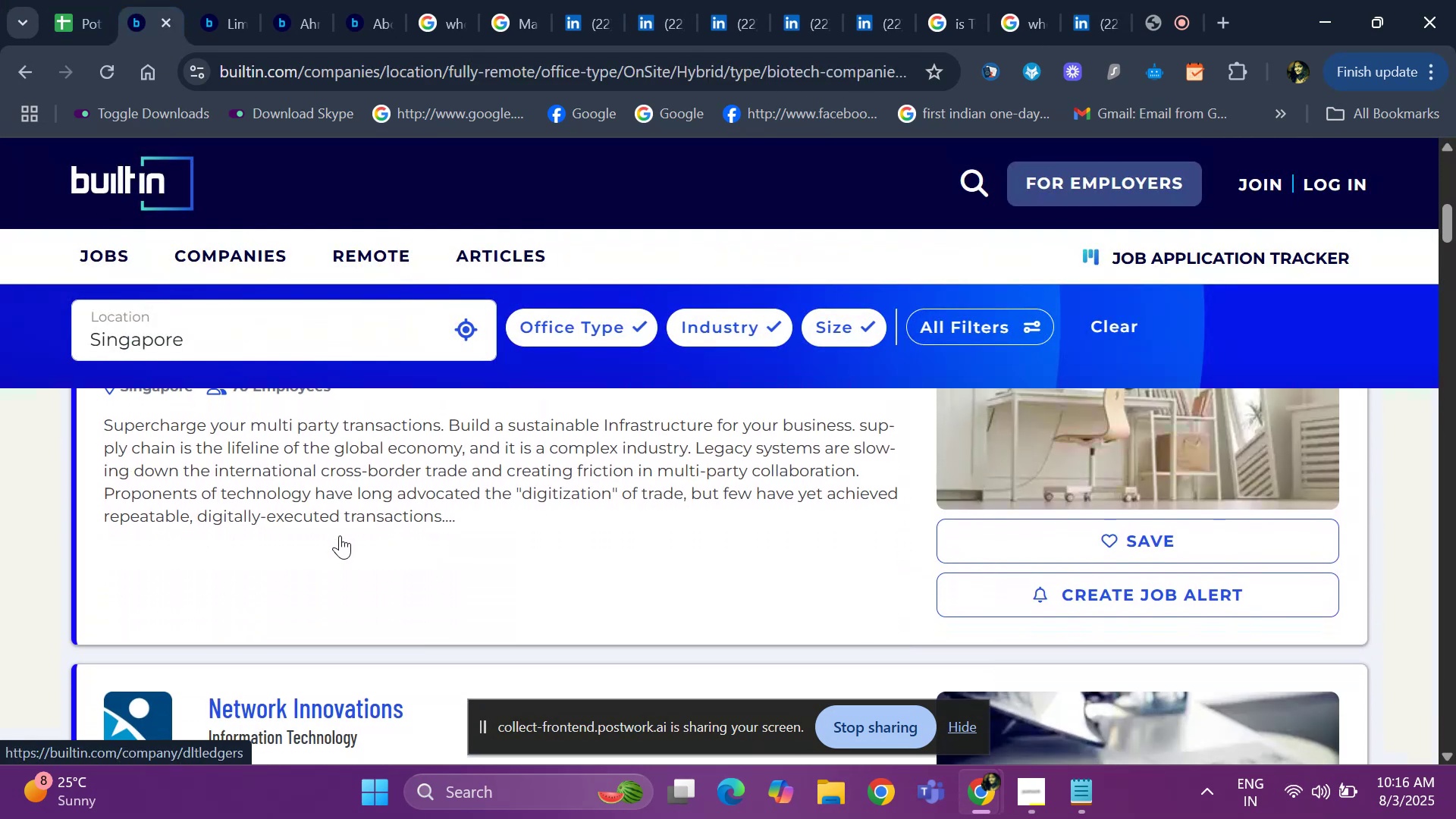 
key(ArrowDown)
 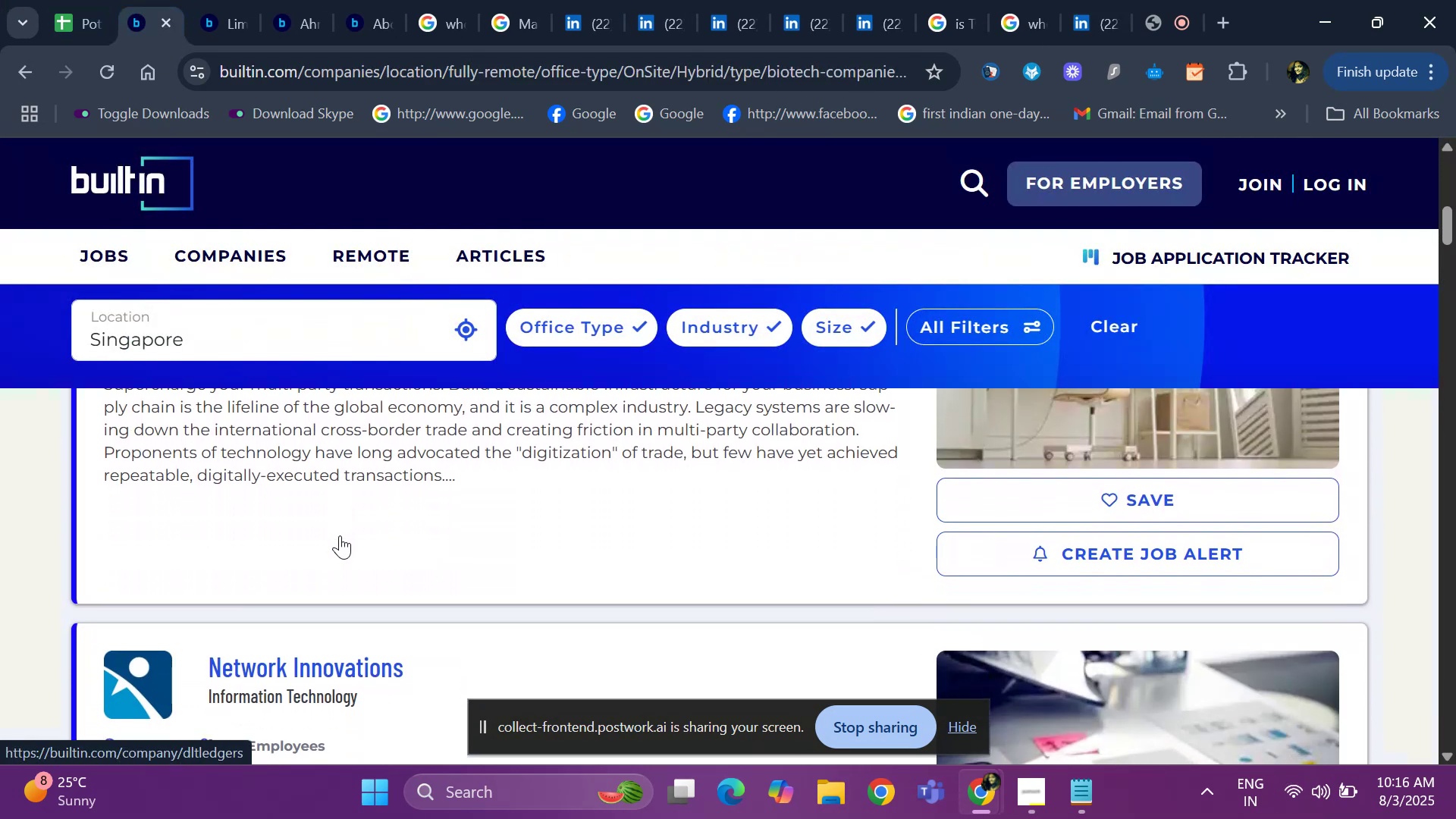 
key(ArrowDown)
 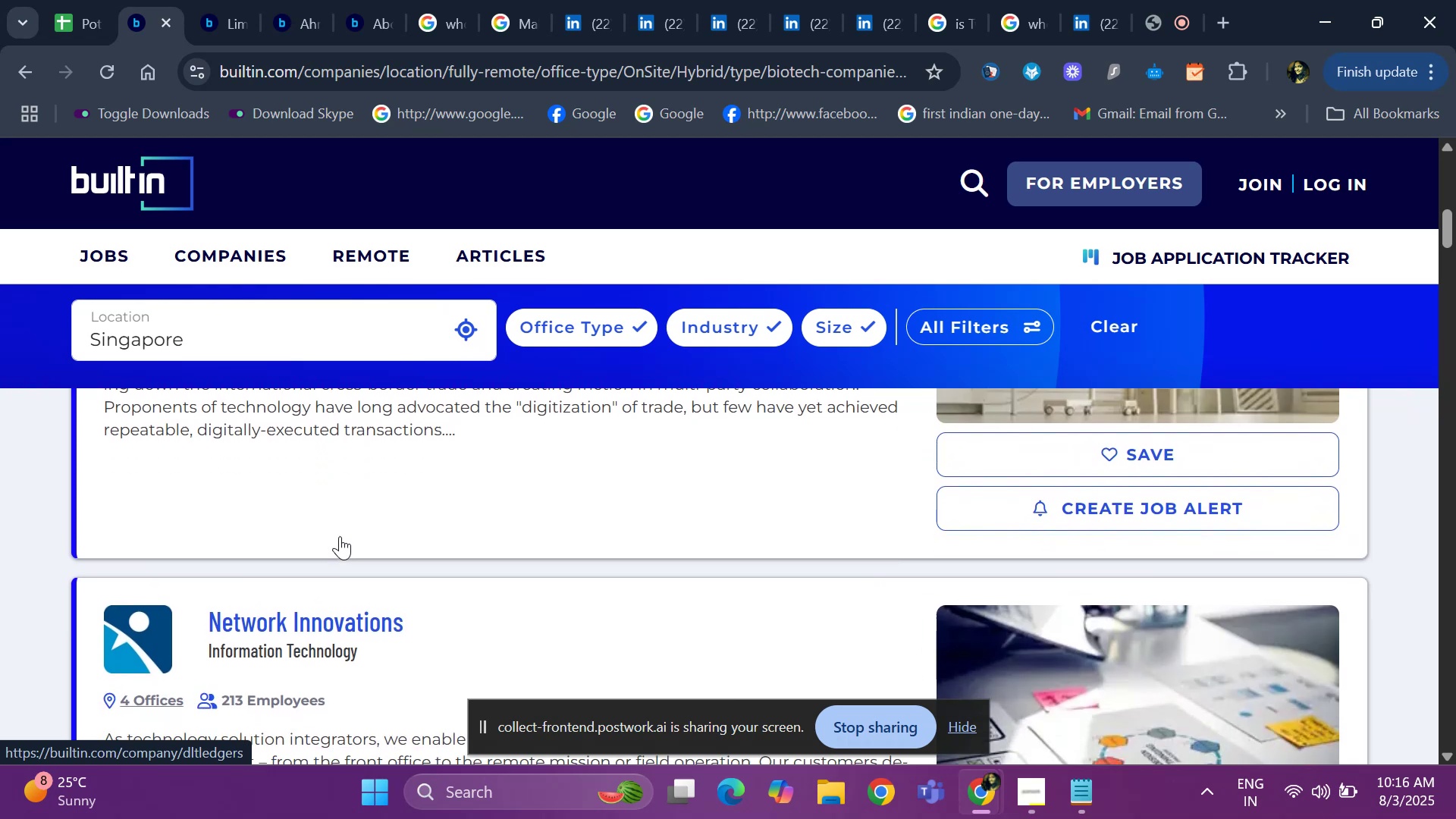 
key(ArrowDown)
 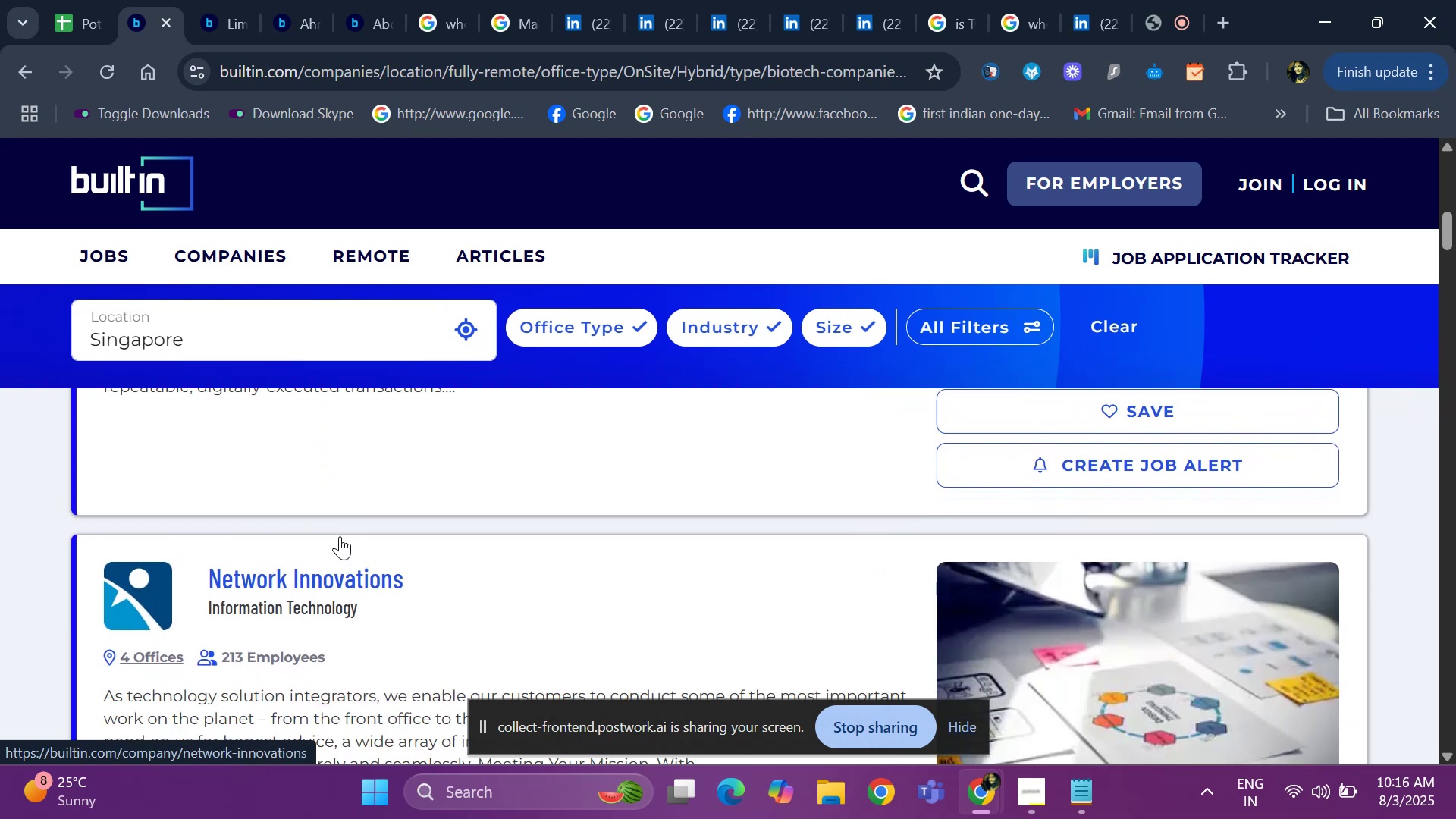 
key(ArrowDown)
 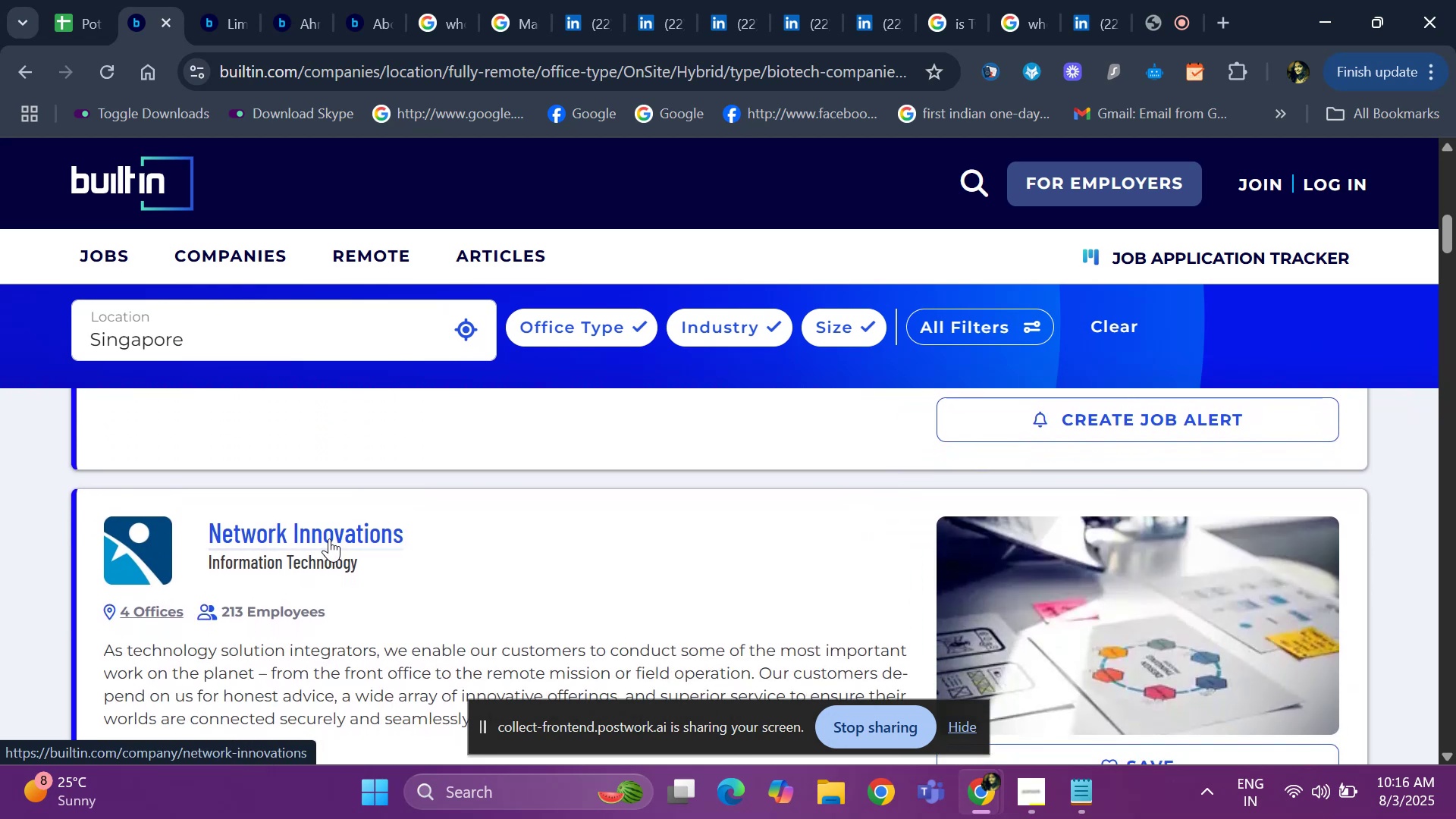 
left_click([329, 538])
 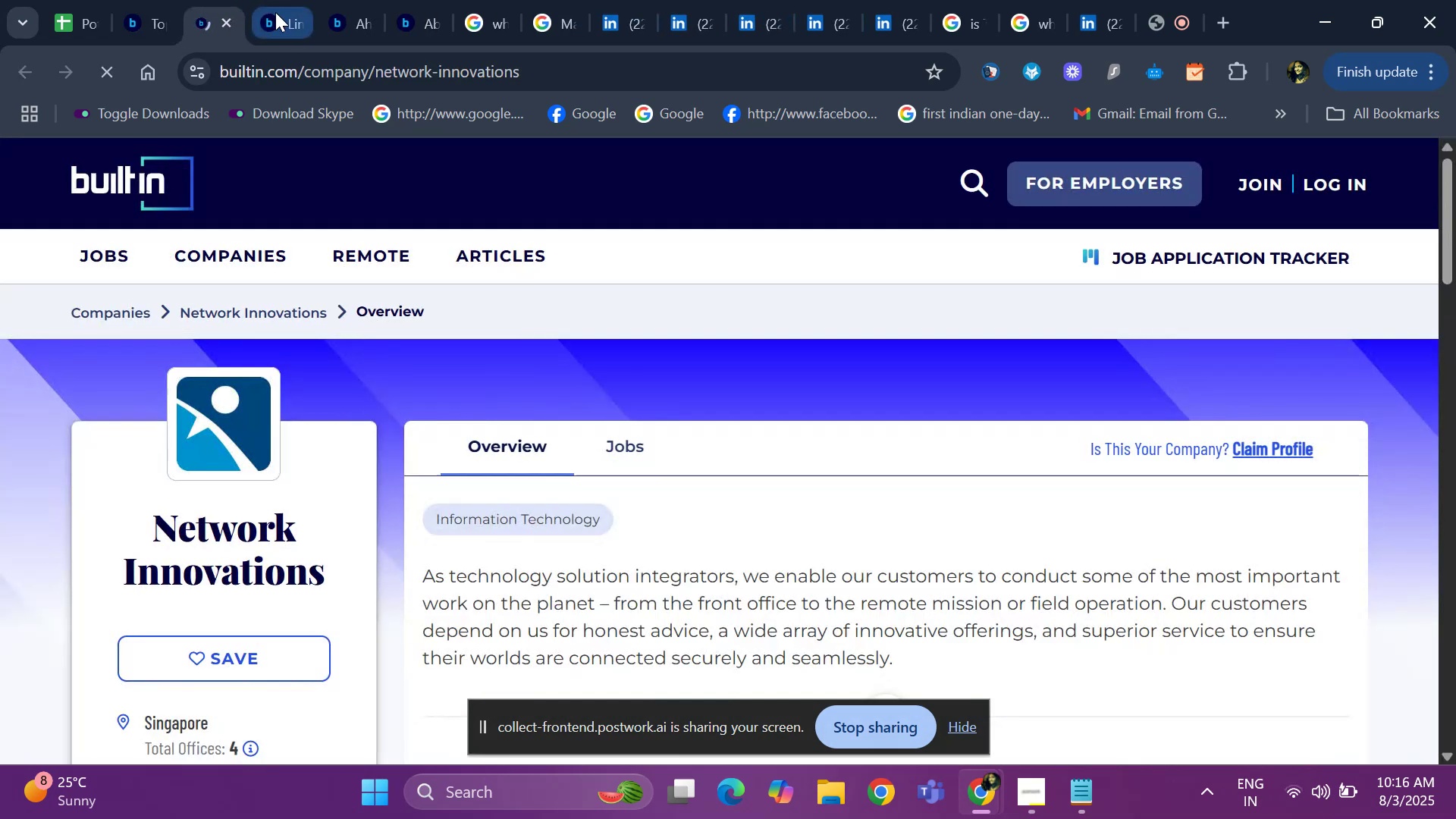 
left_click([276, 13])
 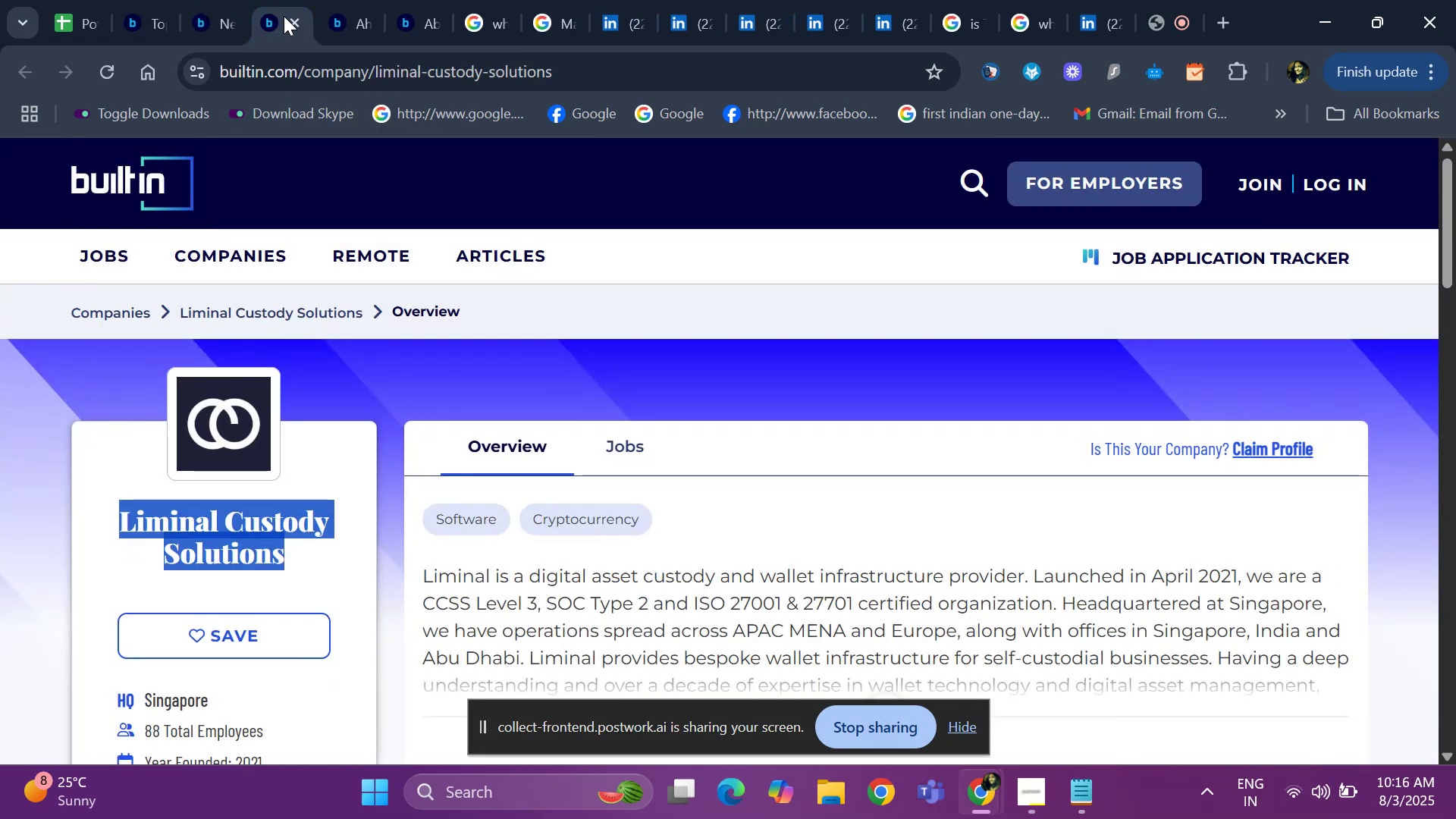 
left_click([284, 16])
 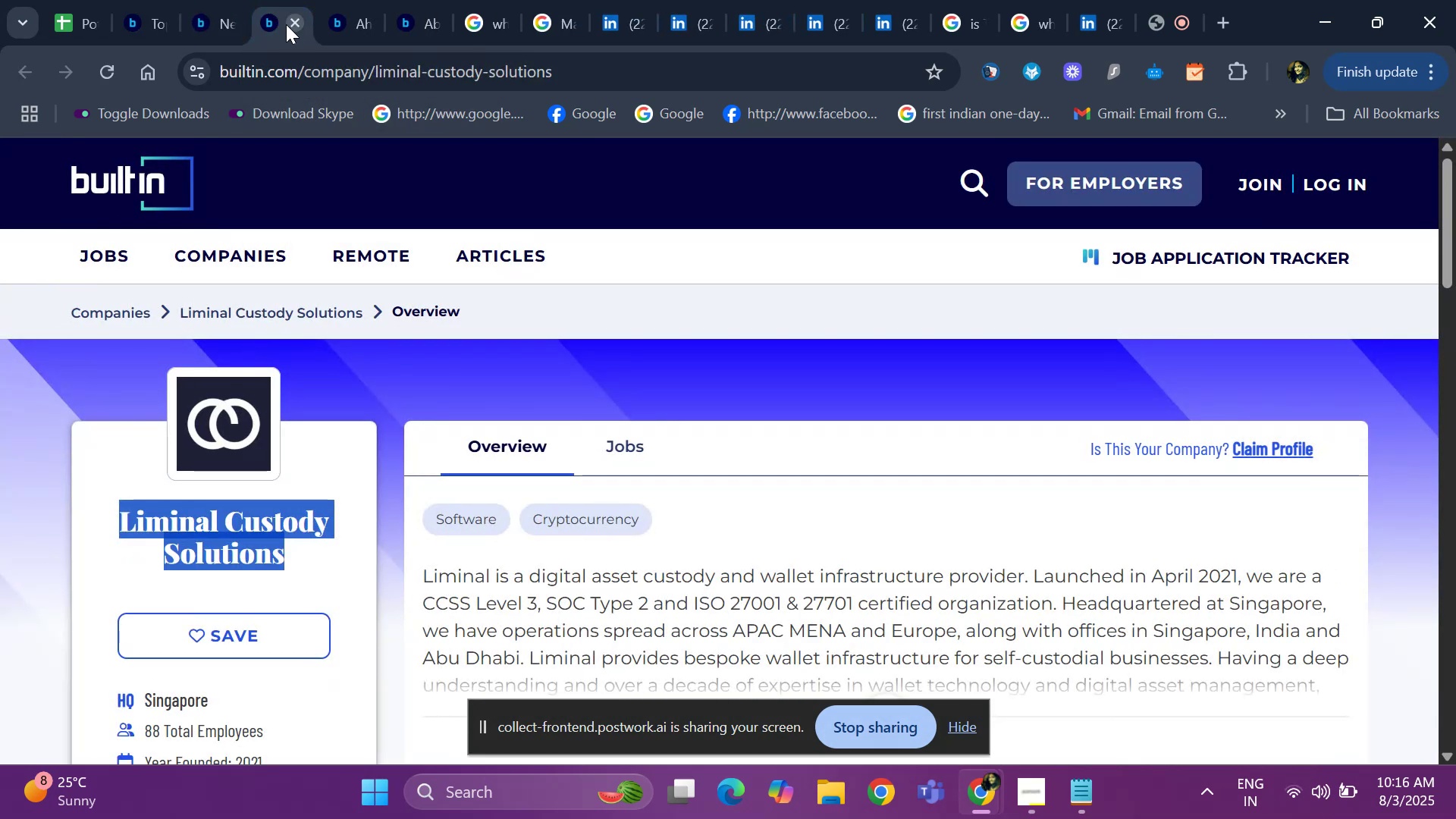 
left_click([286, 24])
 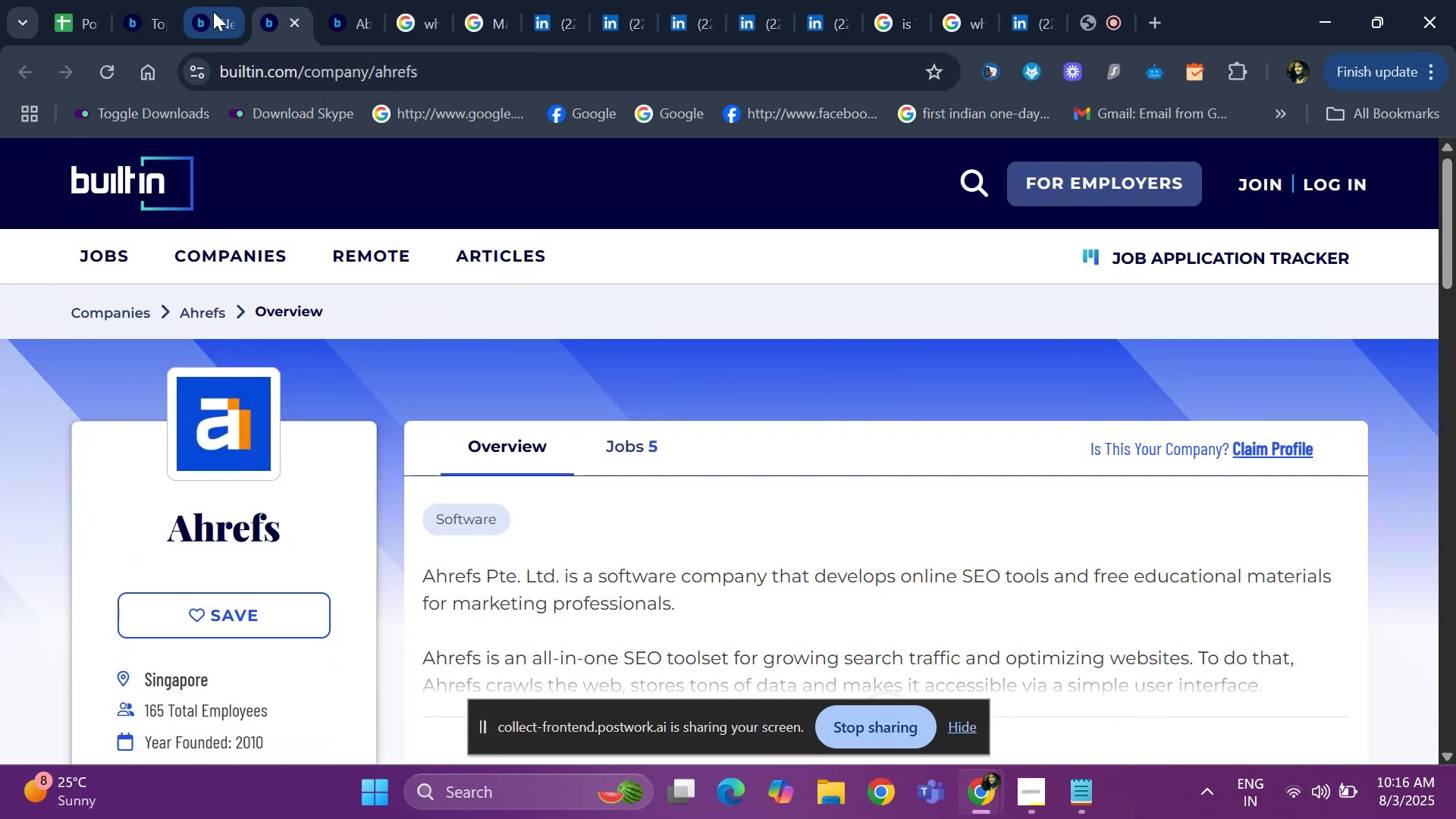 
left_click([213, 11])
 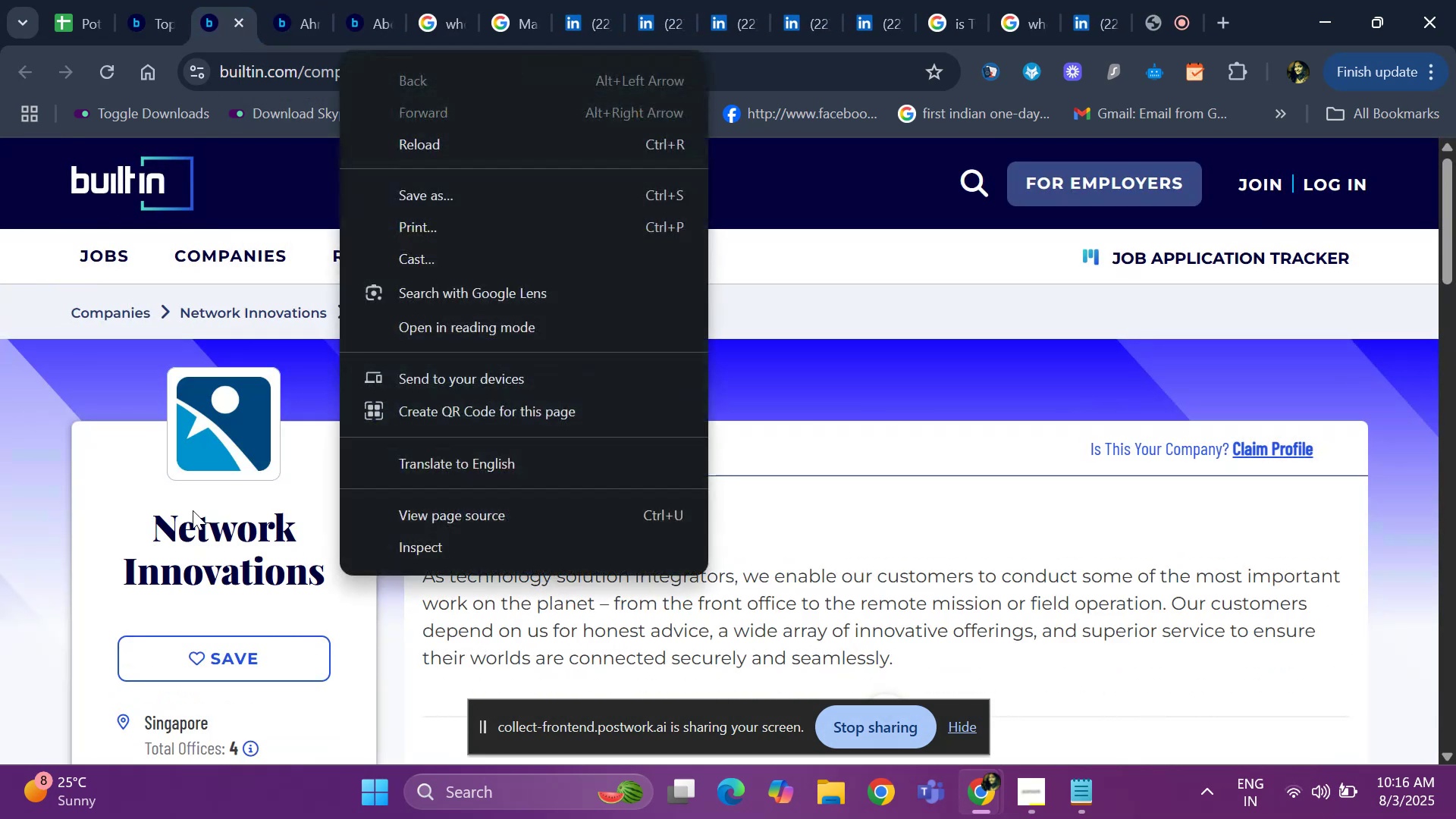 
left_click([146, 513])
 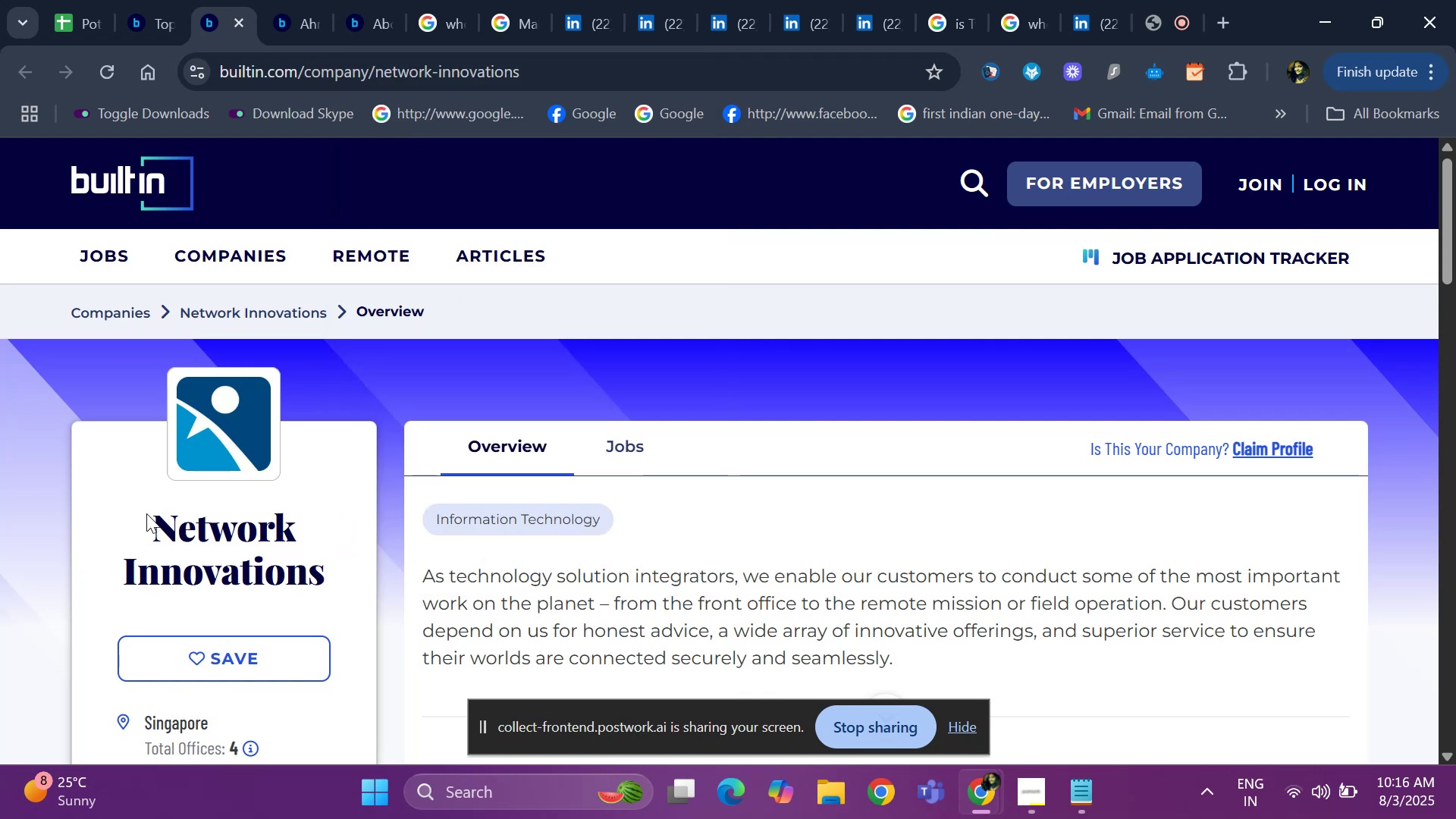 
left_click_drag(start_coordinate=[146, 513], to_coordinate=[335, 599])
 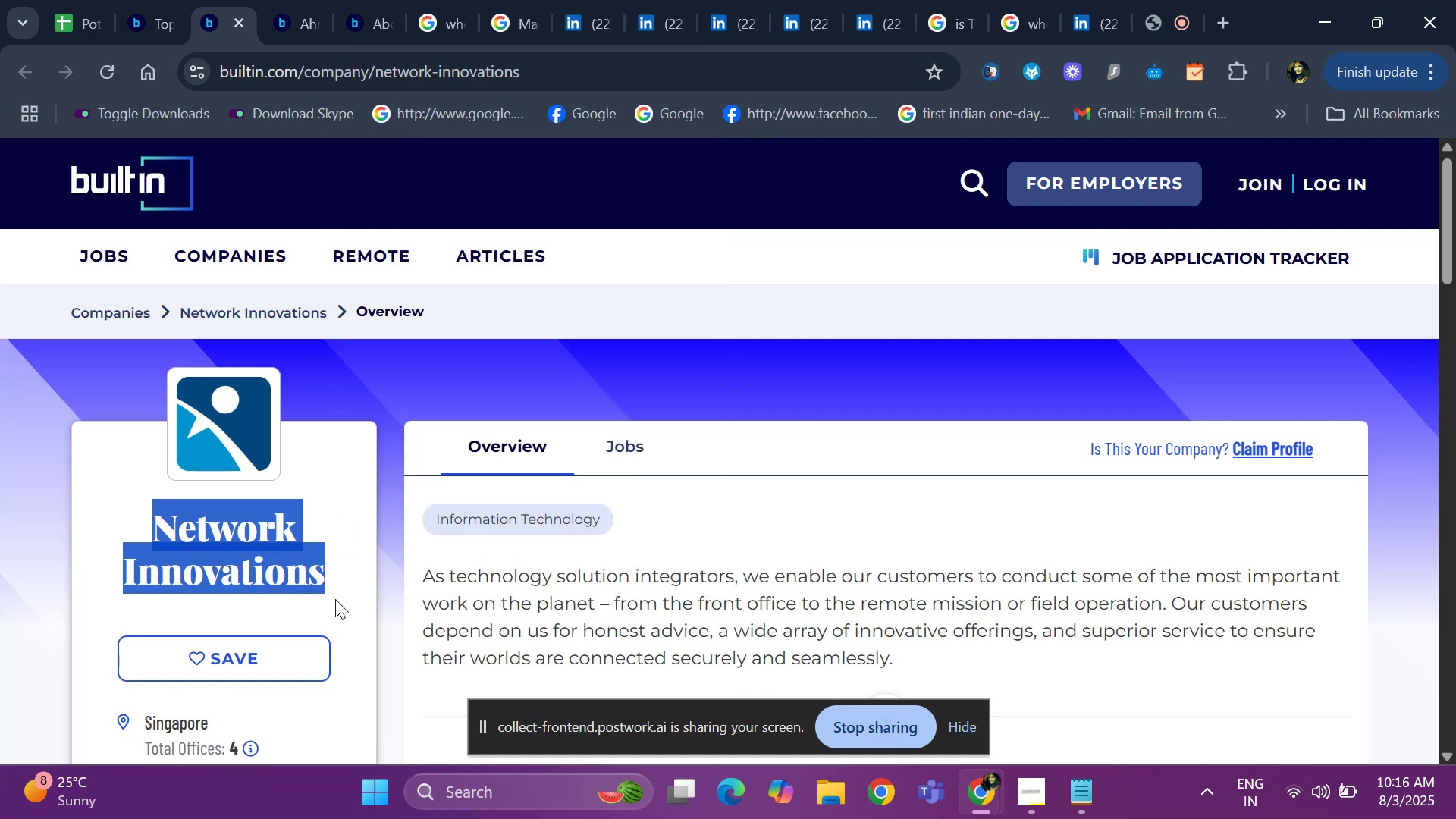 
key(Control+ControlLeft)
 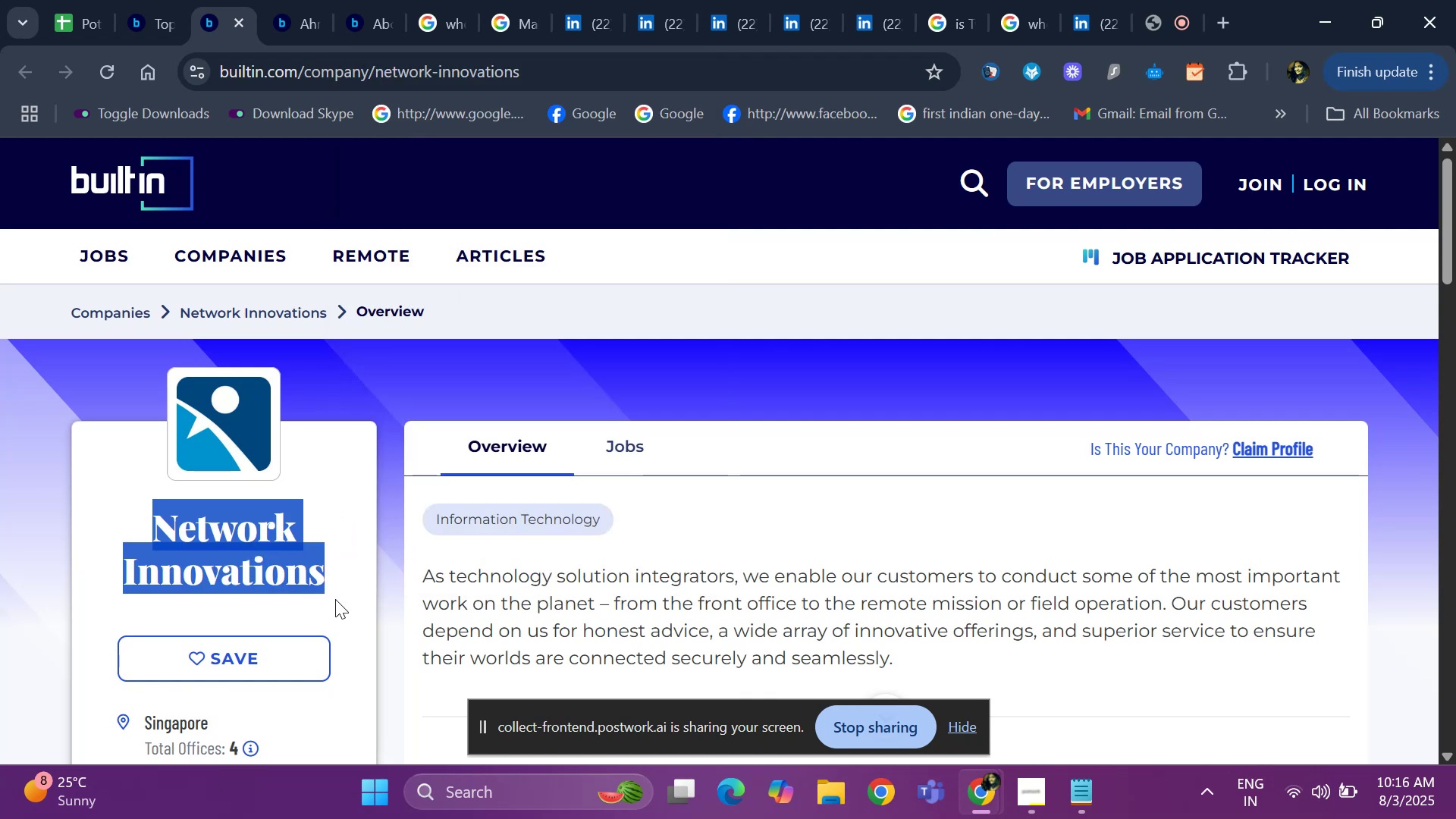 
key(Control+C)
 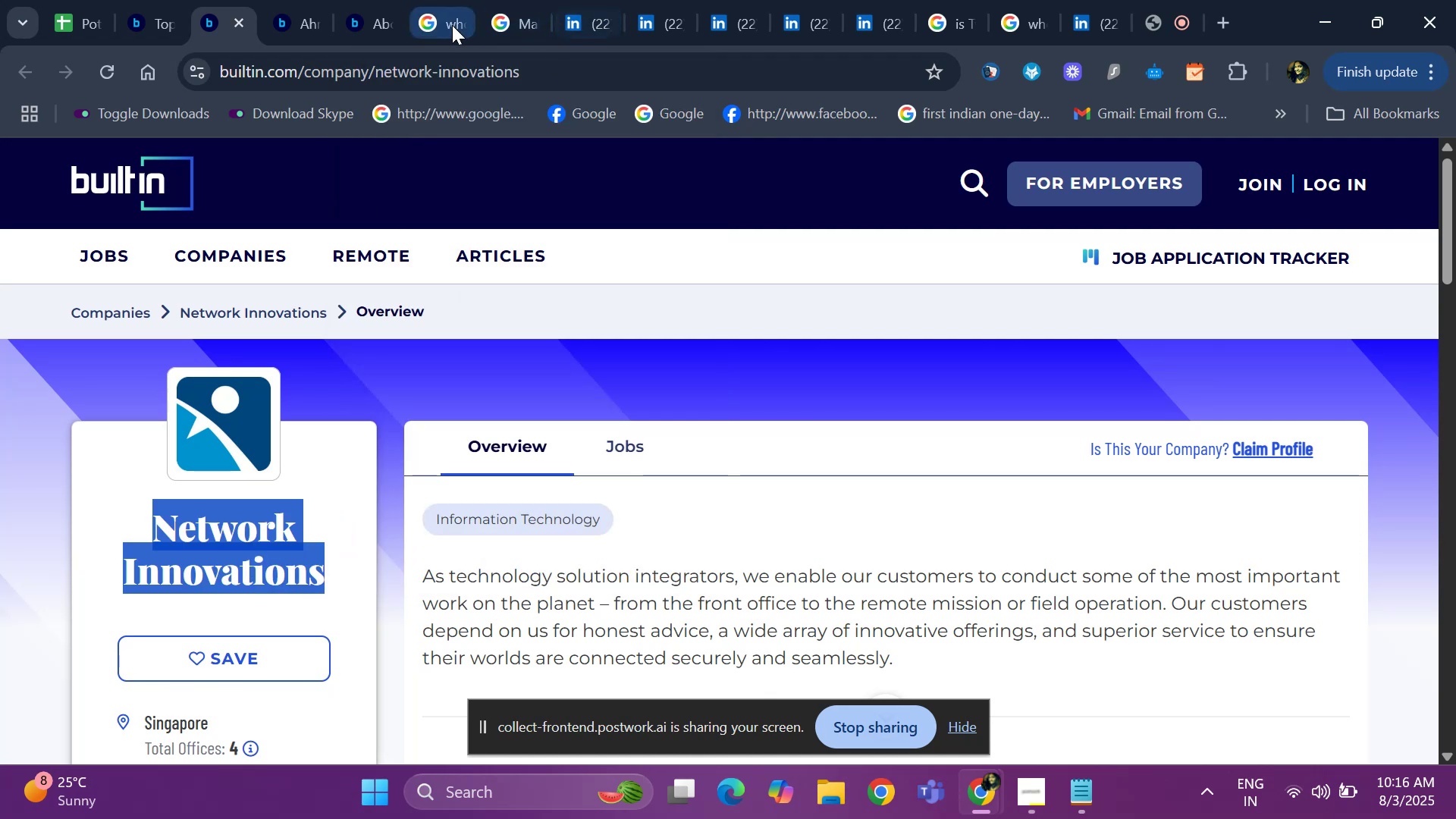 
left_click([452, 25])
 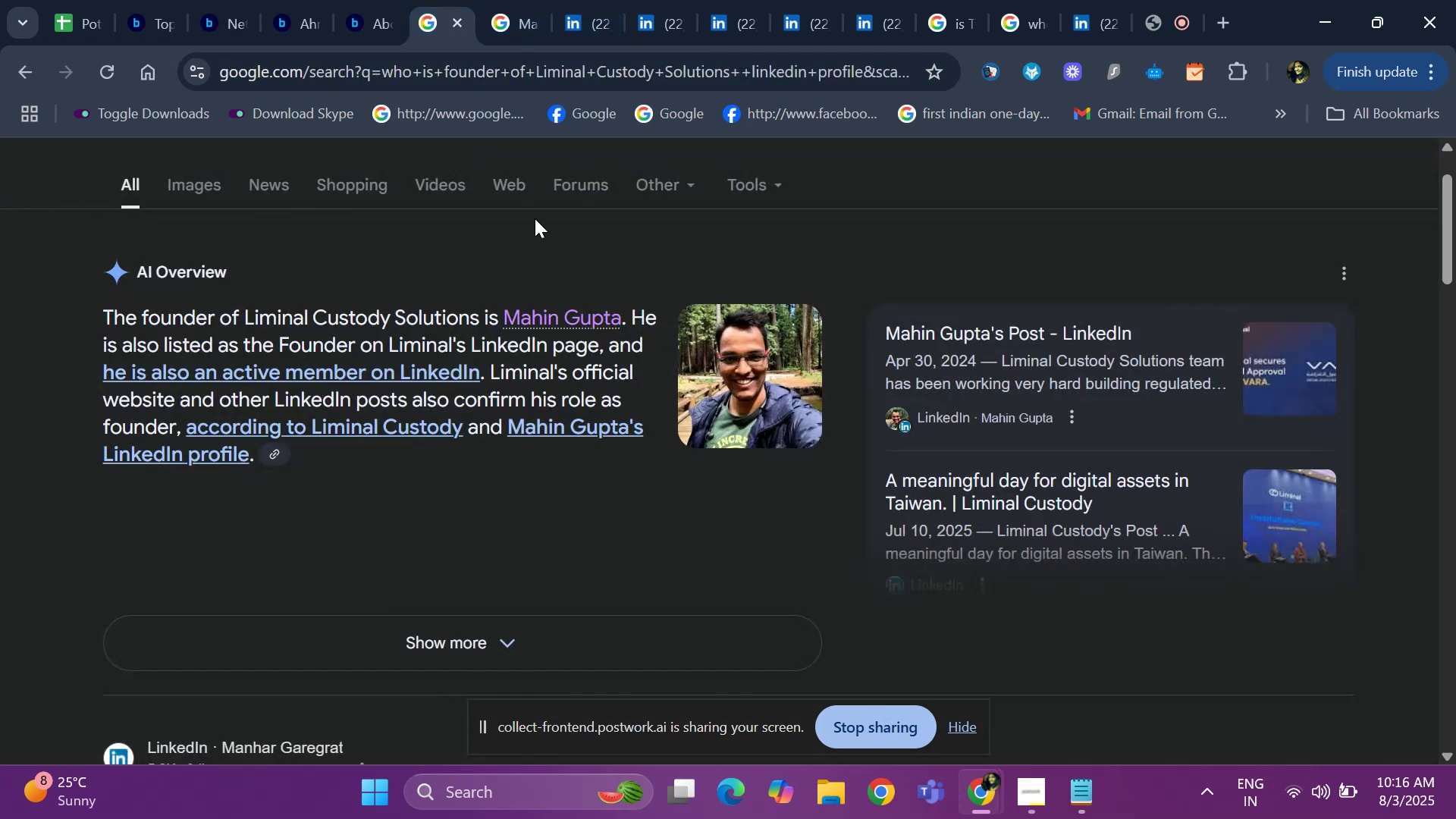 
hold_key(key=ArrowUp, duration=0.71)
 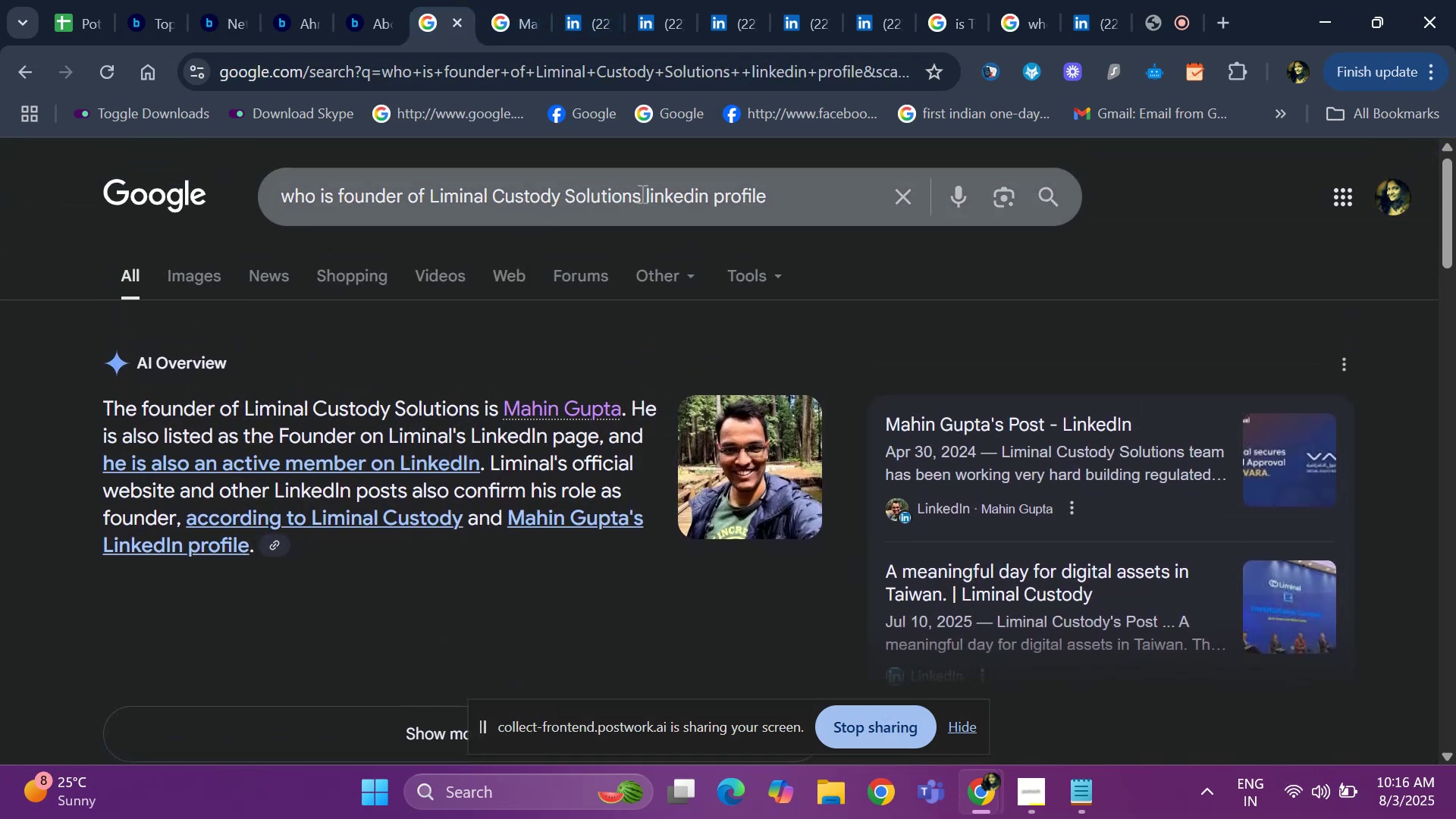 
left_click([641, 193])
 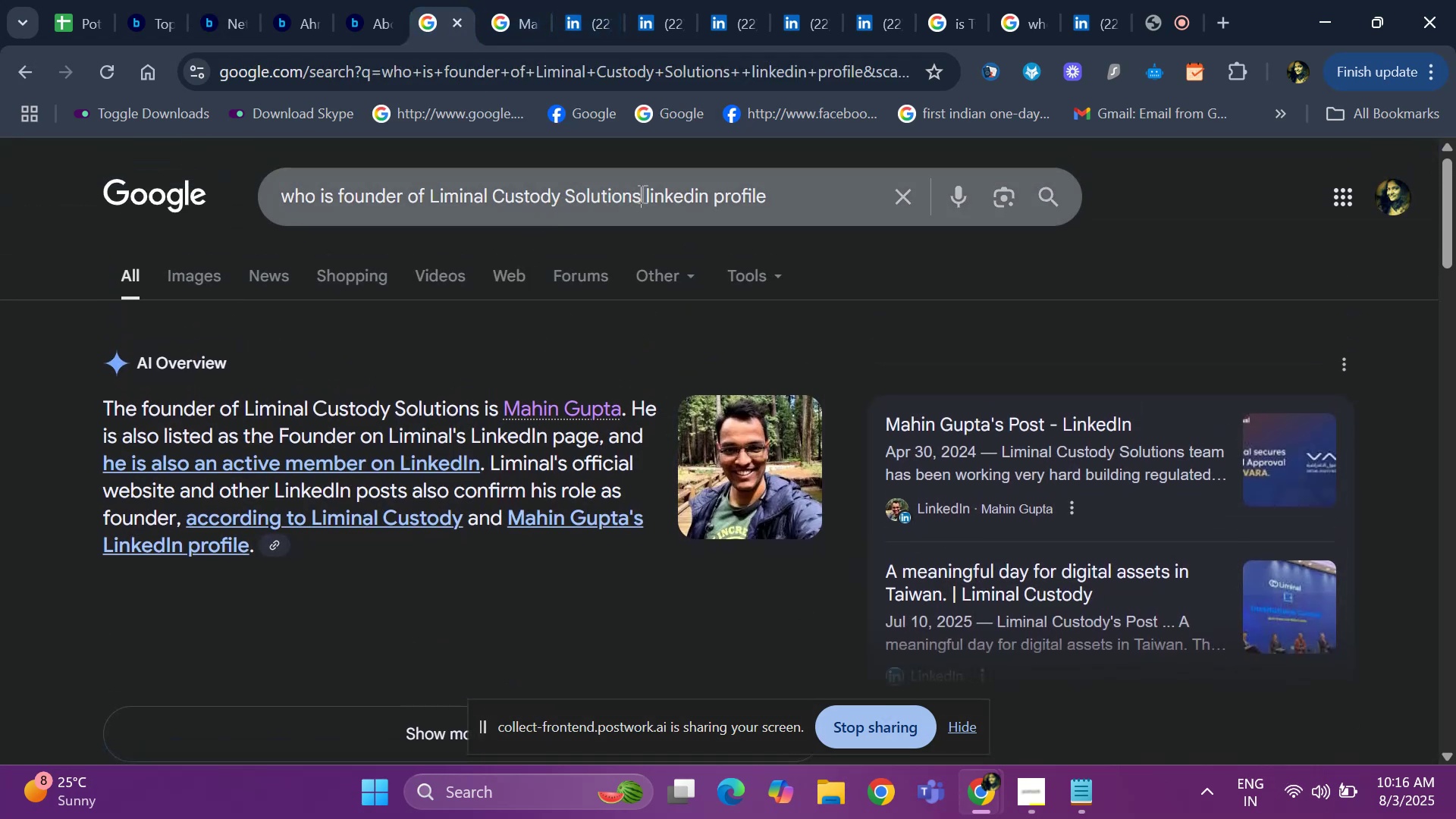 
key(ArrowLeft)
 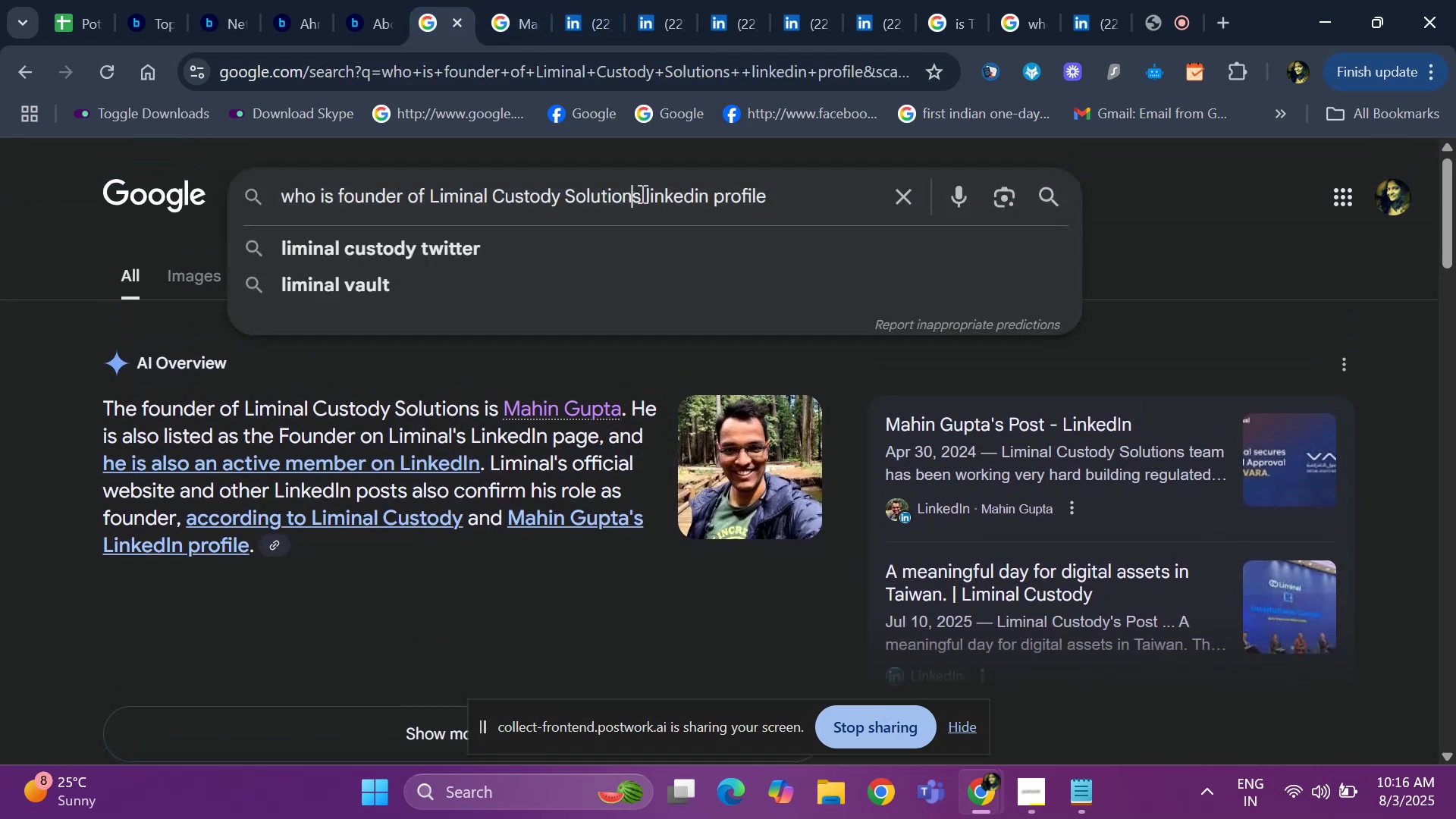 
key(ArrowRight)
 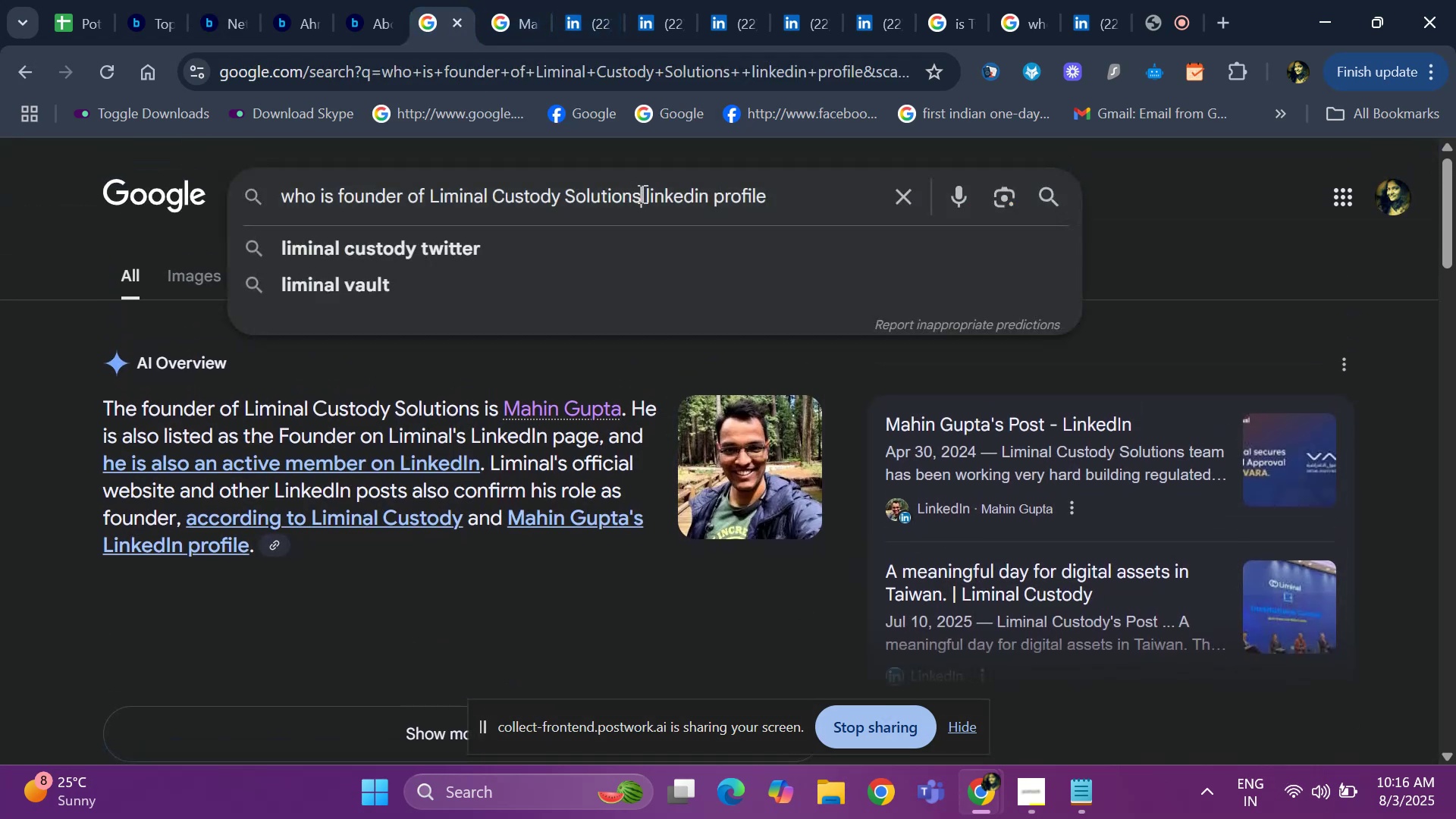 
hold_key(key=Backspace, duration=1.03)
 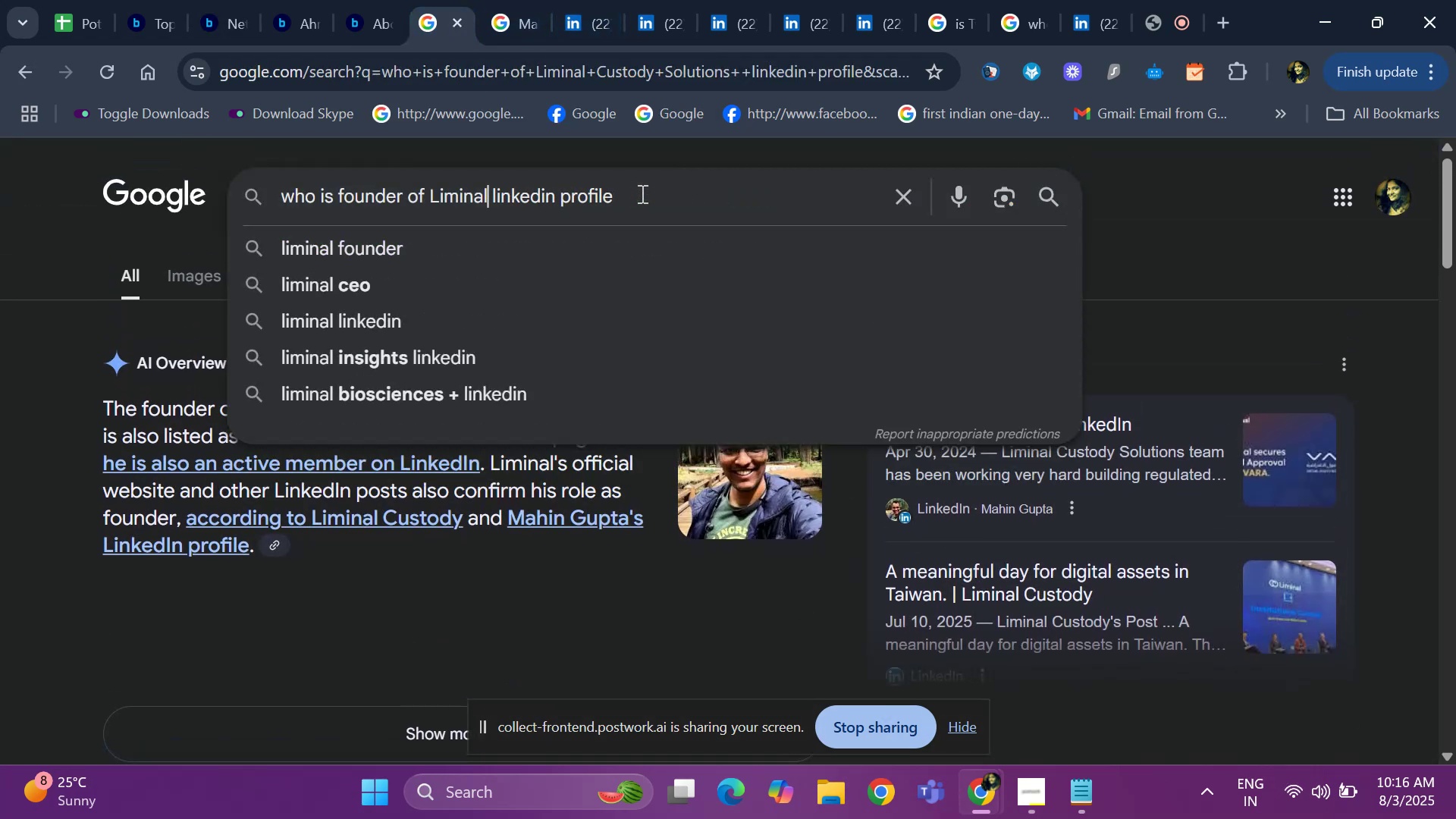 
key(Backspace)
 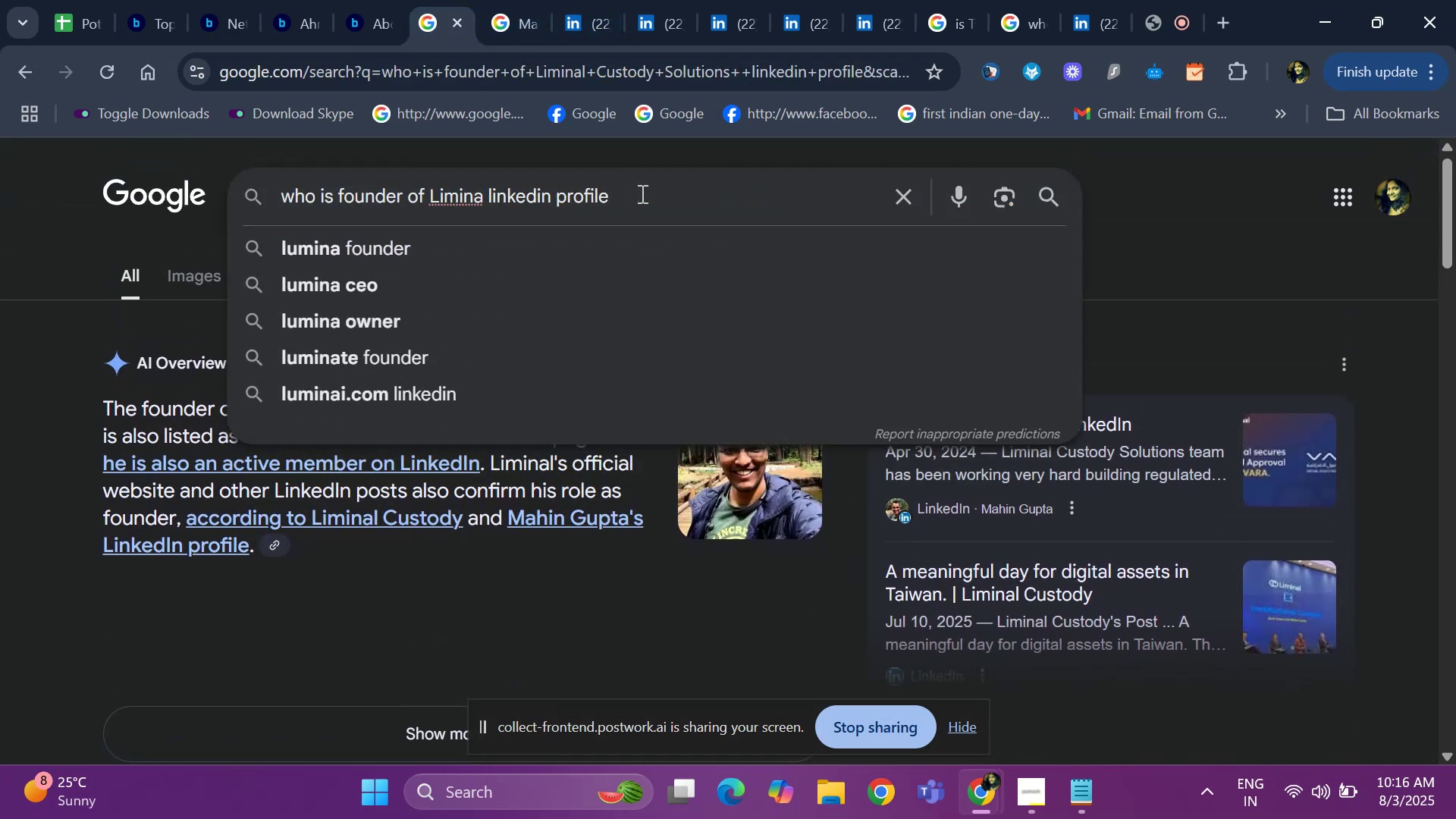 
key(Backspace)
 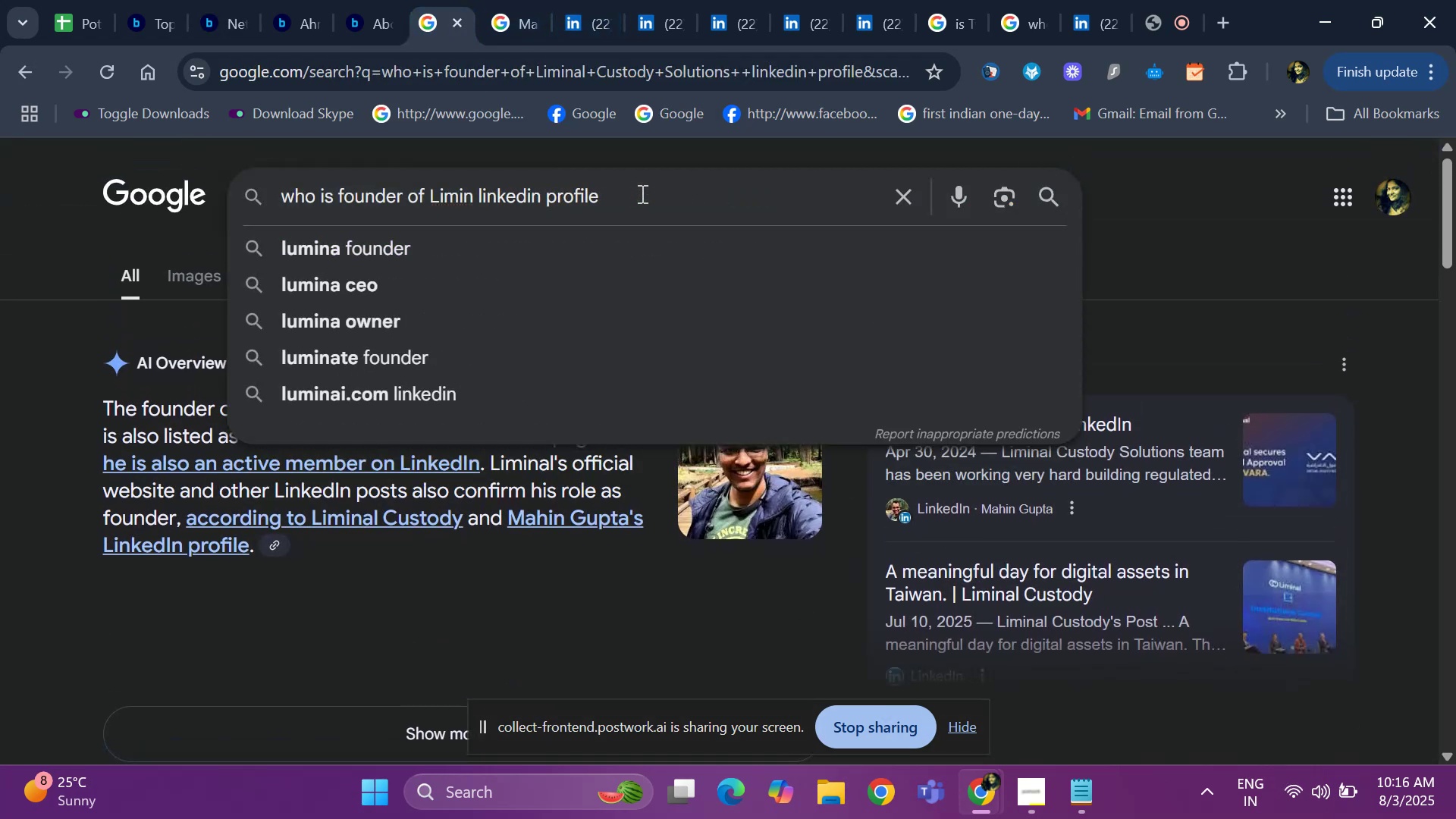 
key(Backspace)
 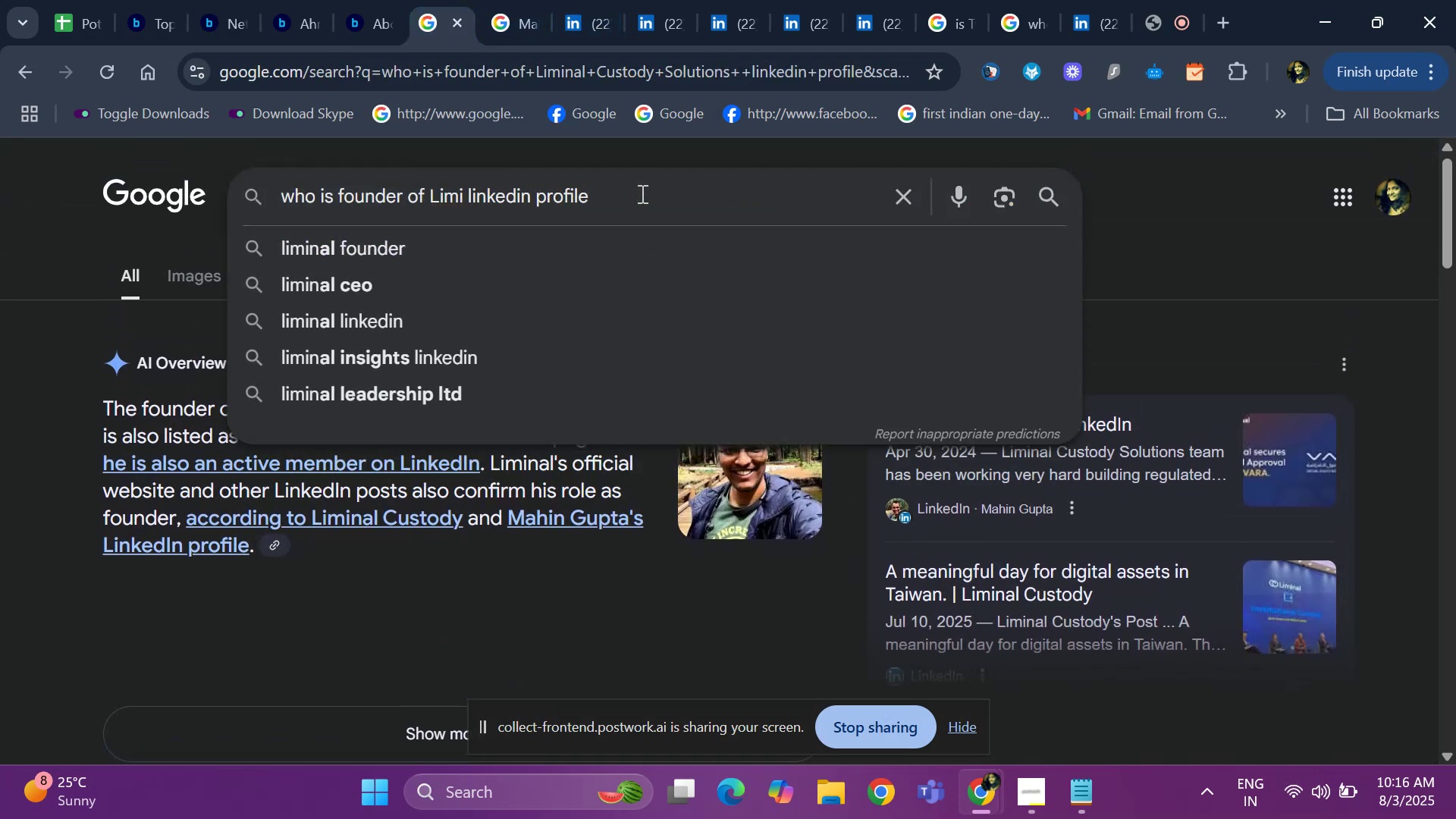 
key(Backspace)
 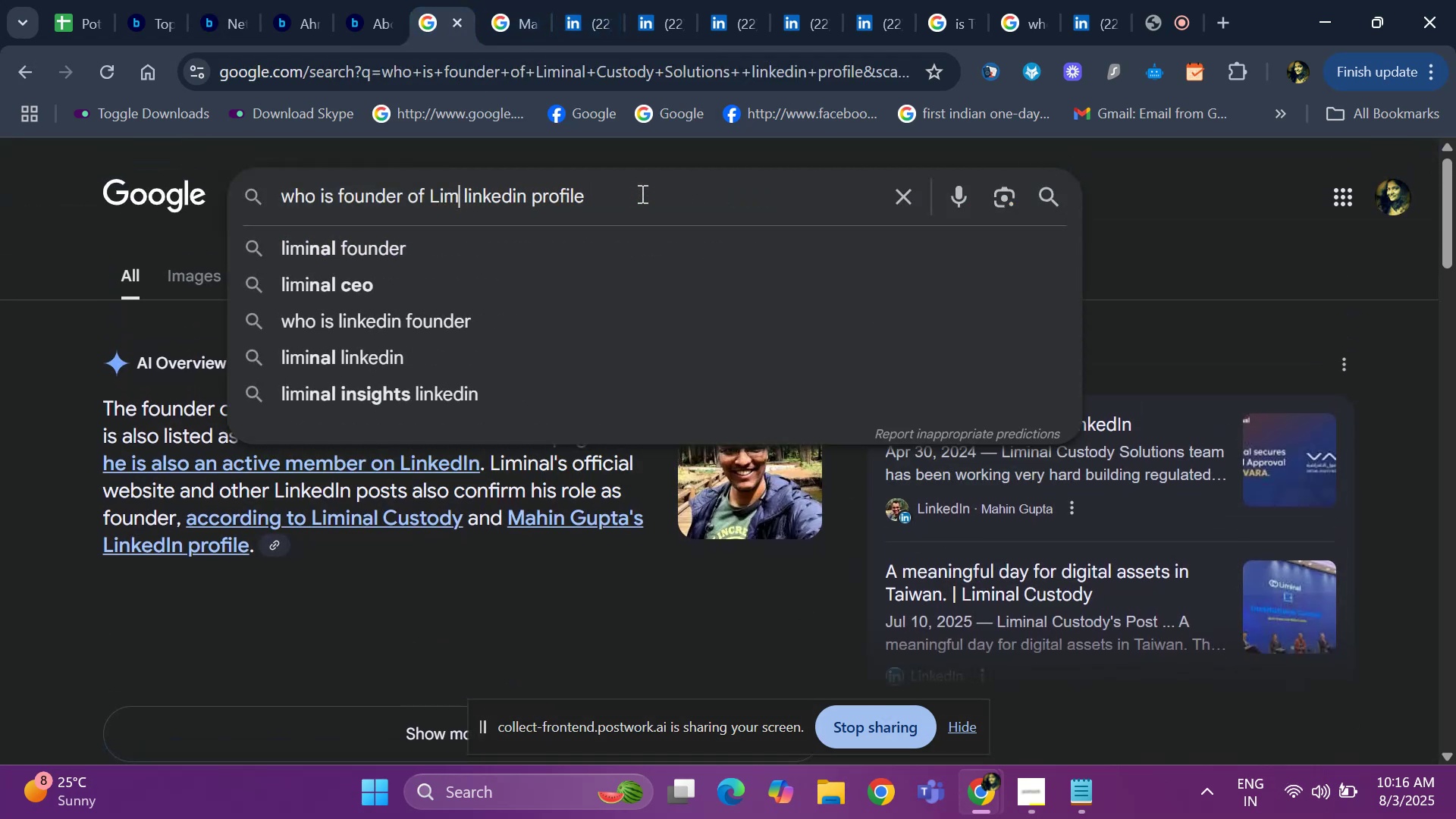 
key(Backspace)
 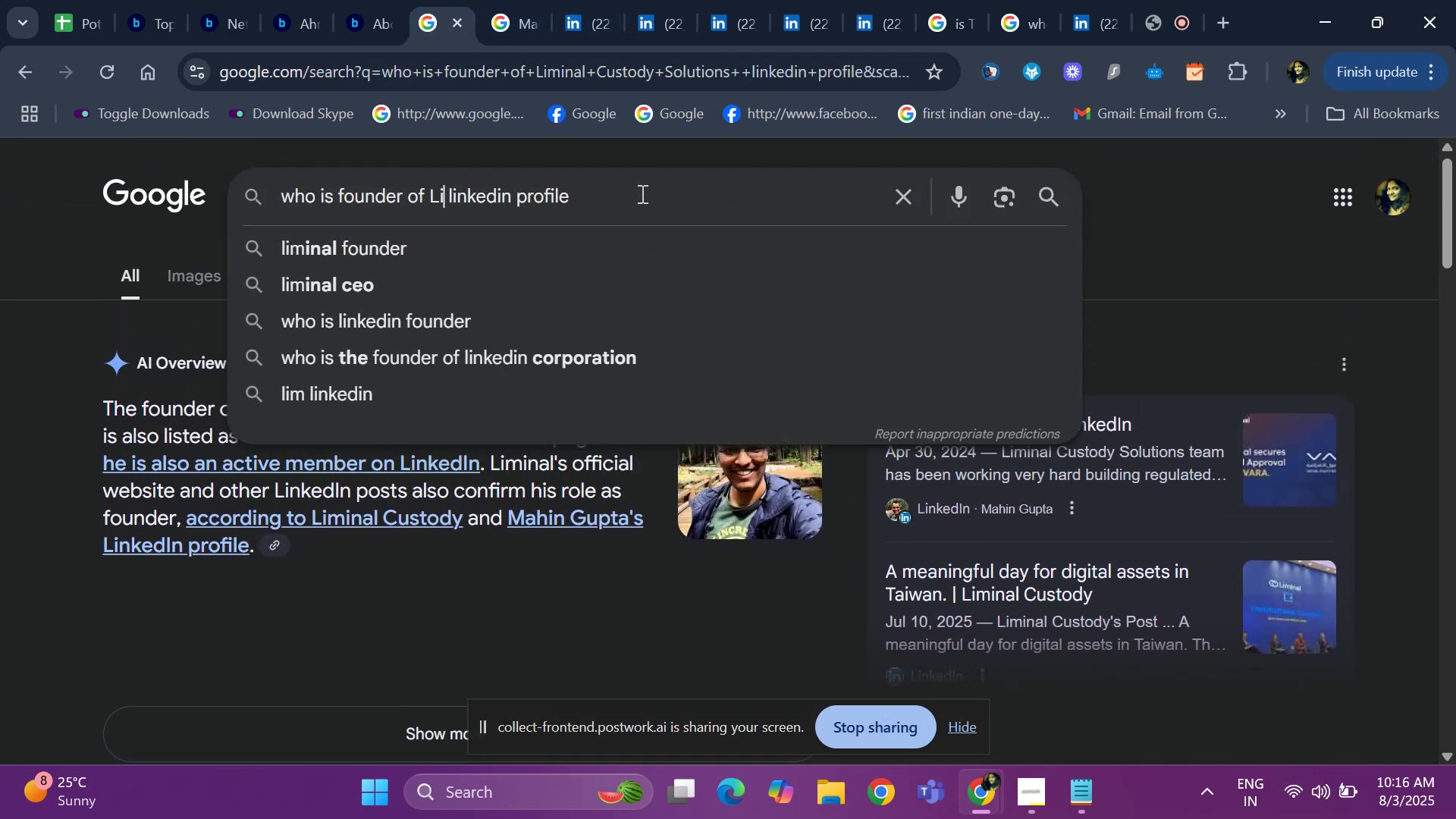 
key(Backspace)
 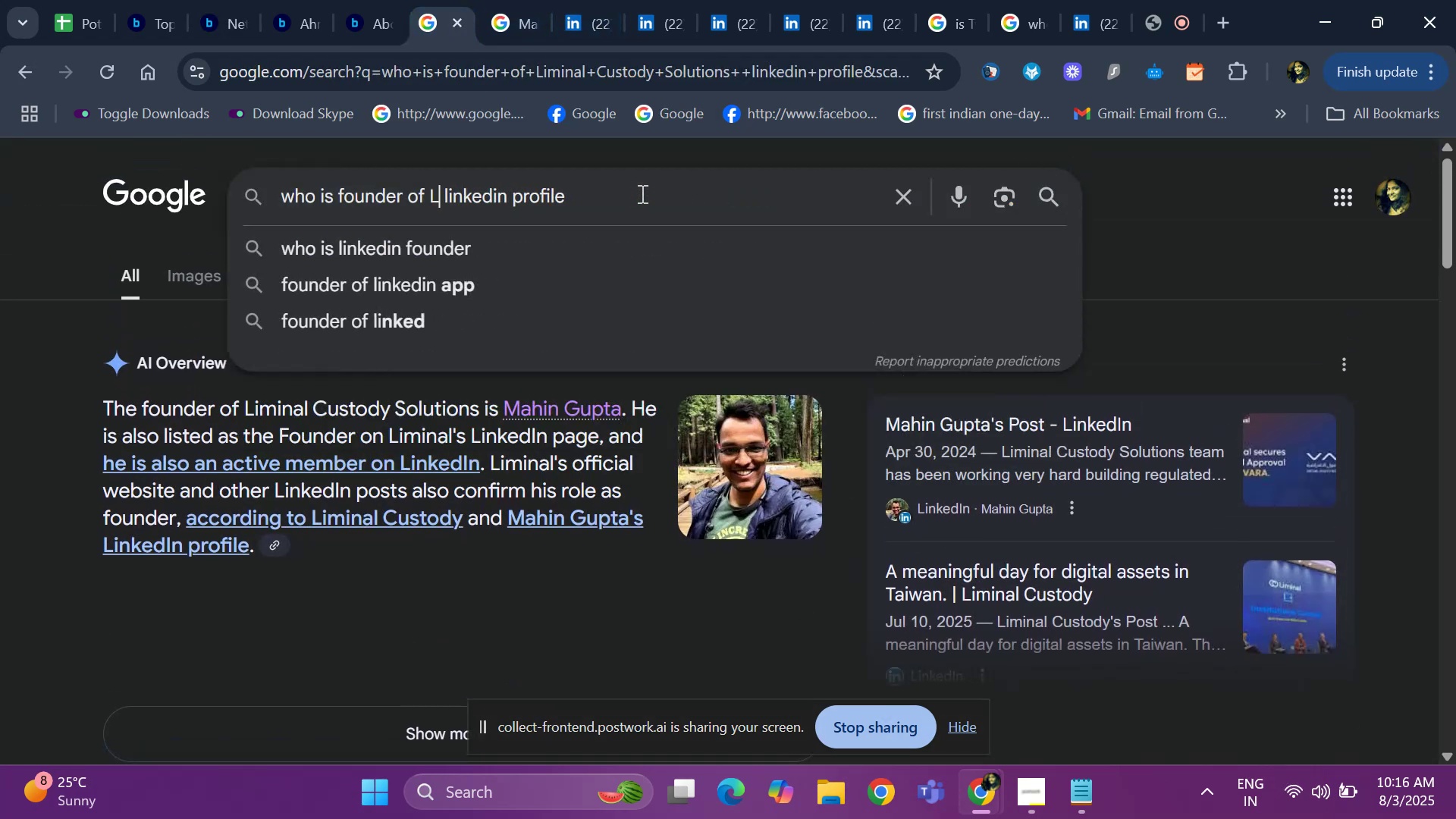 
key(Backspace)
 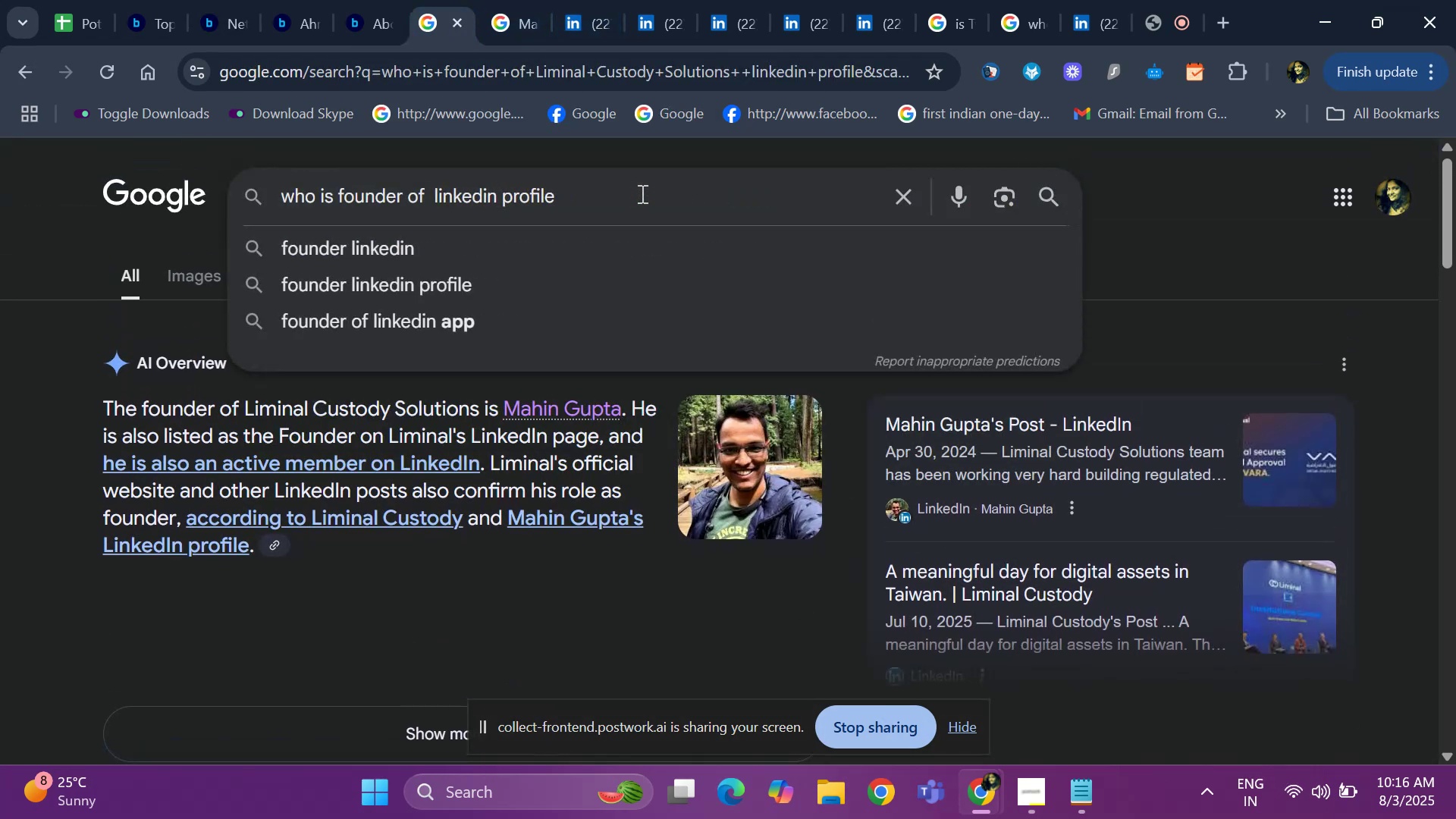 
key(Control+V)
 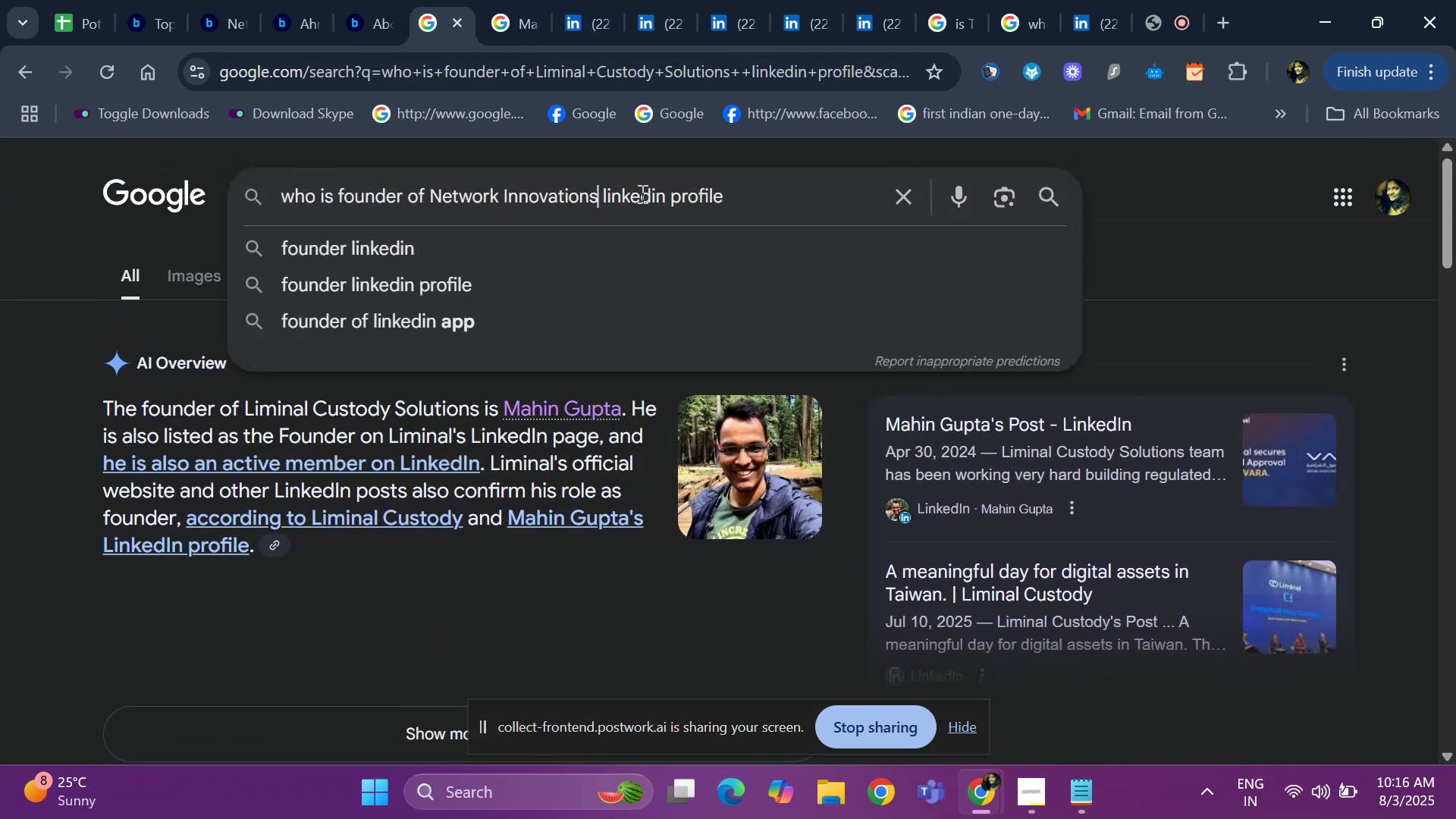 
key(Space)
 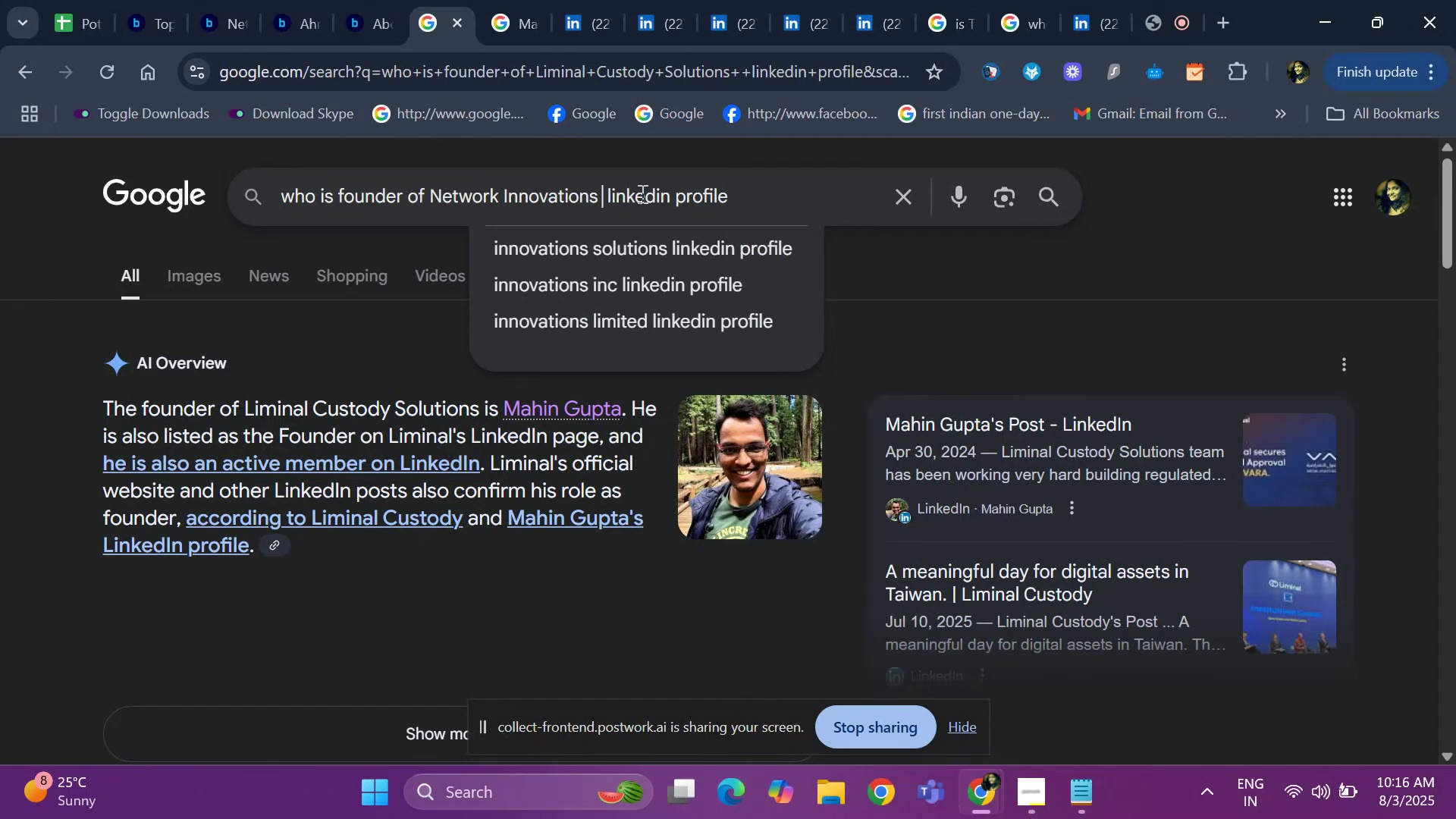 
key(Enter)
 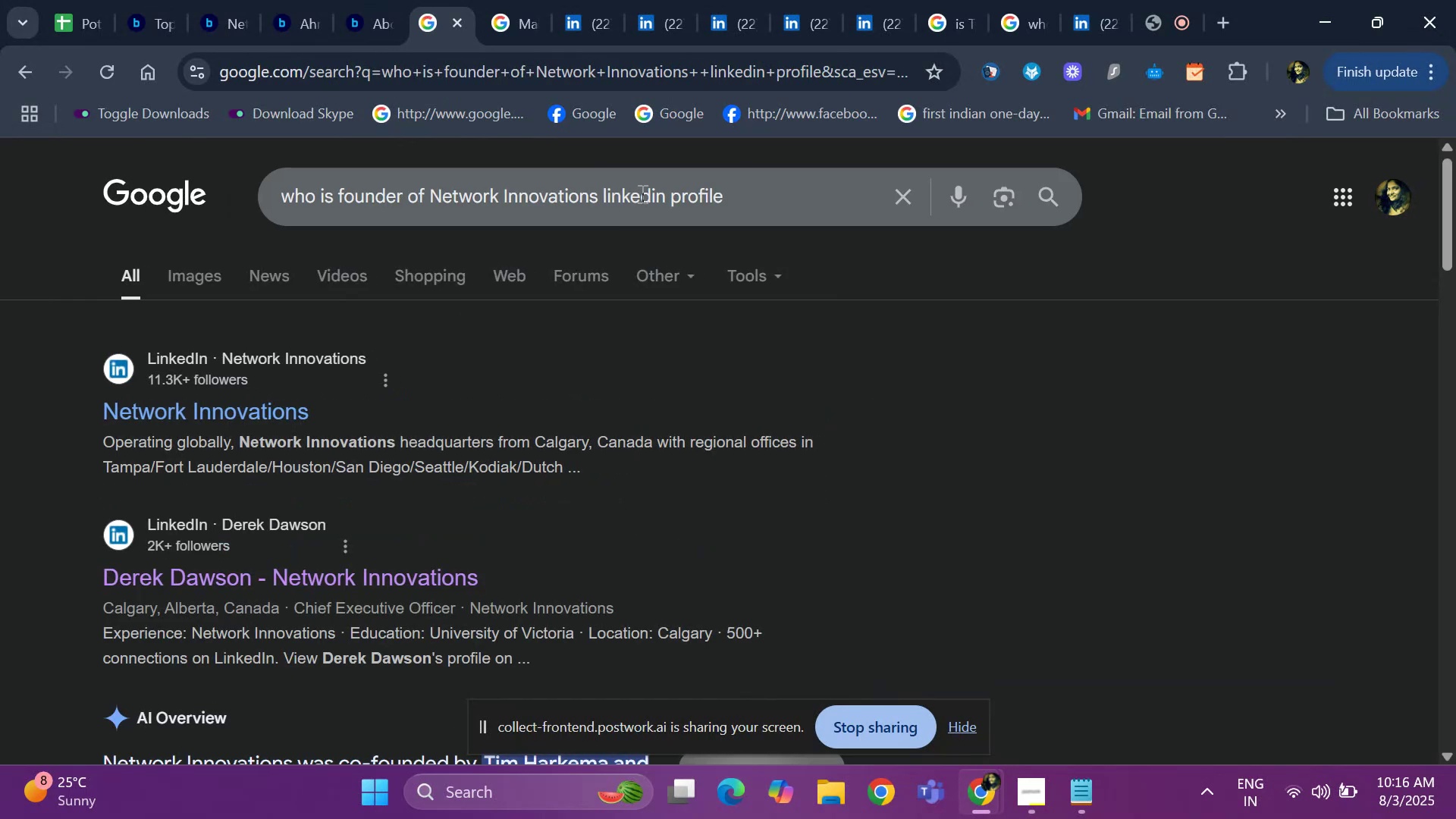 
left_click([81, 14])
 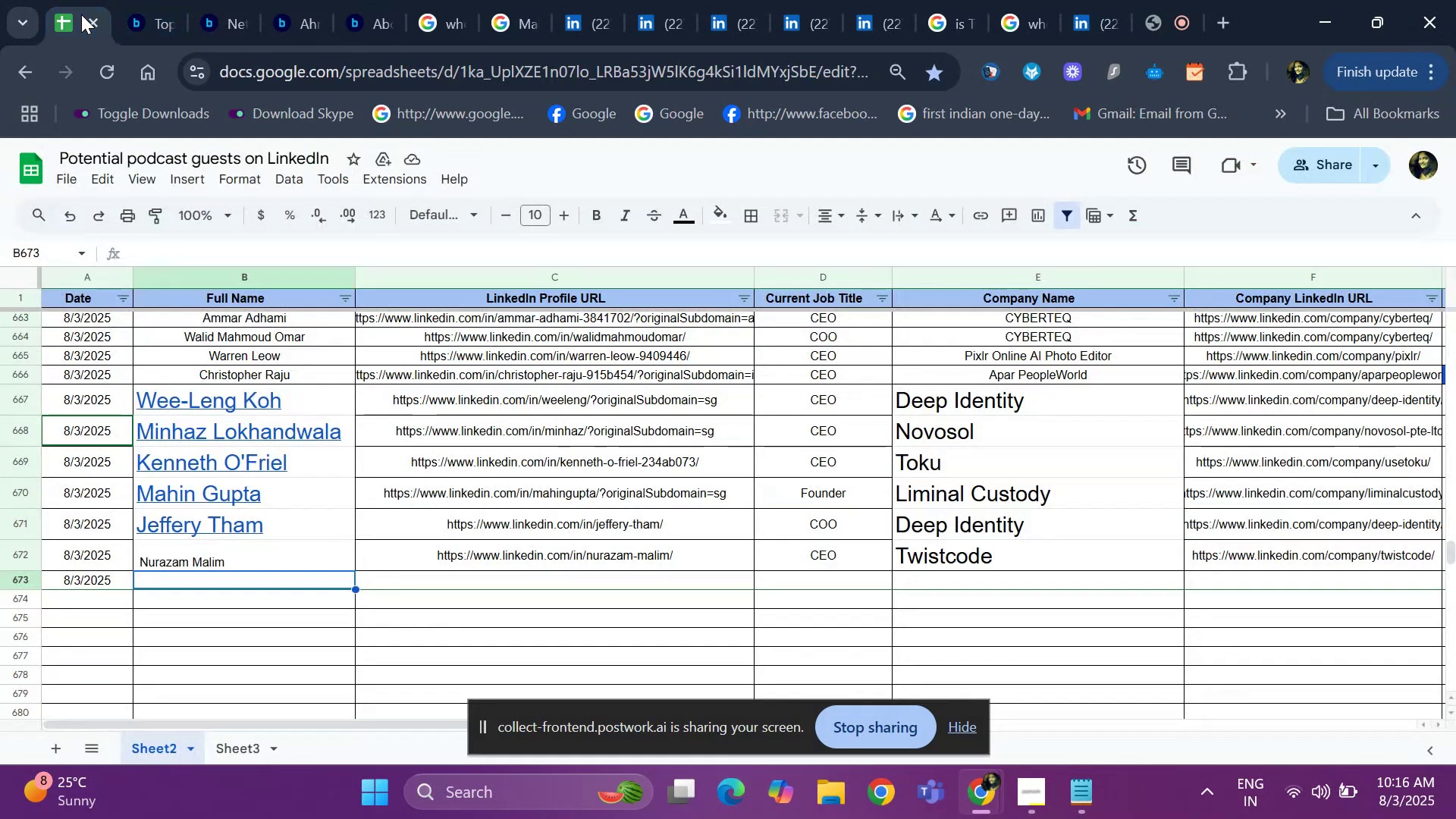 
key(Control+F)
 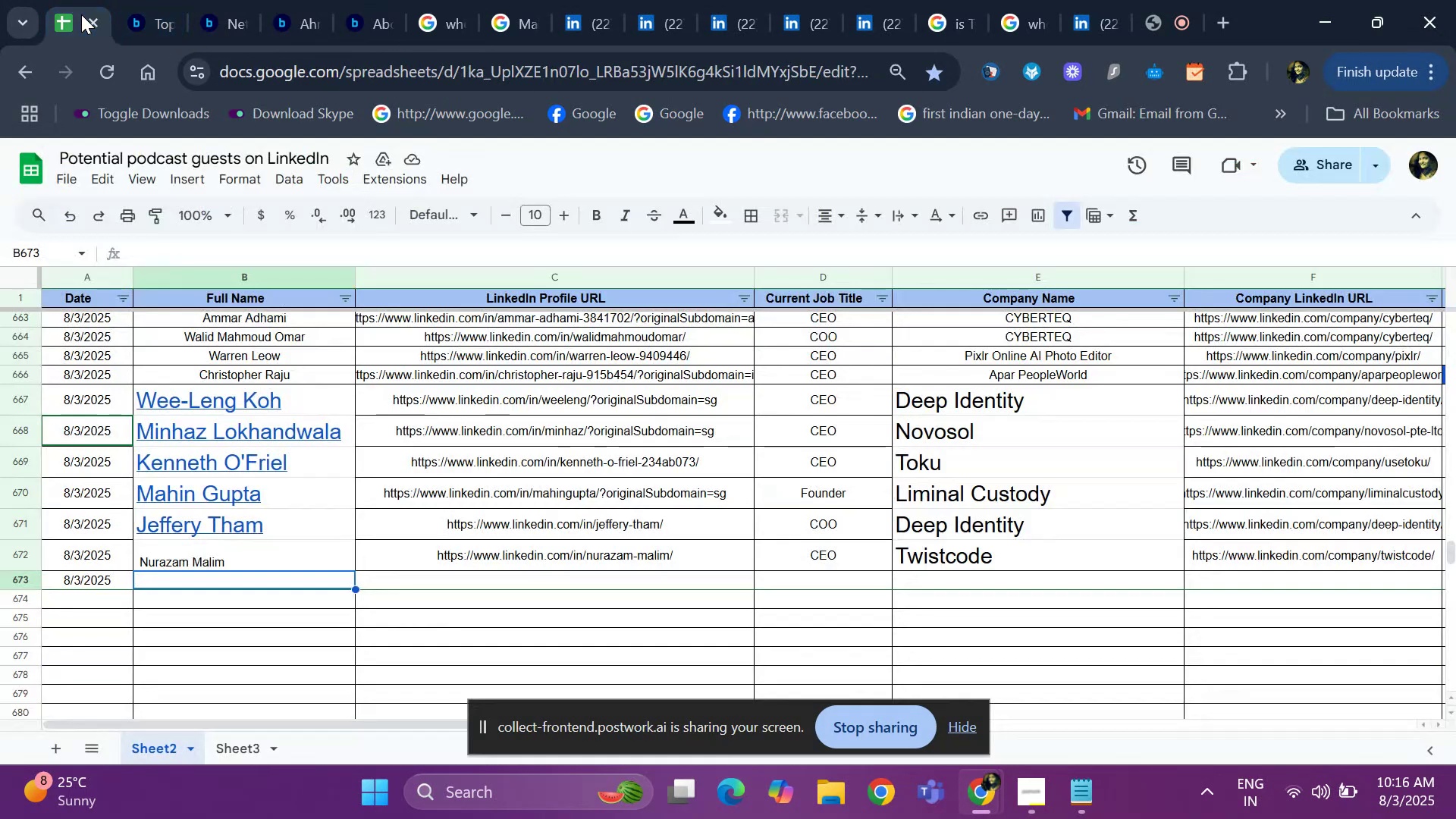 
key(Control+V)
 